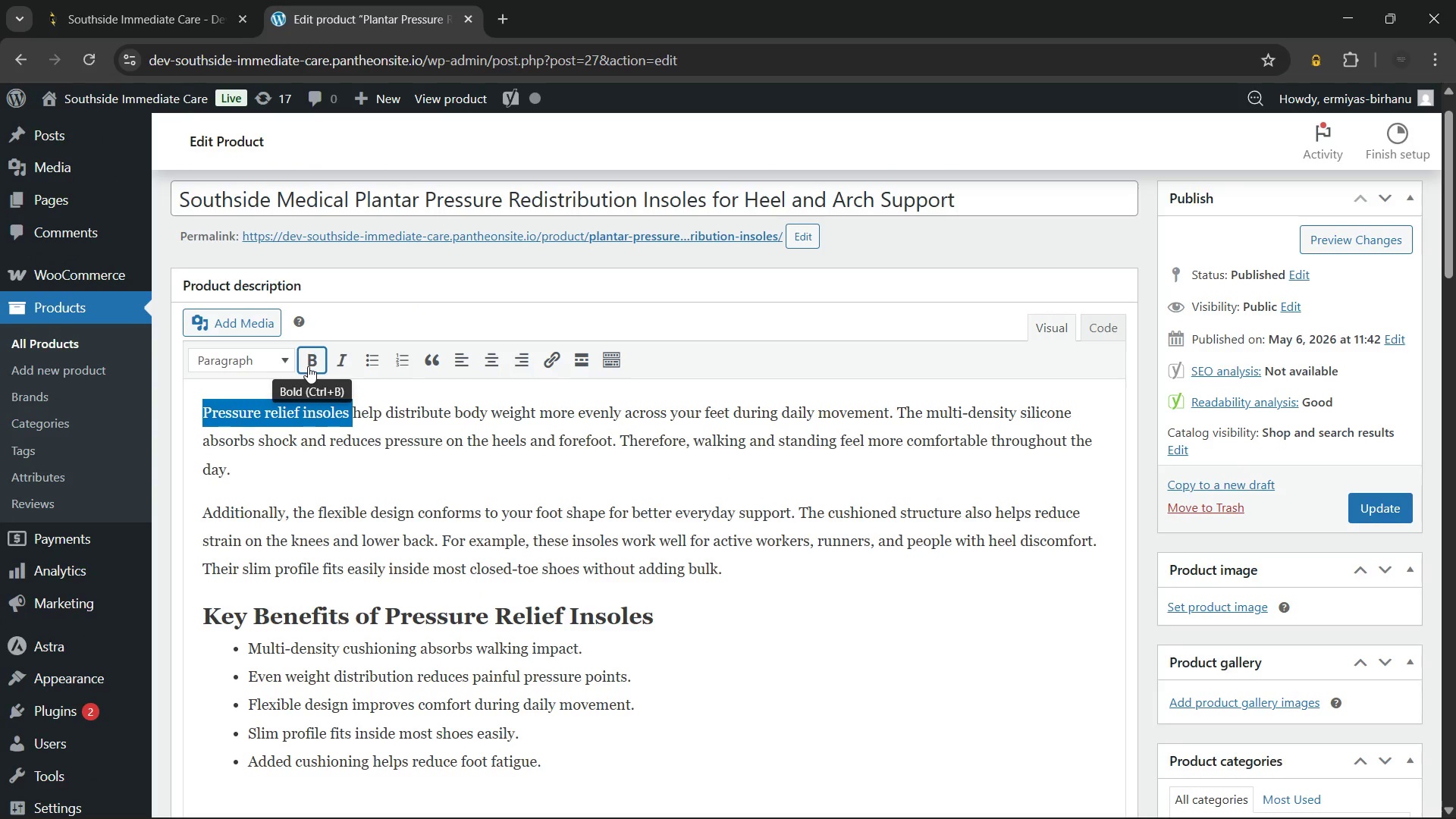 
left_click([308, 366])
 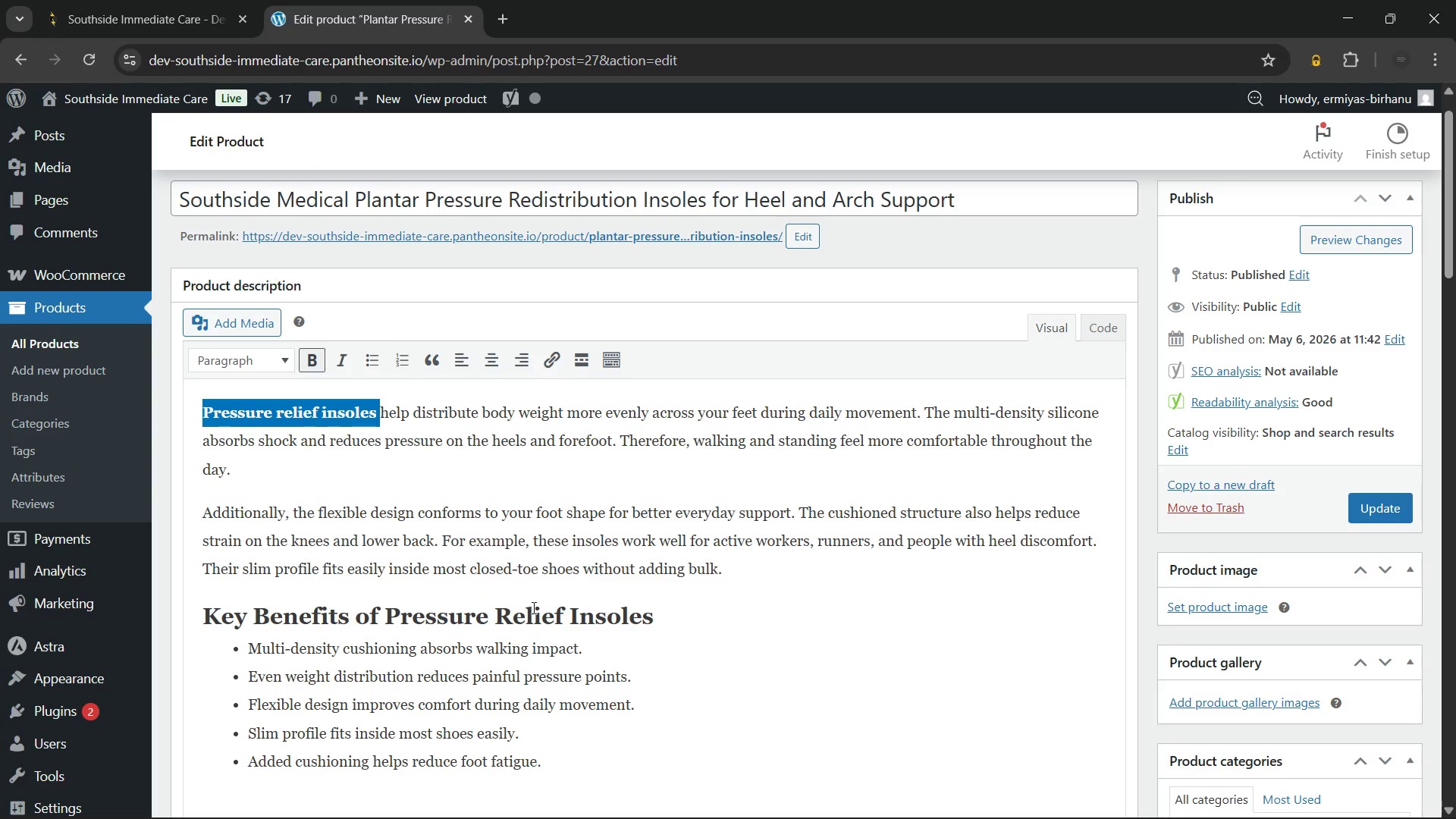 
left_click([532, 607])
 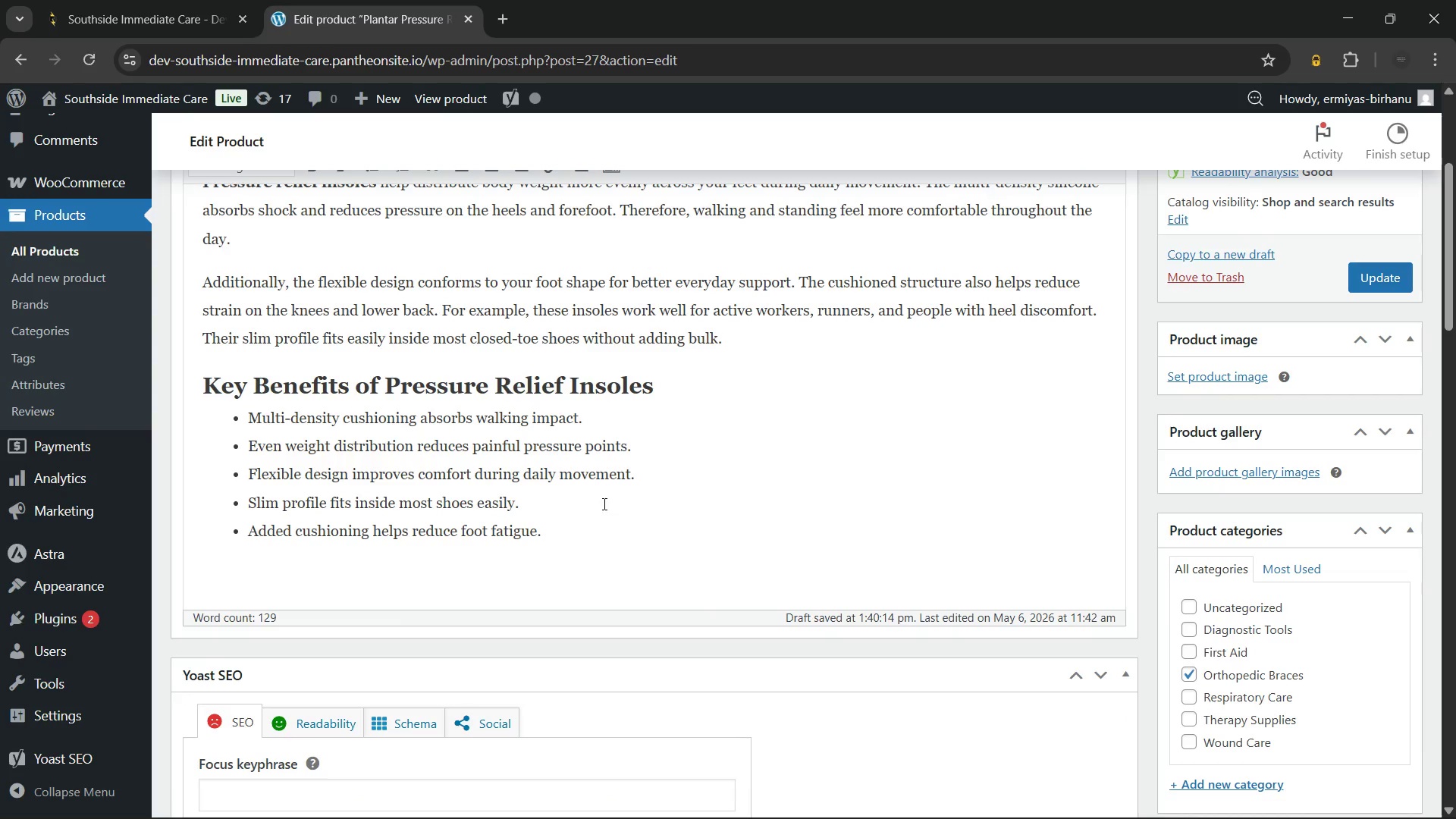 
left_click([590, 526])
 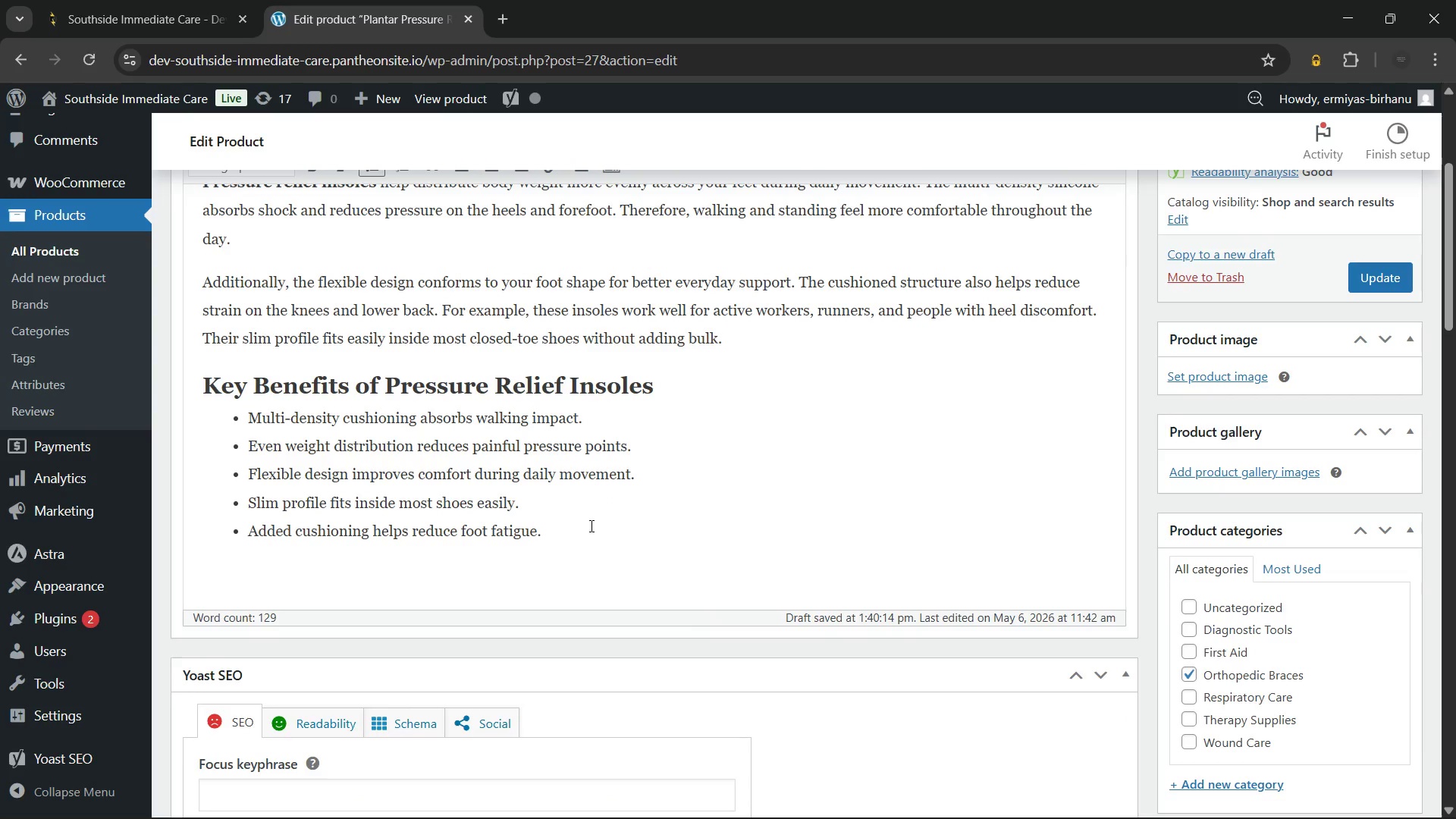 
key(Enter)
 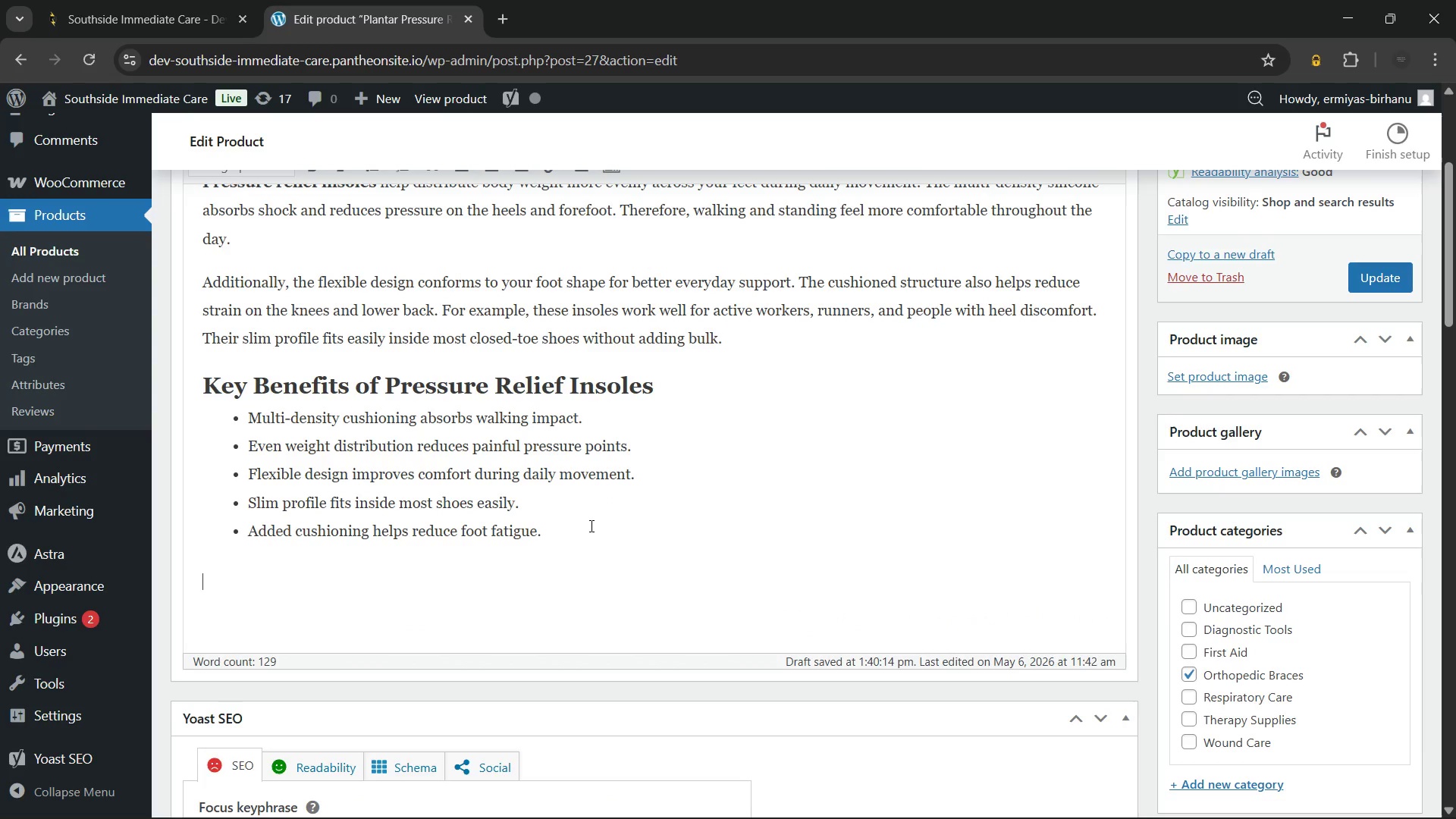 
key(Enter)
 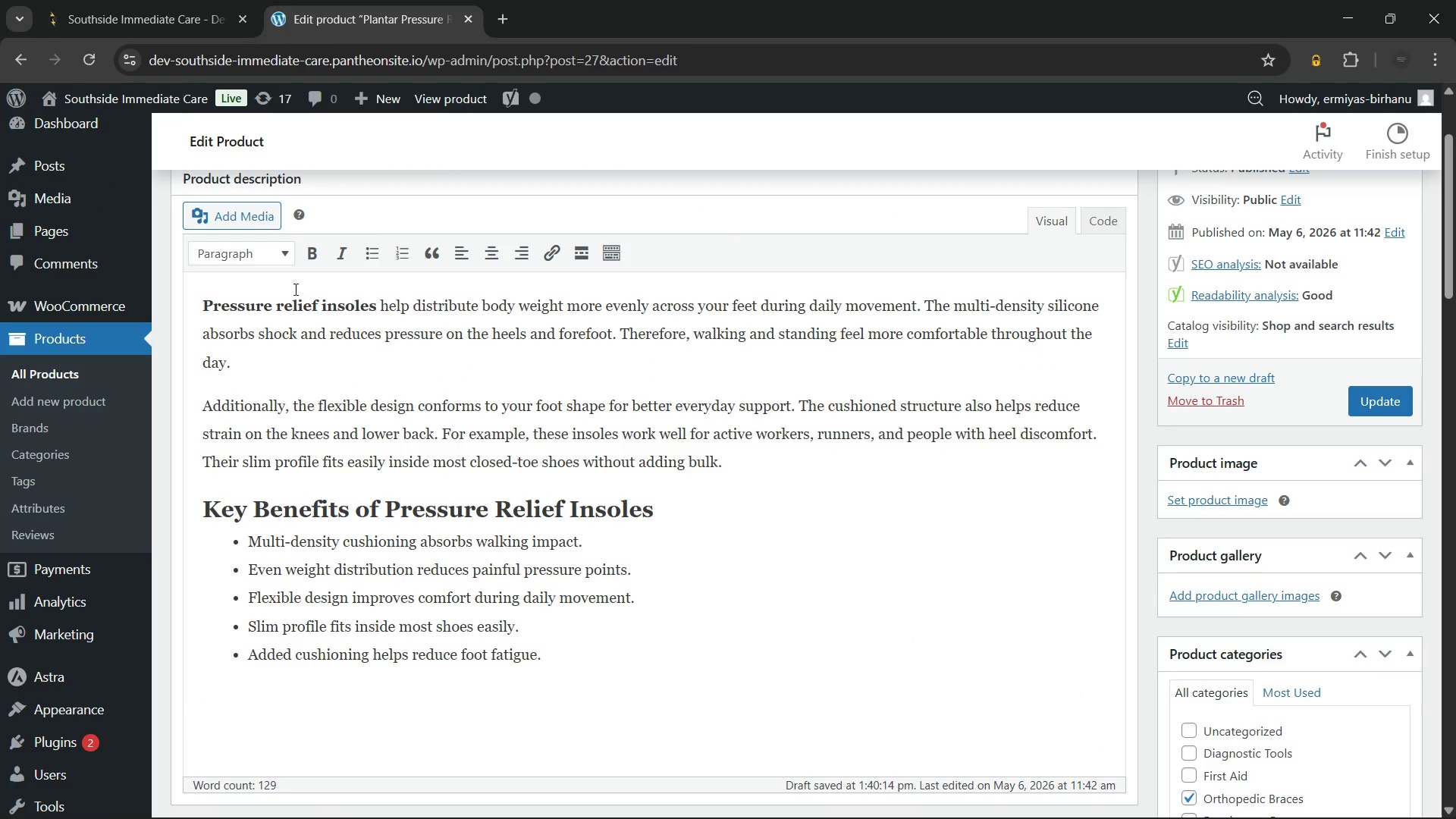 
left_click([273, 252])
 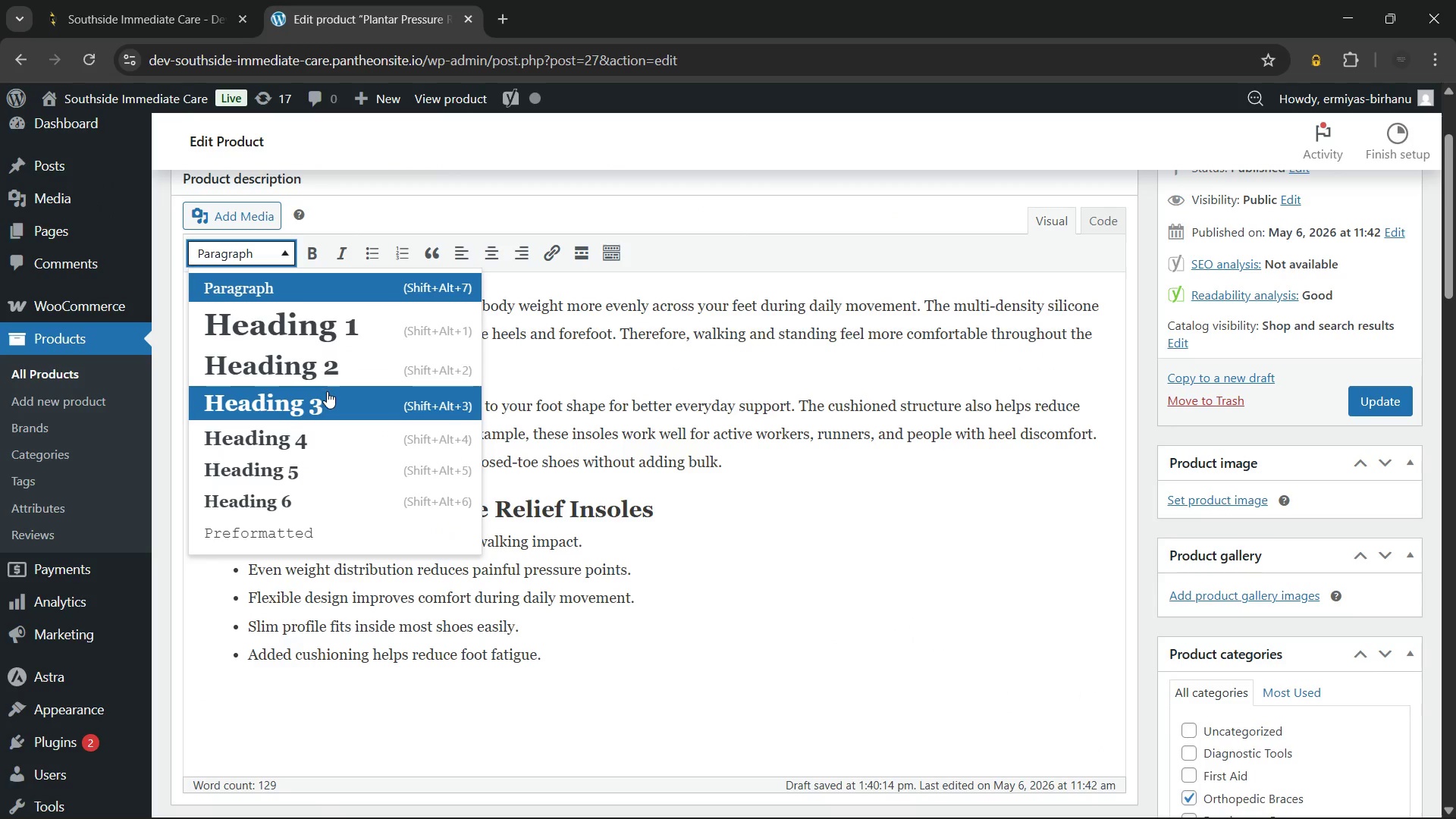 
left_click([327, 394])
 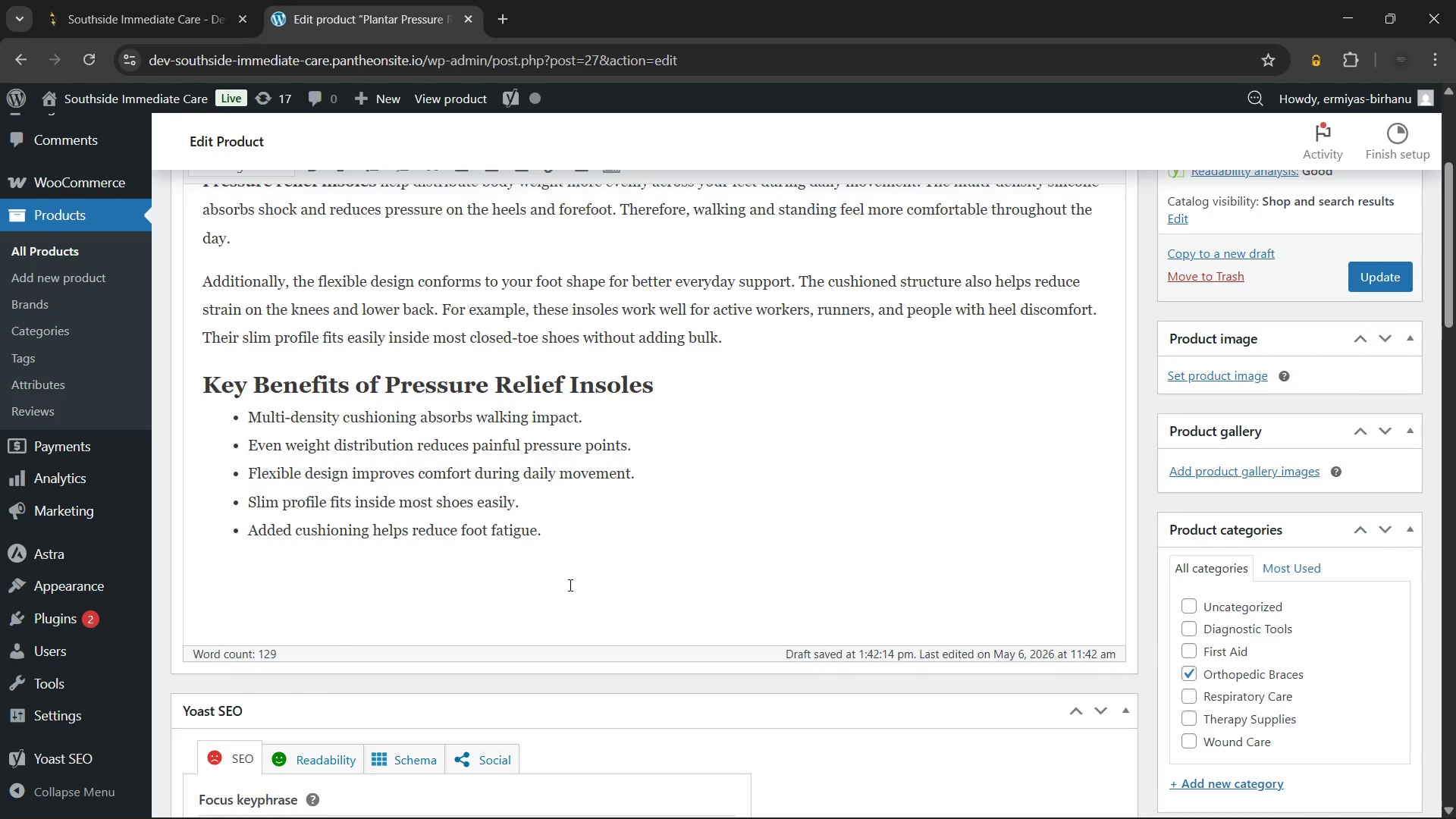 
wait(26.2)
 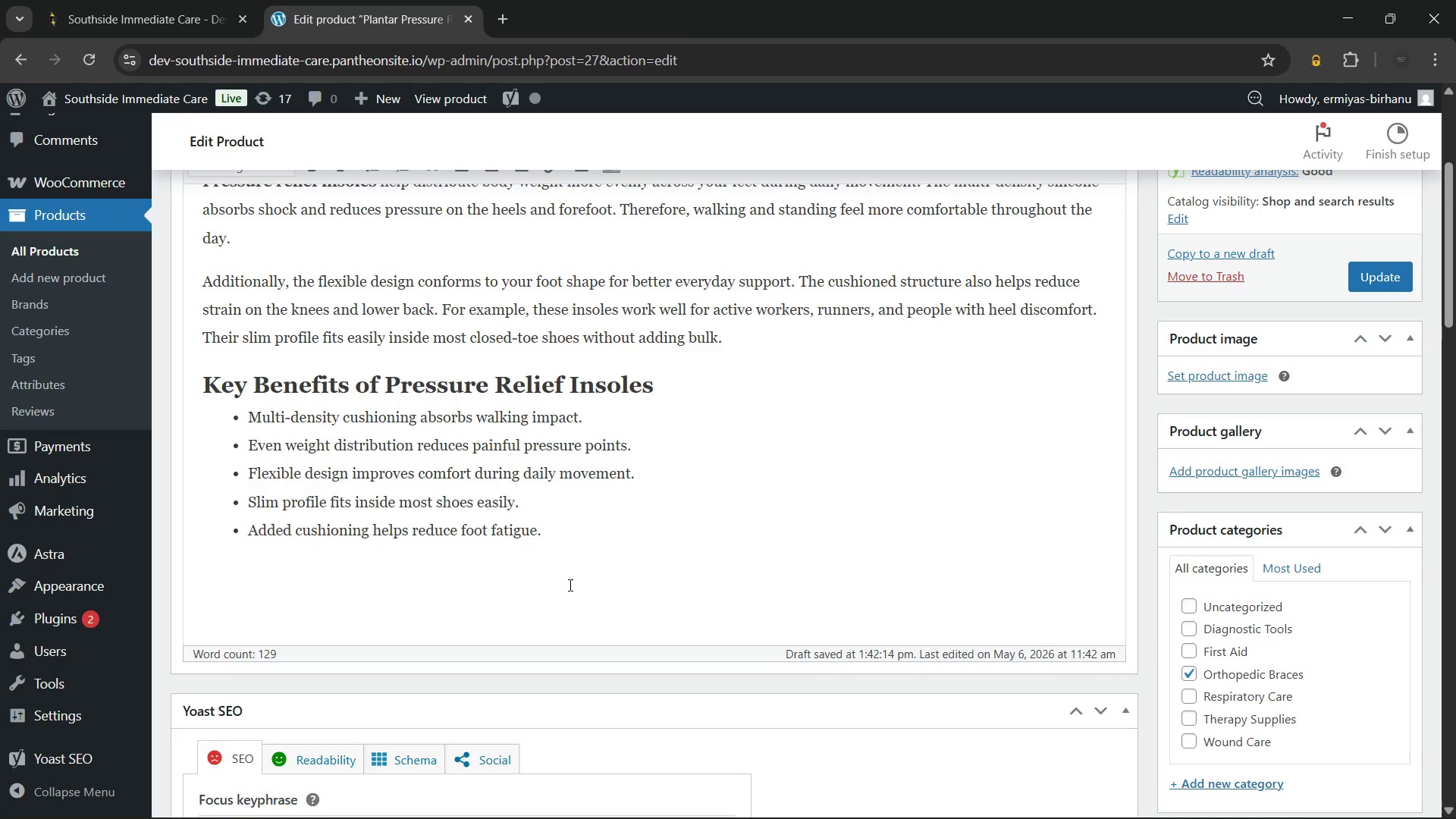 
type(What's Included)
 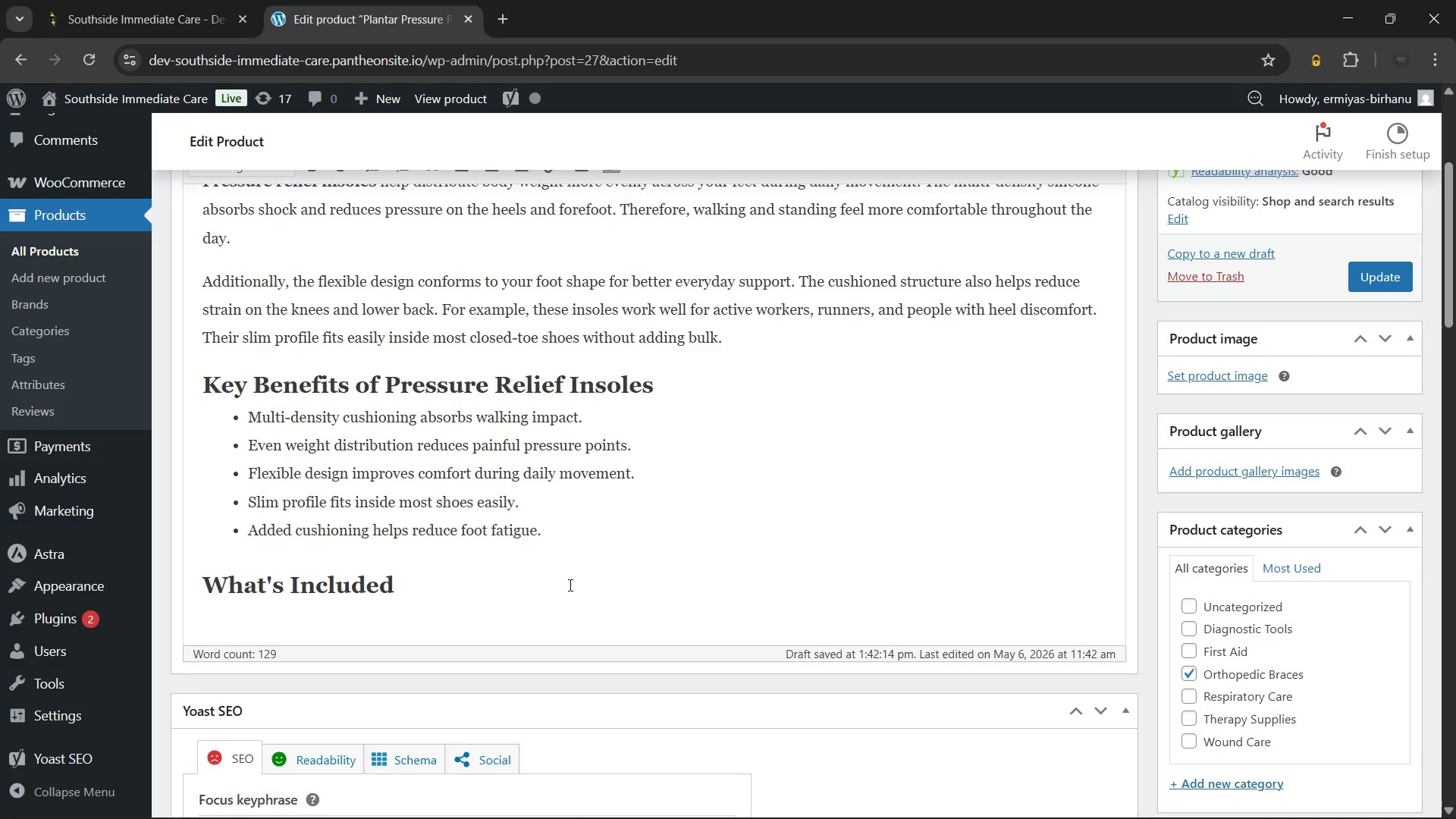 
key(Enter)
 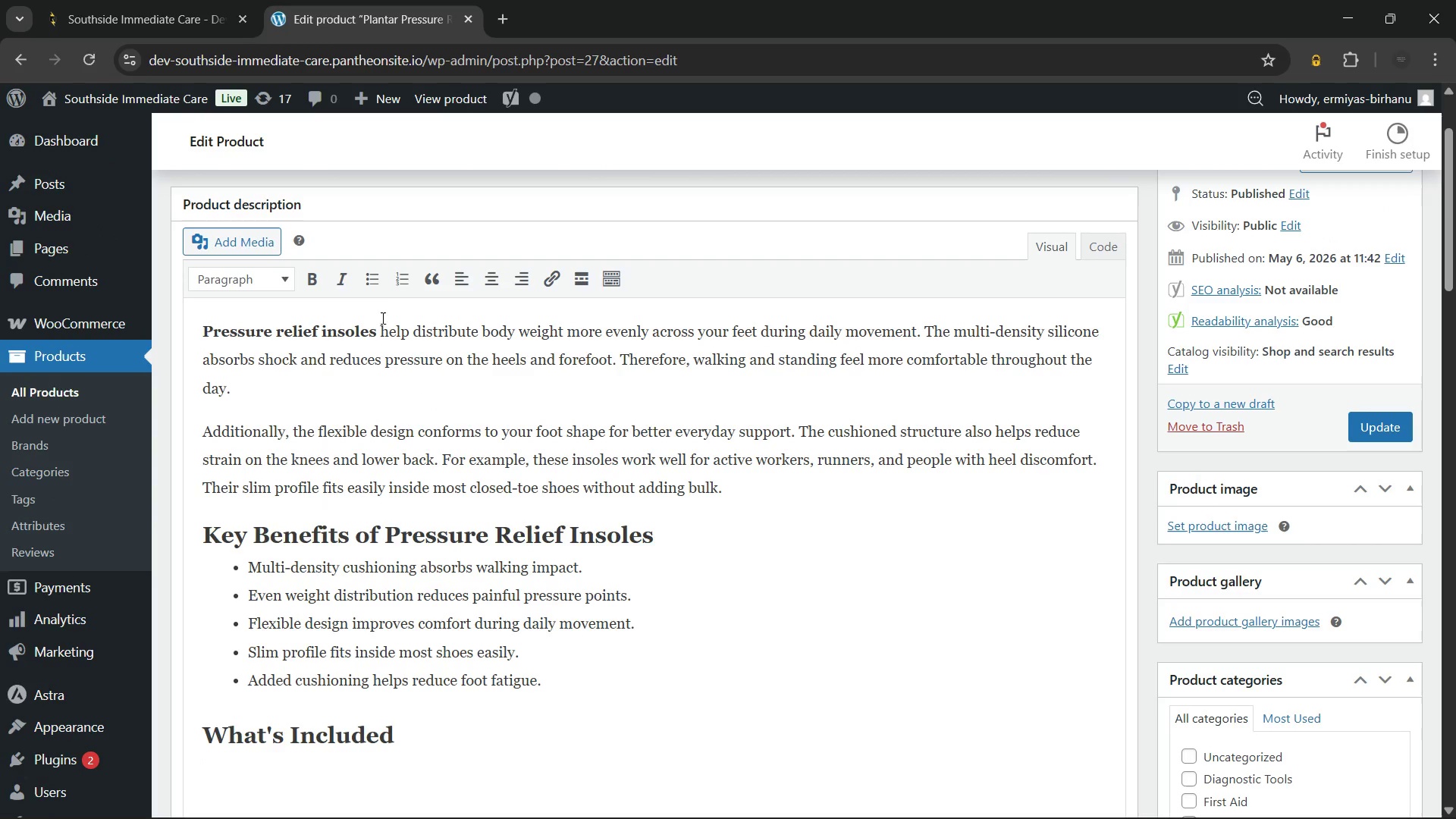 
left_click([378, 293])
 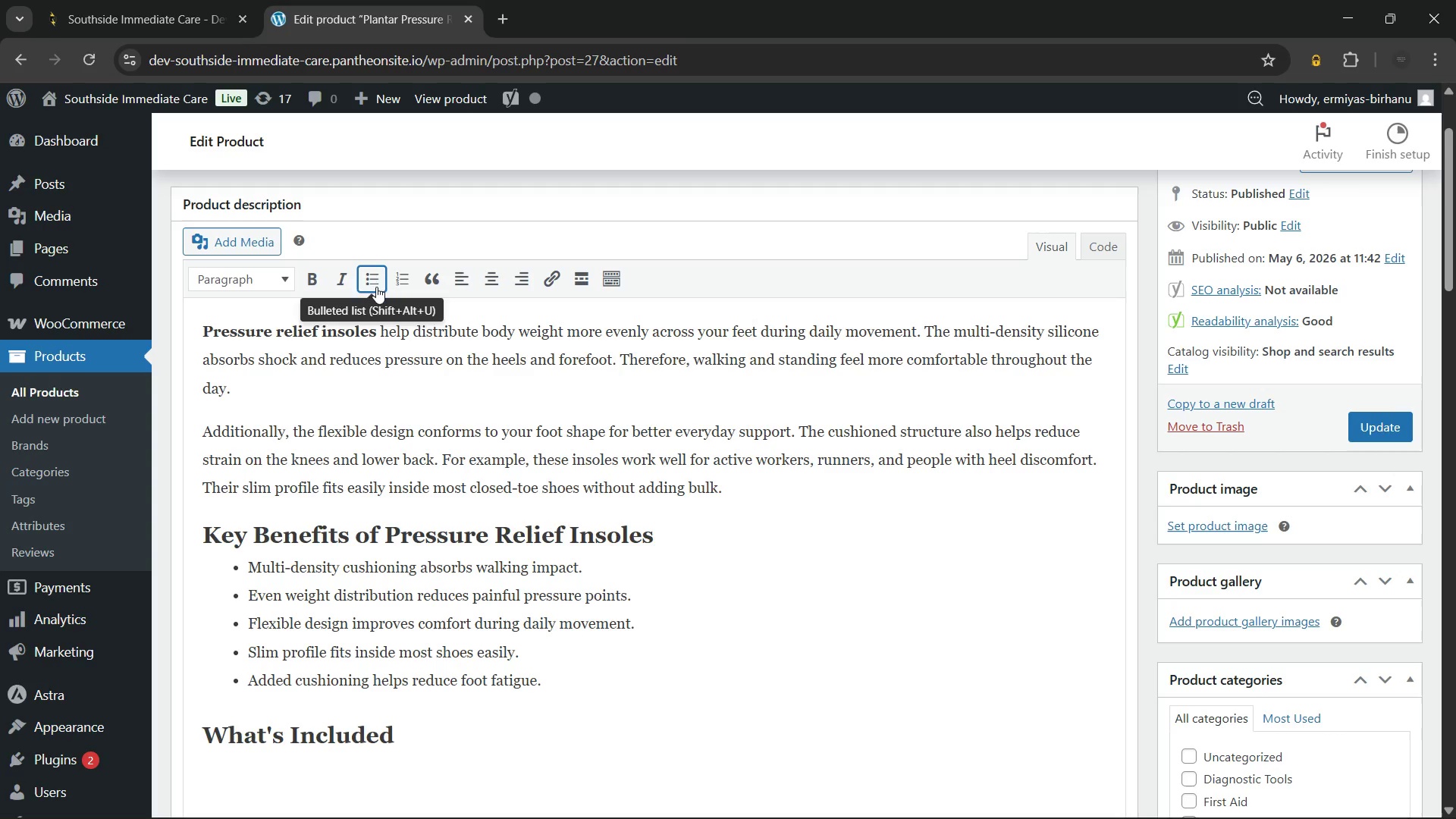 
left_click([376, 287])
 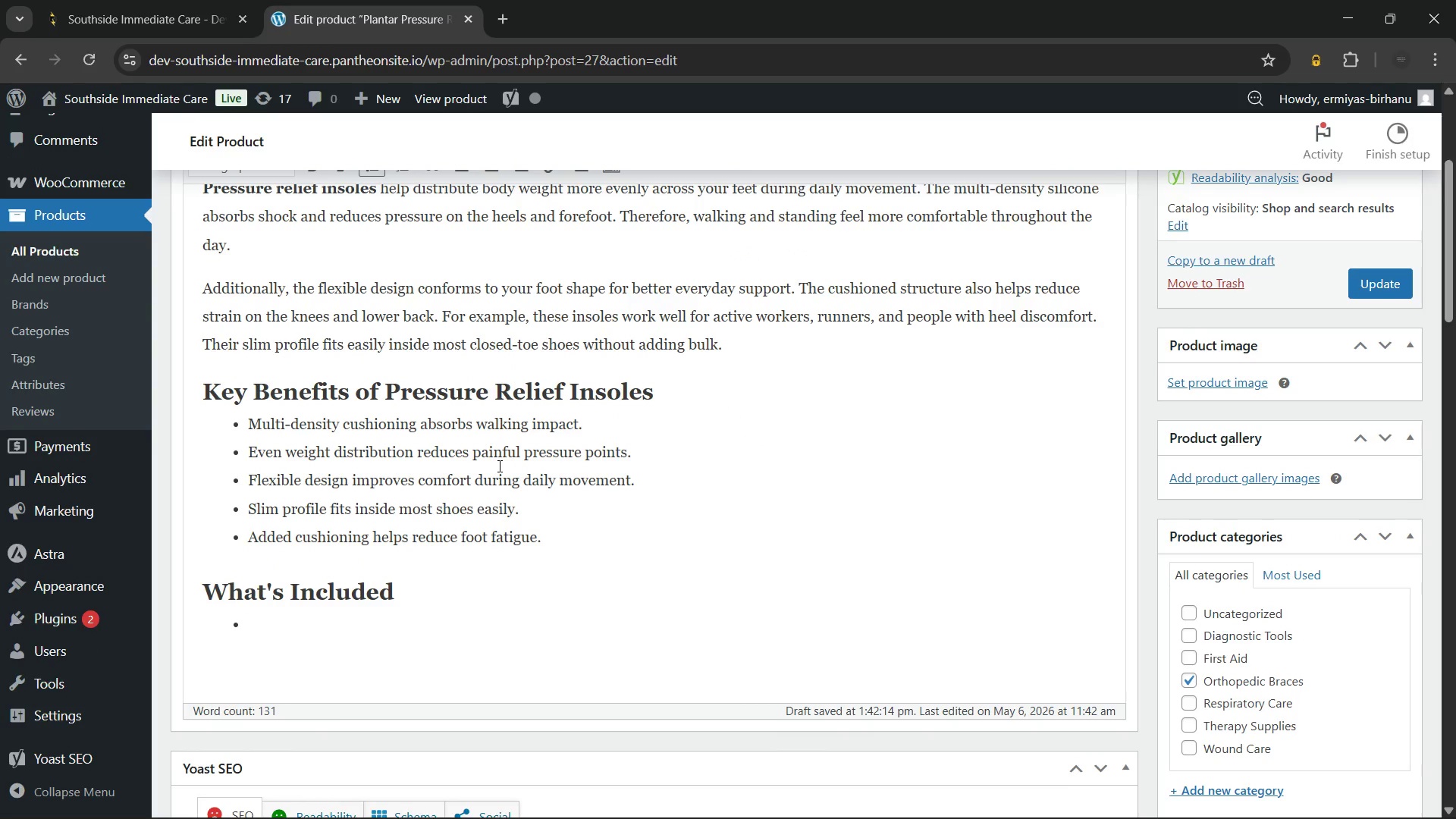 
type(One pari)
key(Backspace)
key(Backspace)
type(ai)
key(Backspace)
key(Backspace)
type(ir of pressure relief insoles)
 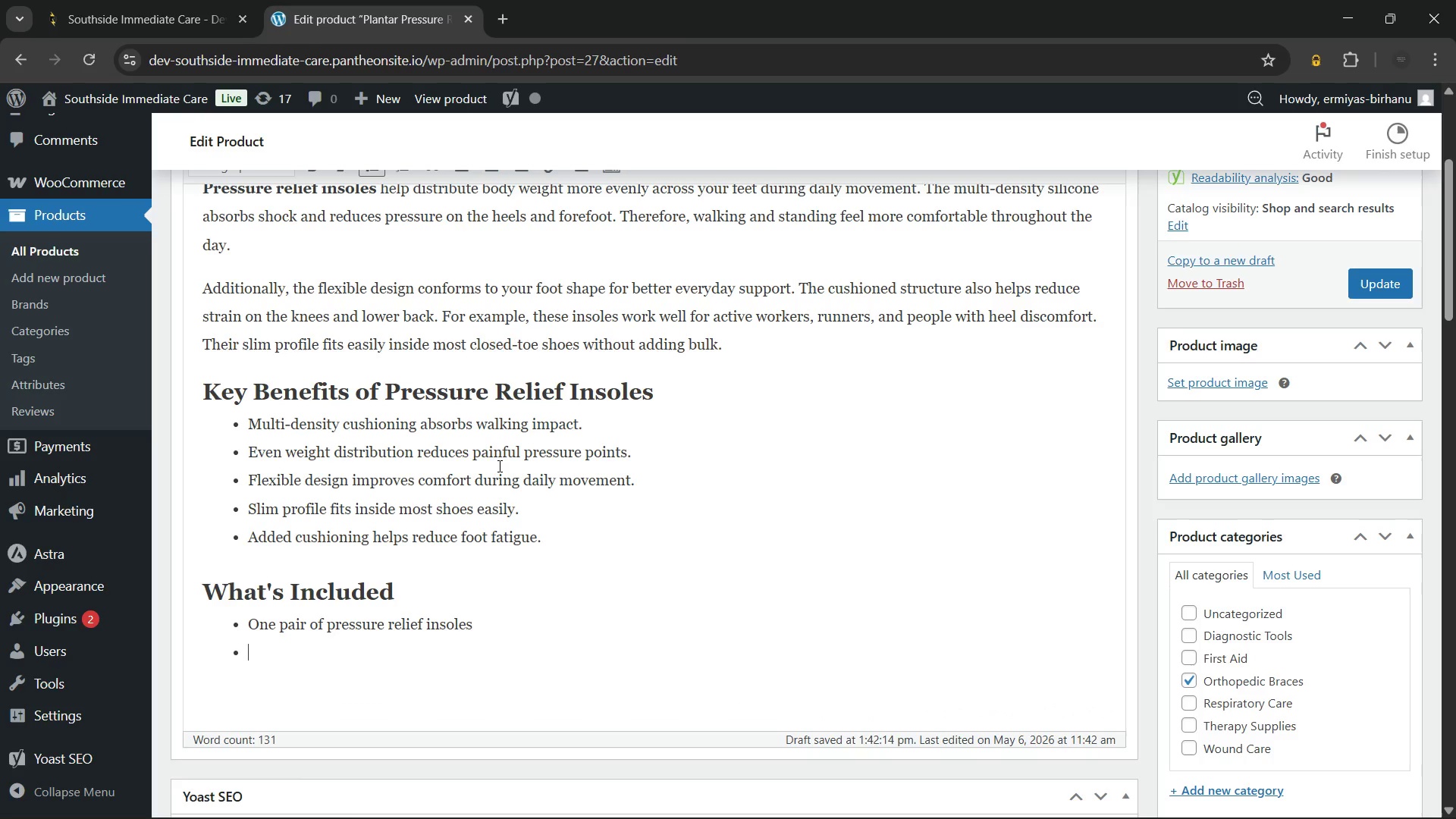 
key(Enter)
 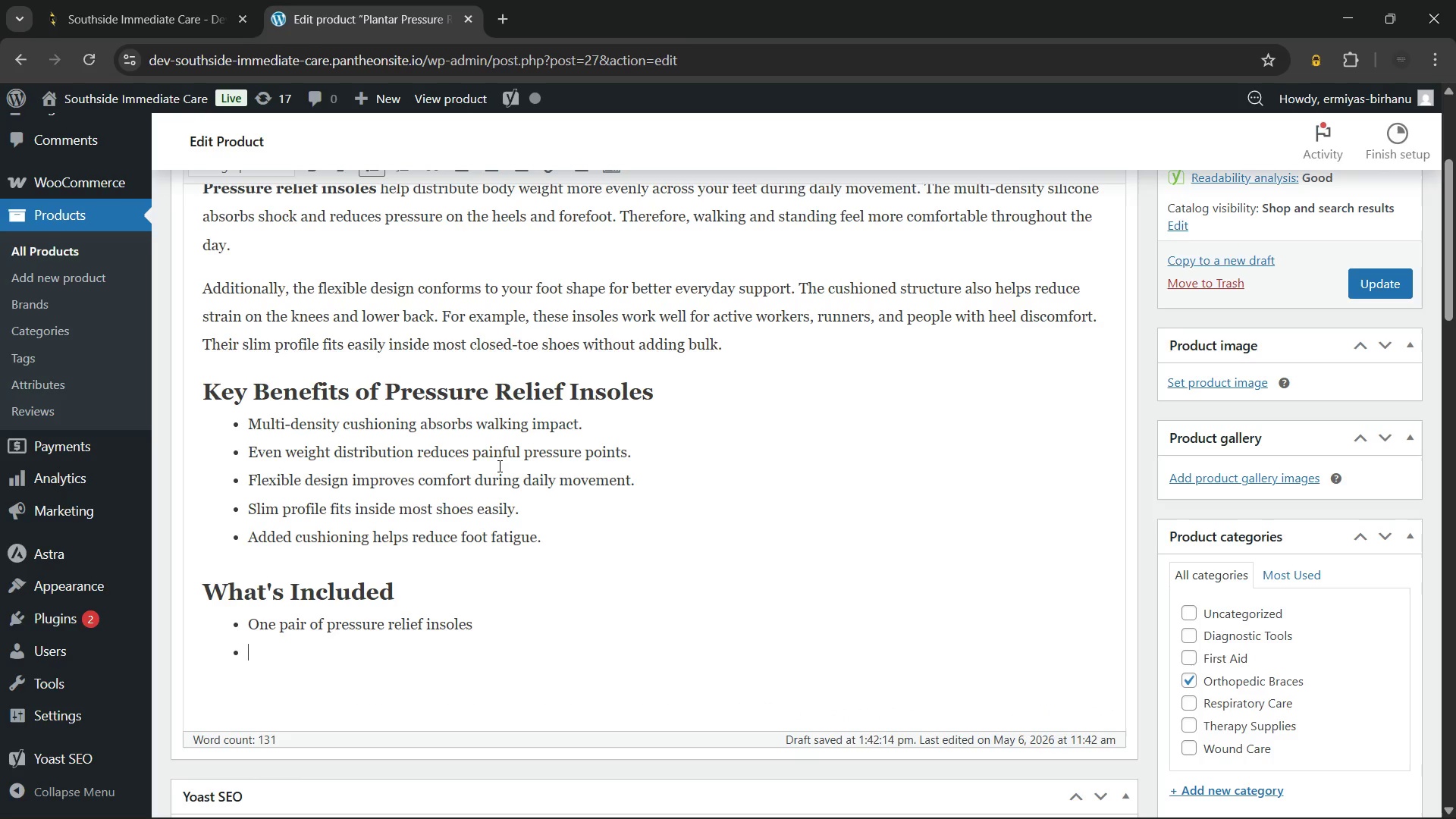 
type(Trimming and sizing guide)
 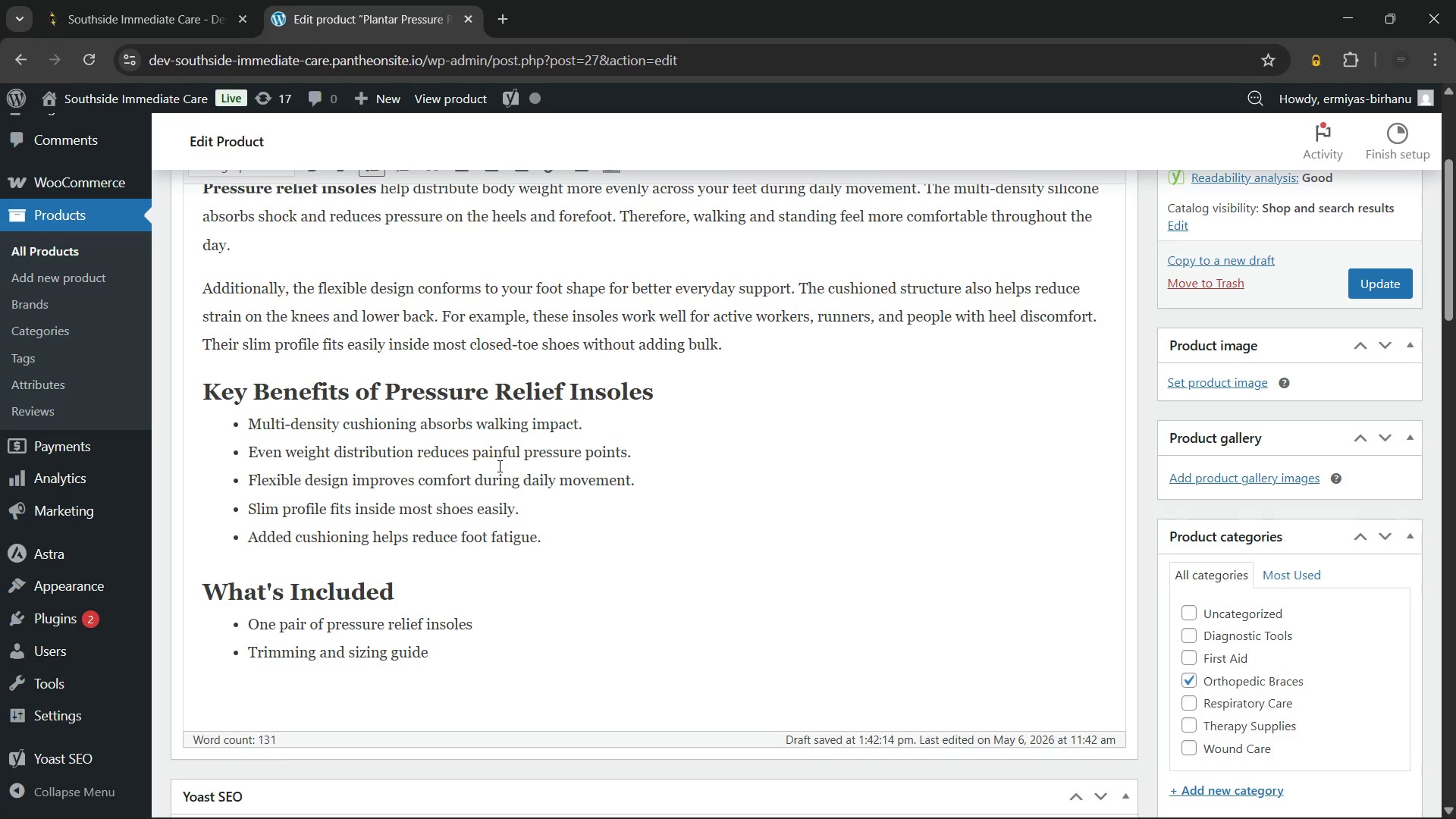 
key(Enter)
 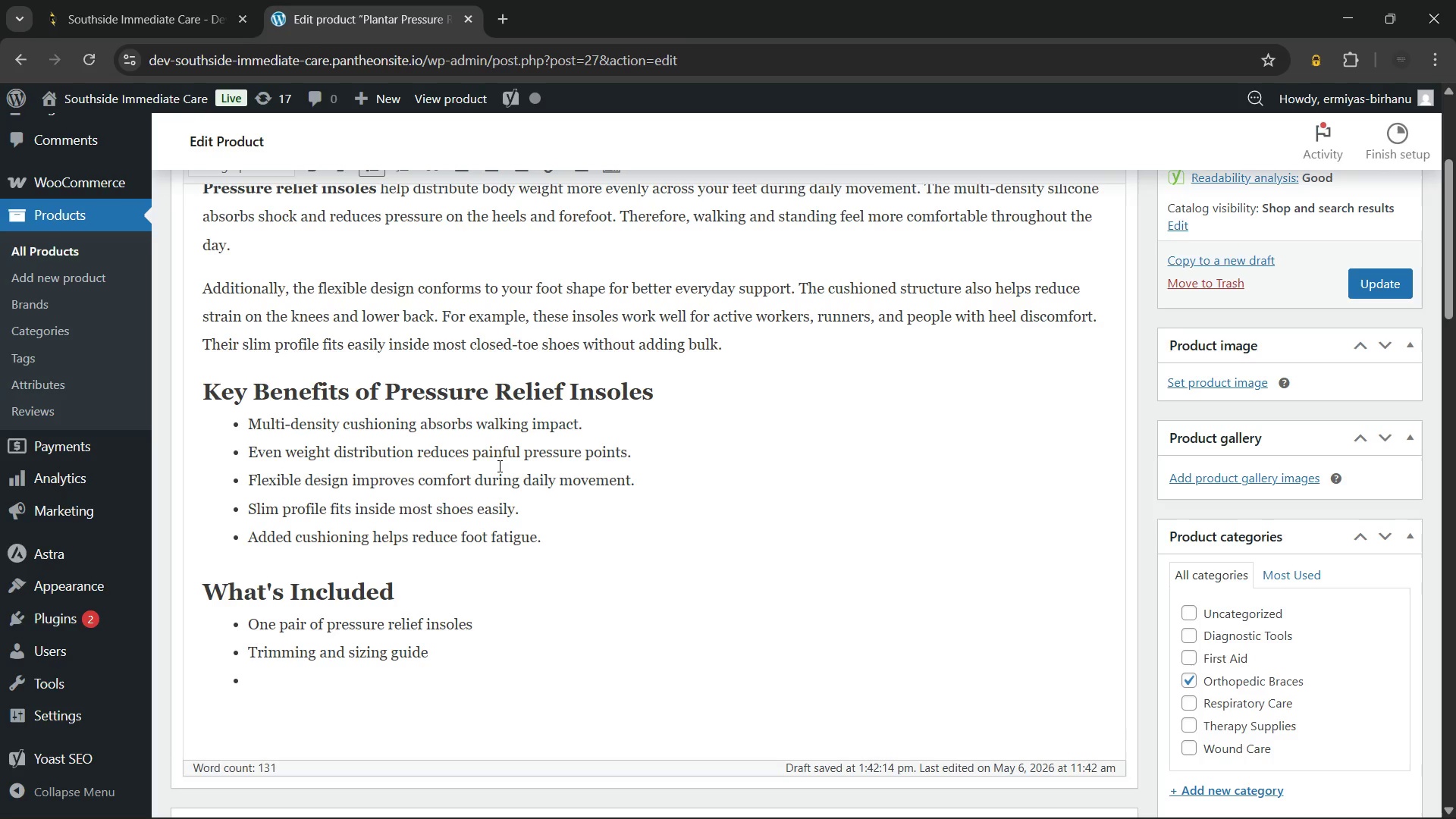 
type(Storage pouch)
 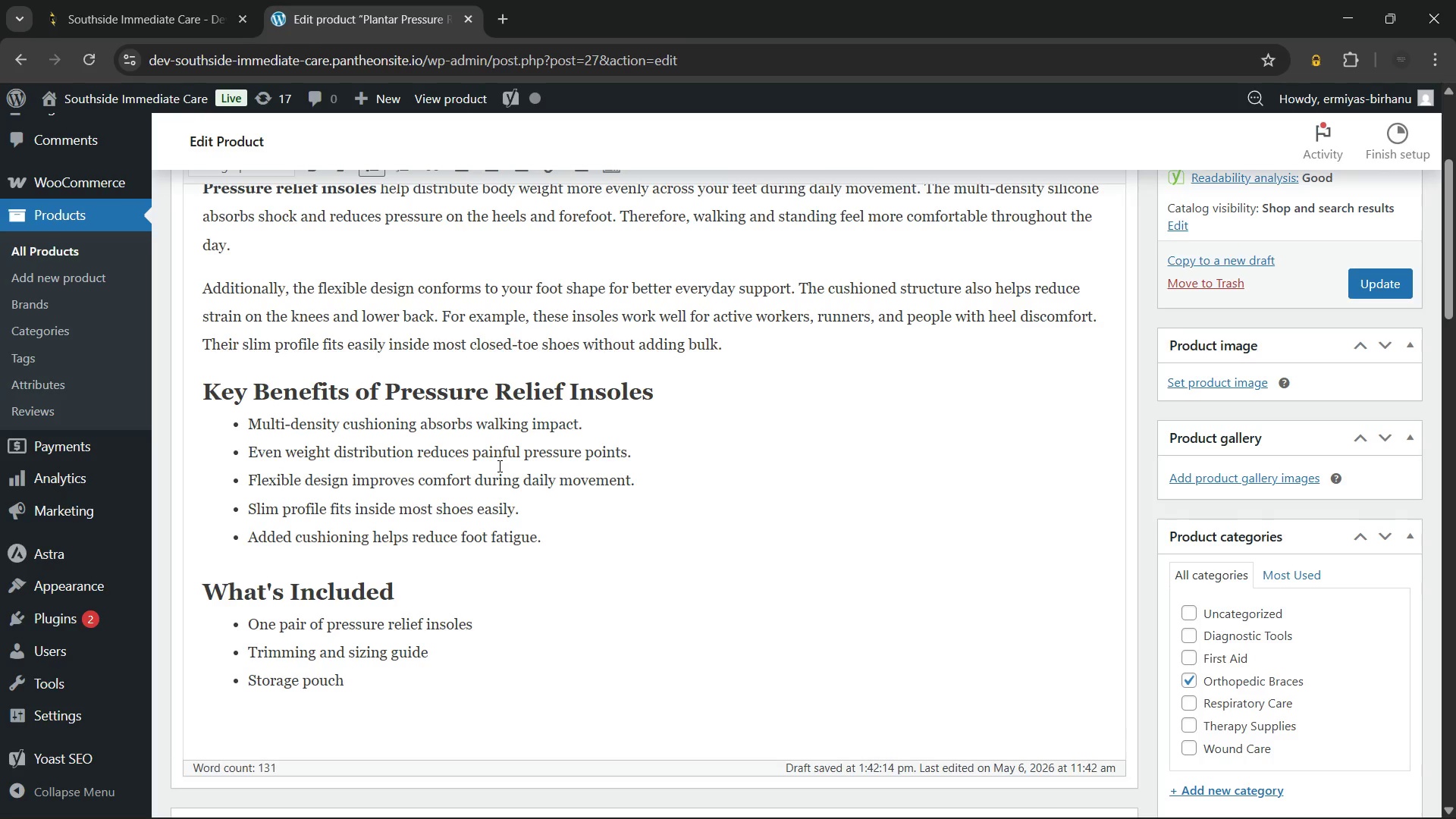 
key(Enter)
 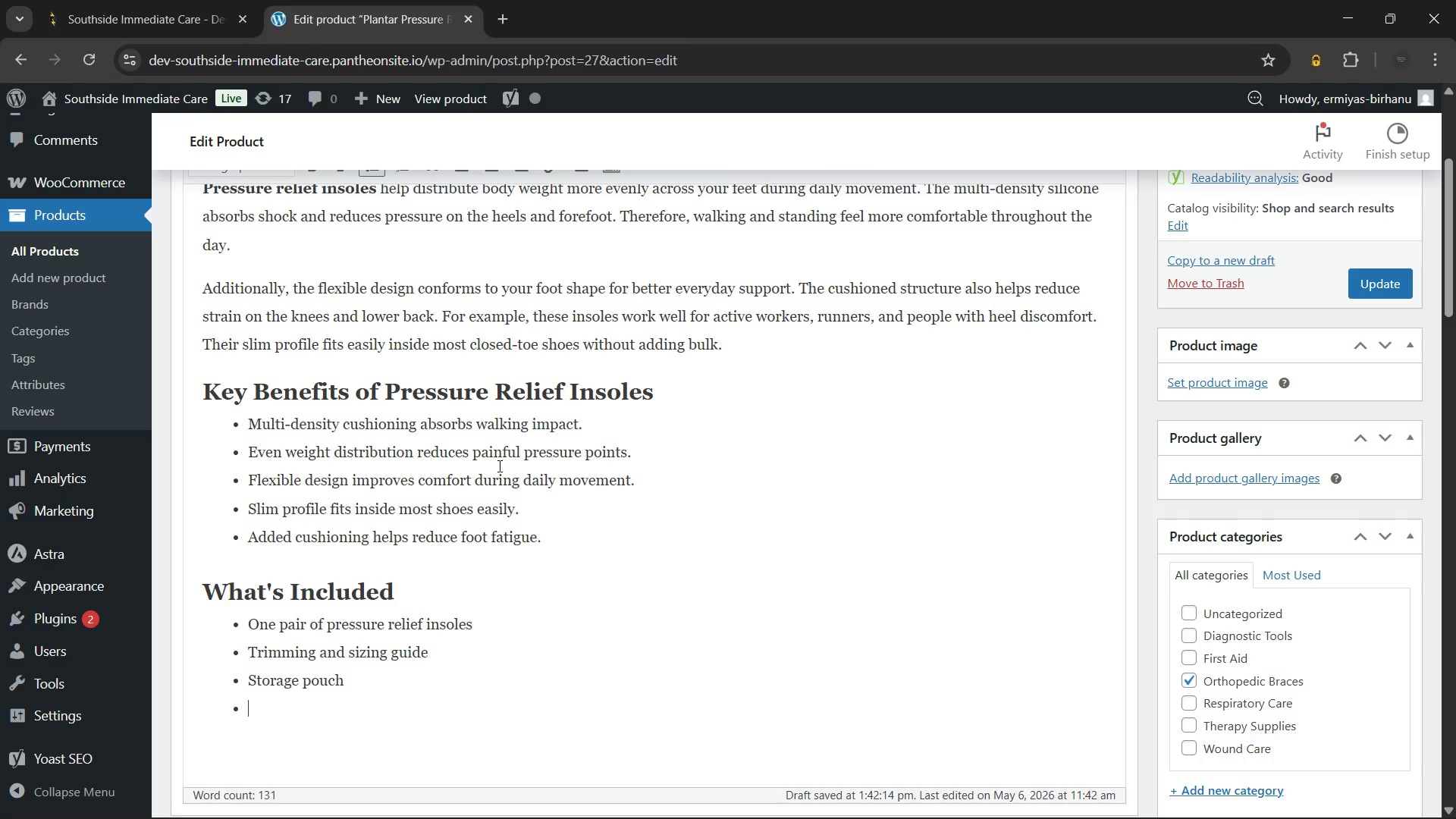 
type(Simple care instructions)
 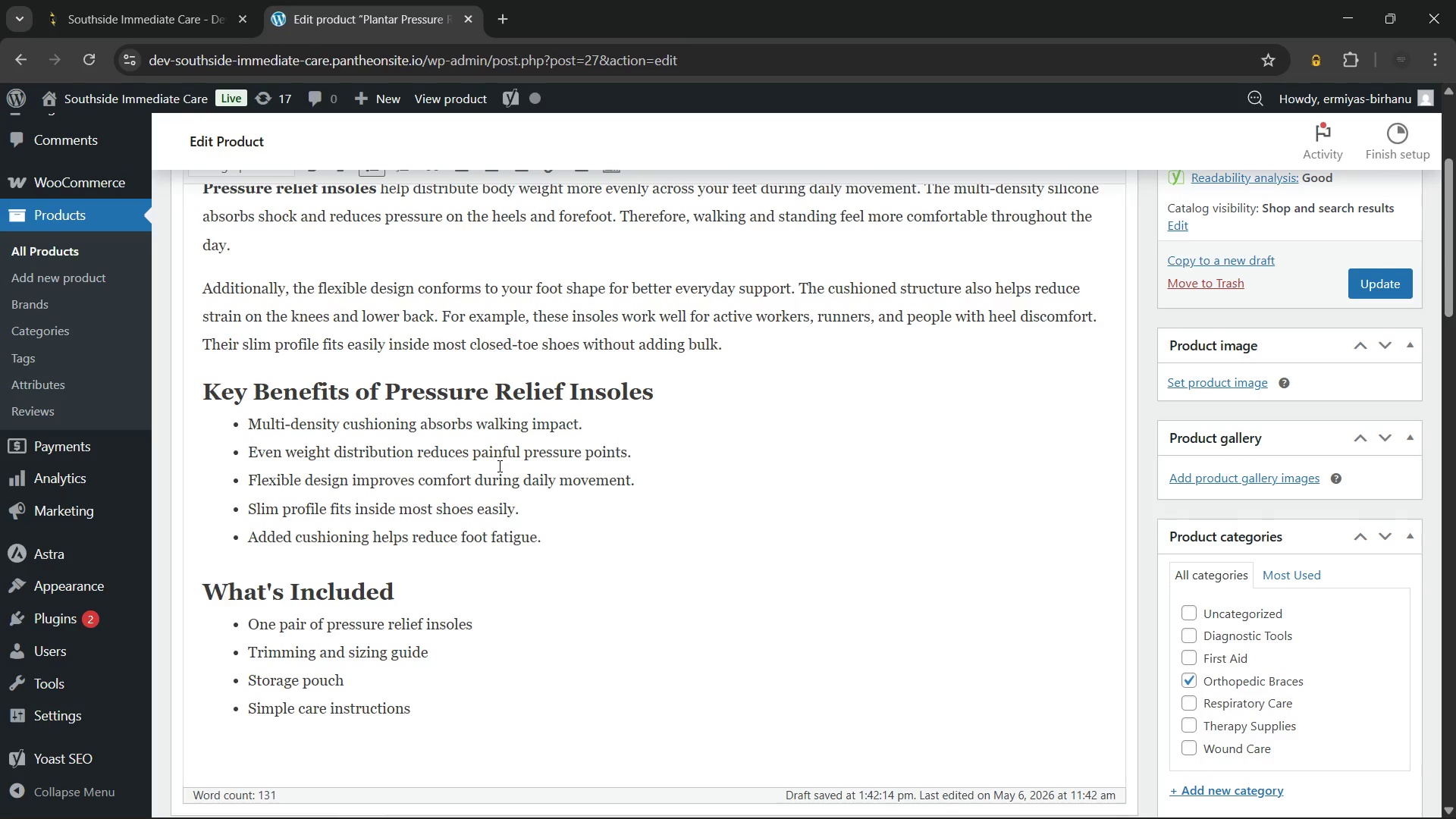 
key(Enter)
 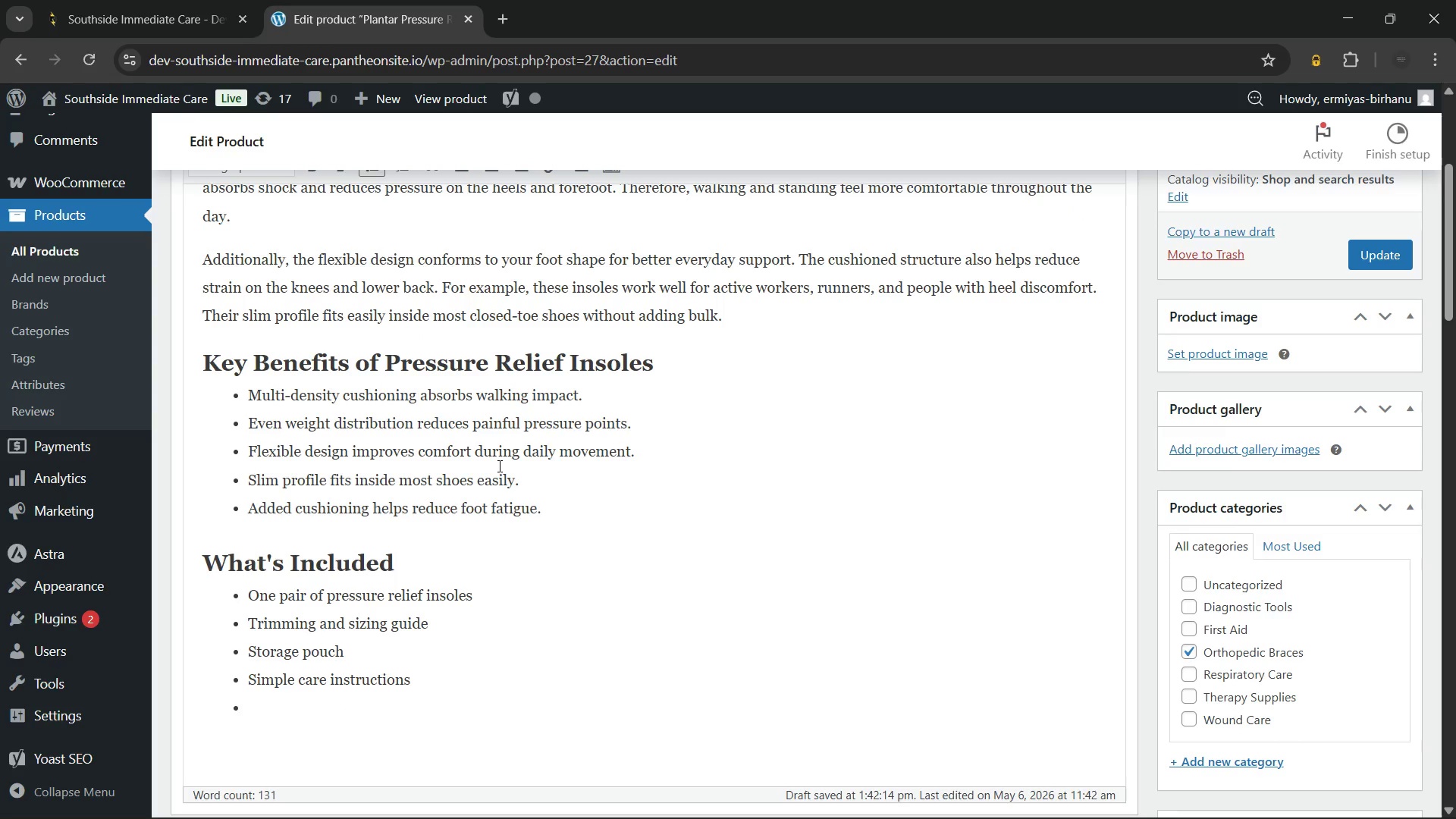 
key(Enter)
 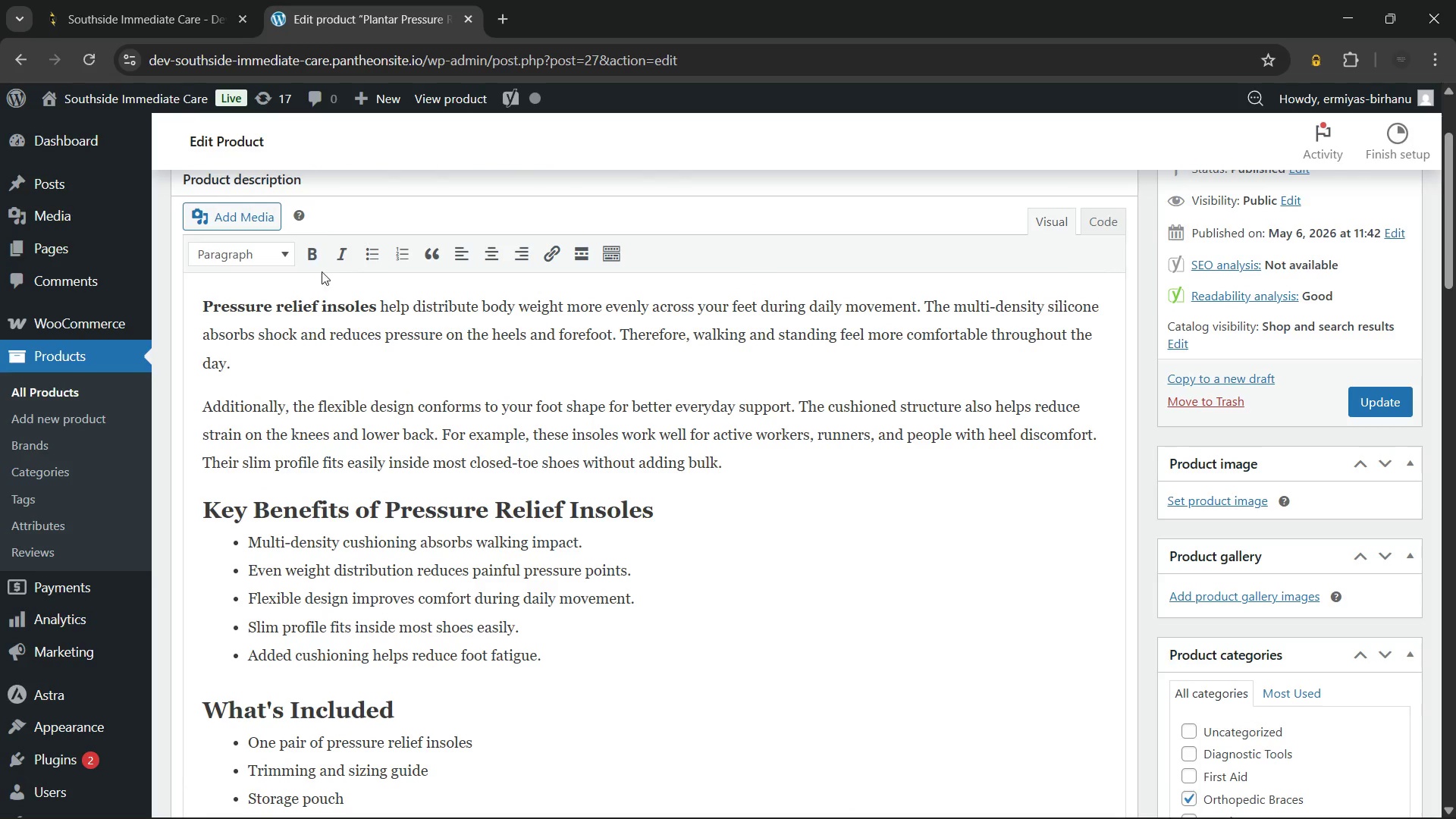 
left_click([270, 251])
 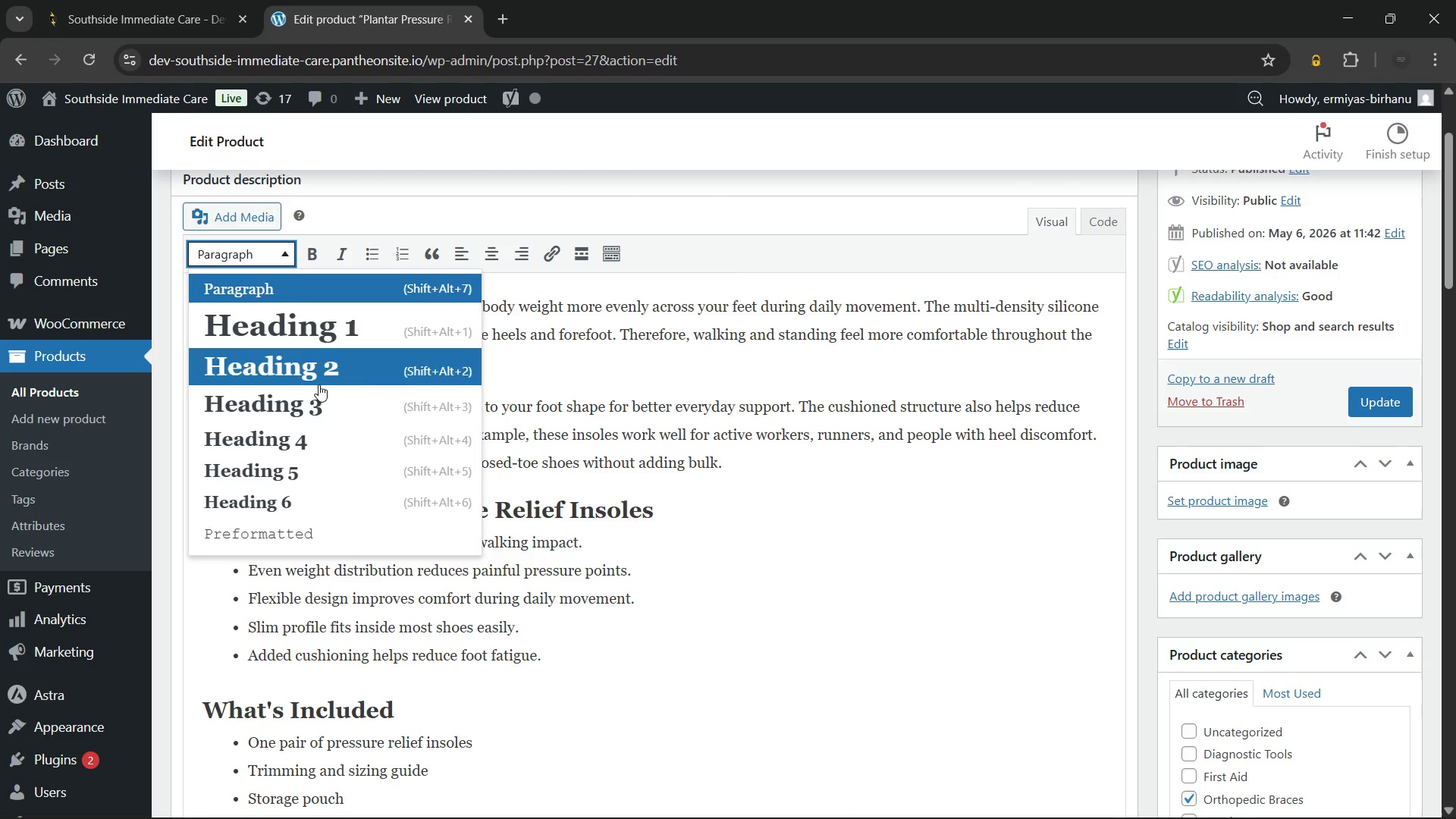 
left_click([318, 392])
 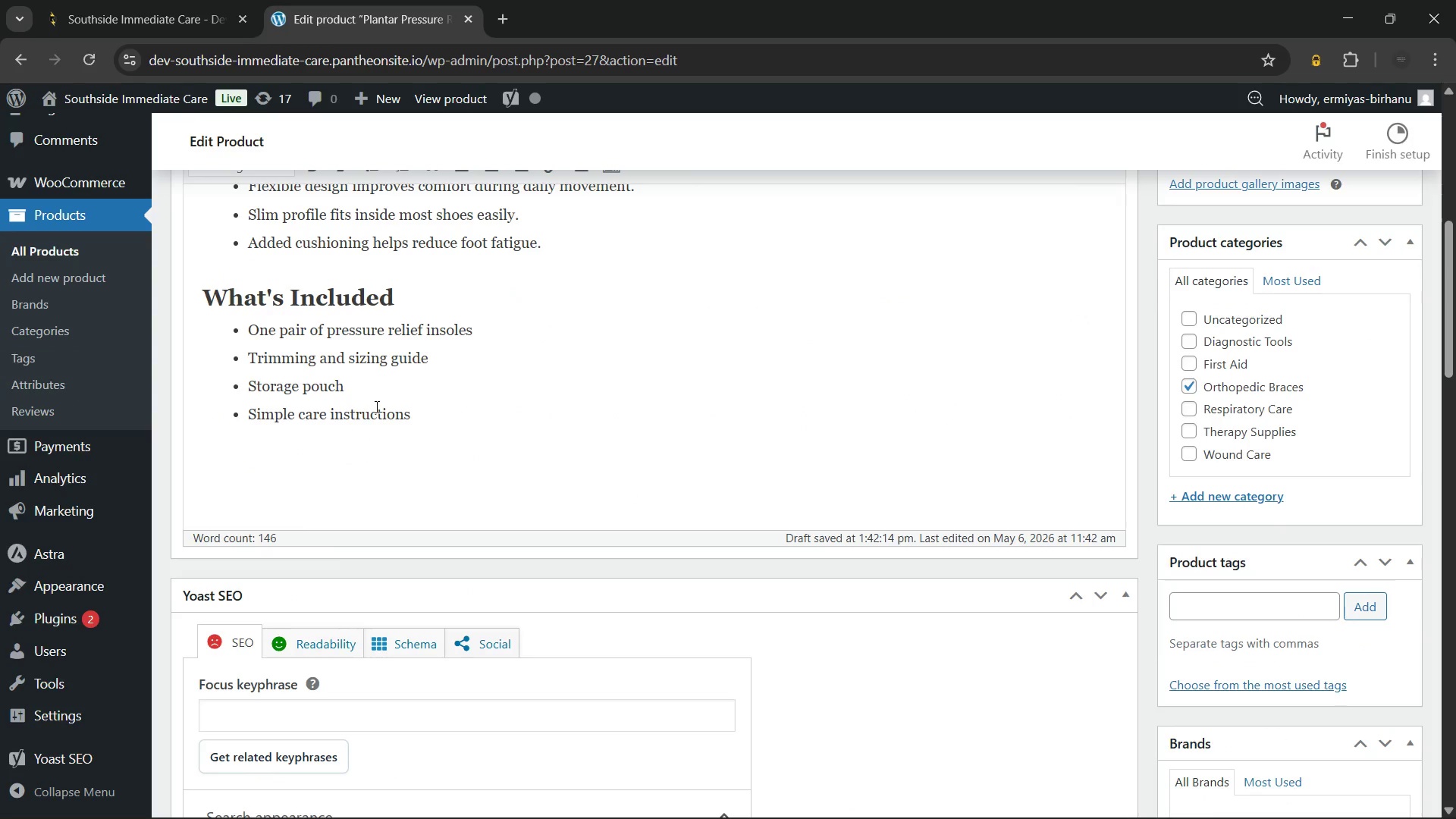 
type(How to use)
 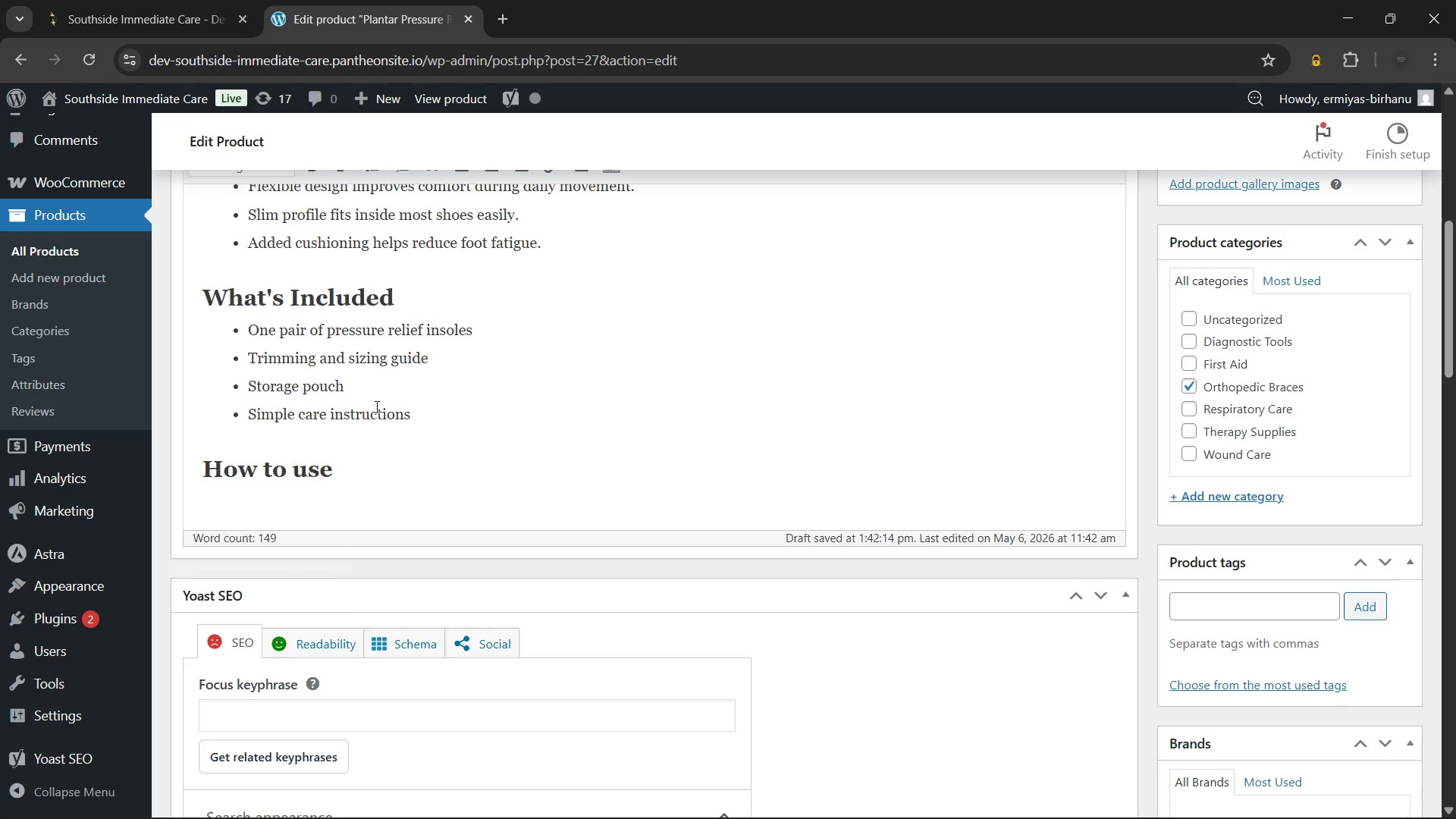 
type( The Relief Insoles)
 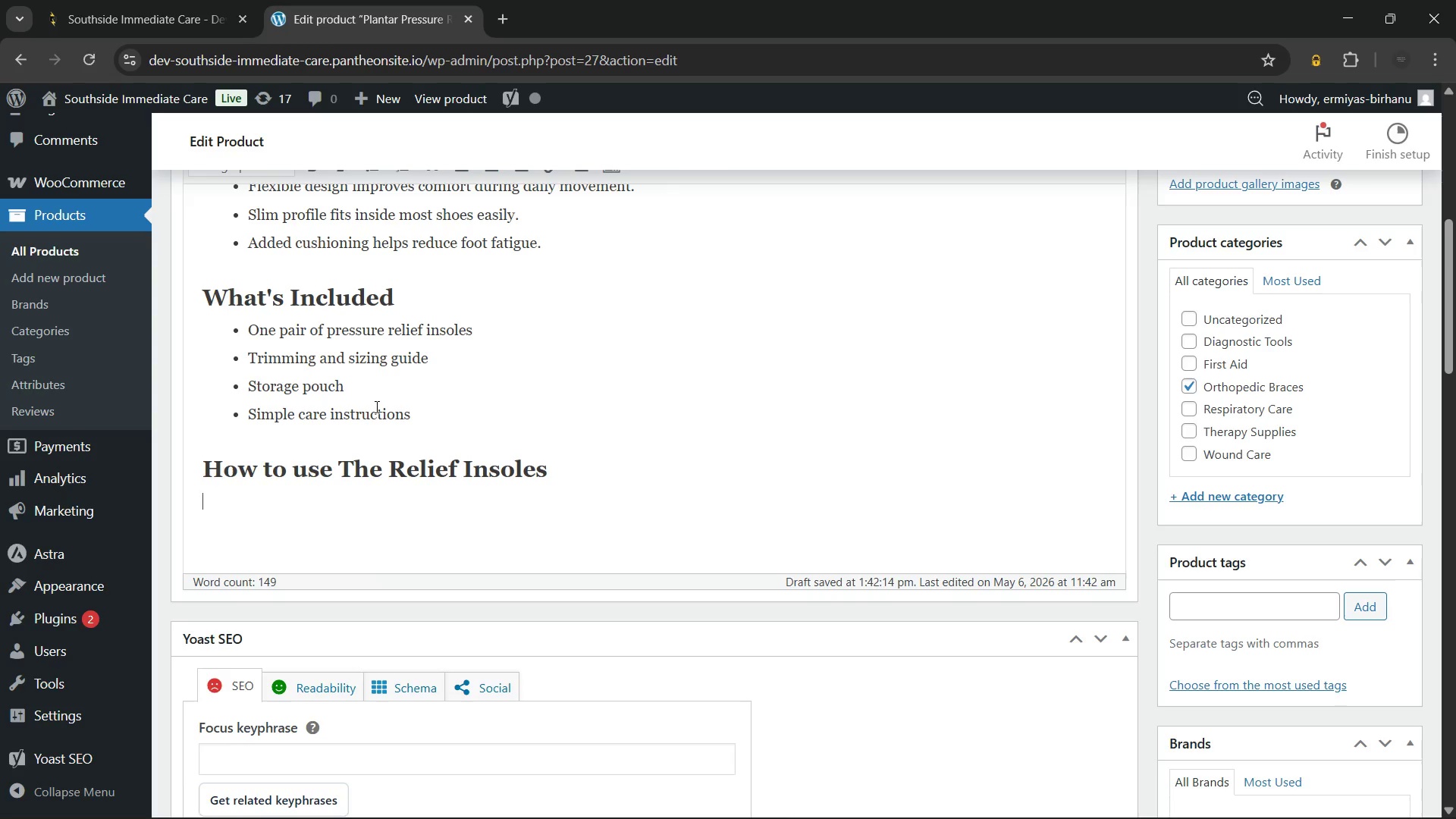 
 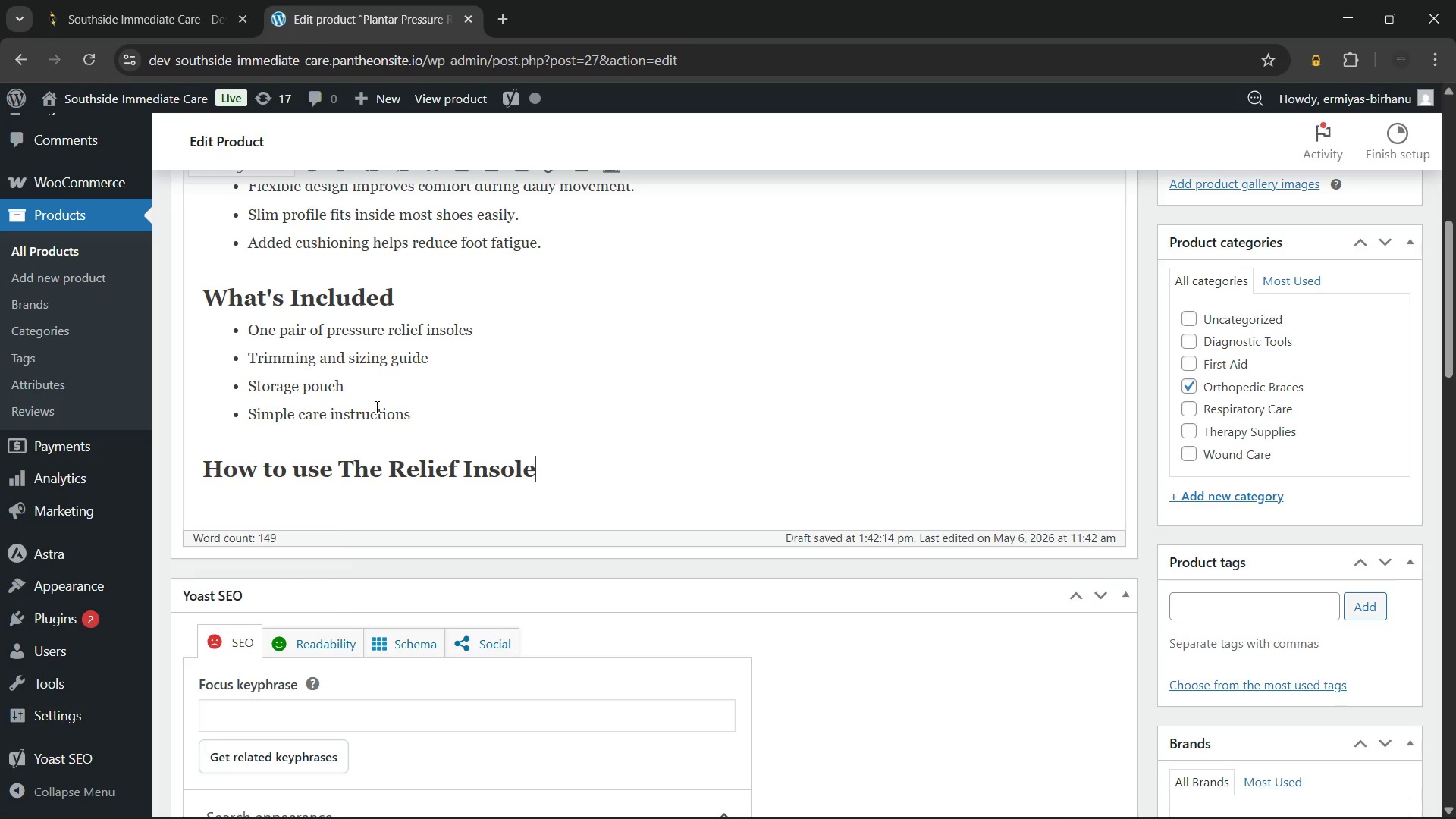 
key(Enter)
 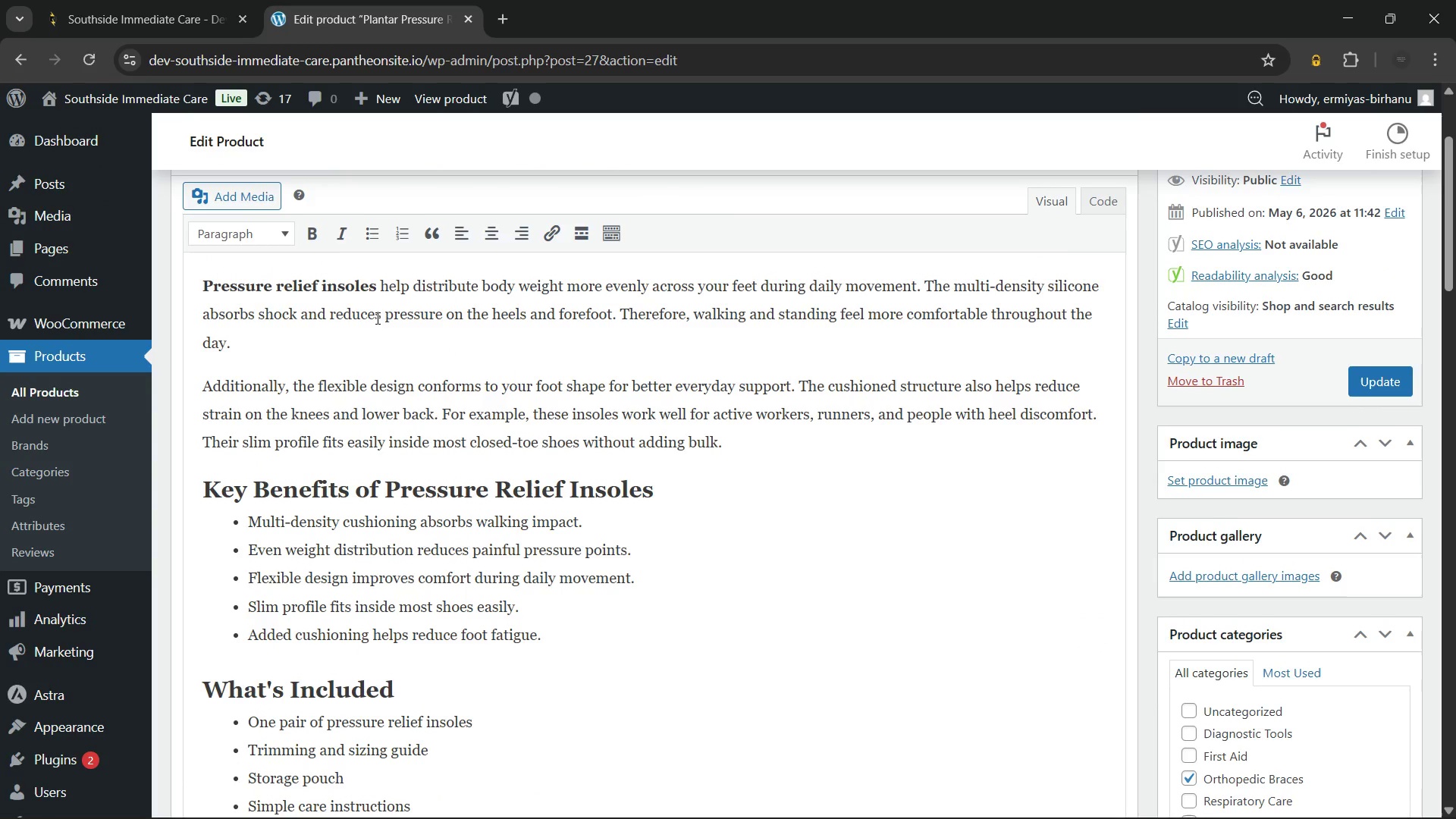 
left_click([375, 243])
 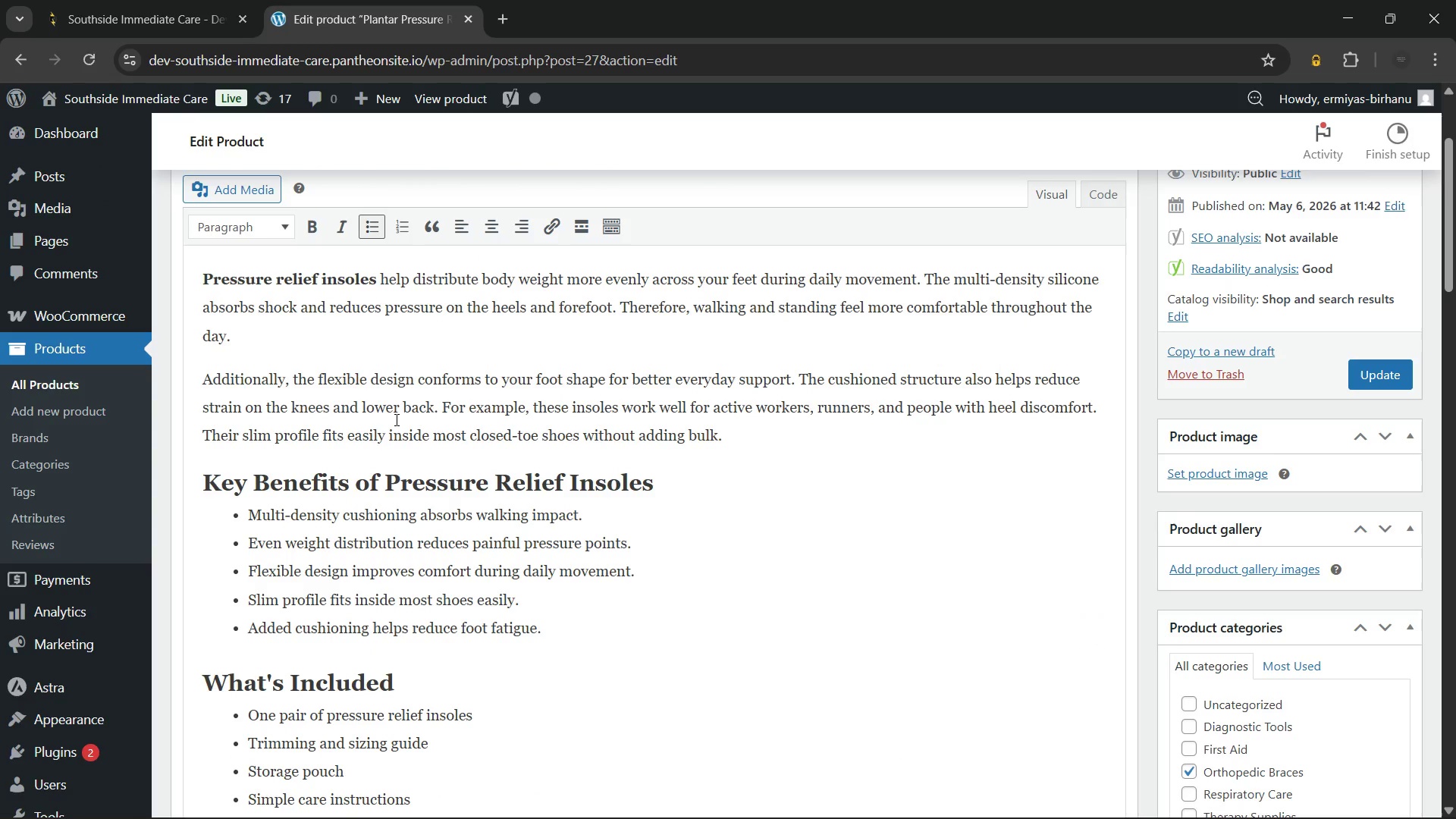 
mouse_move([394, 397])
 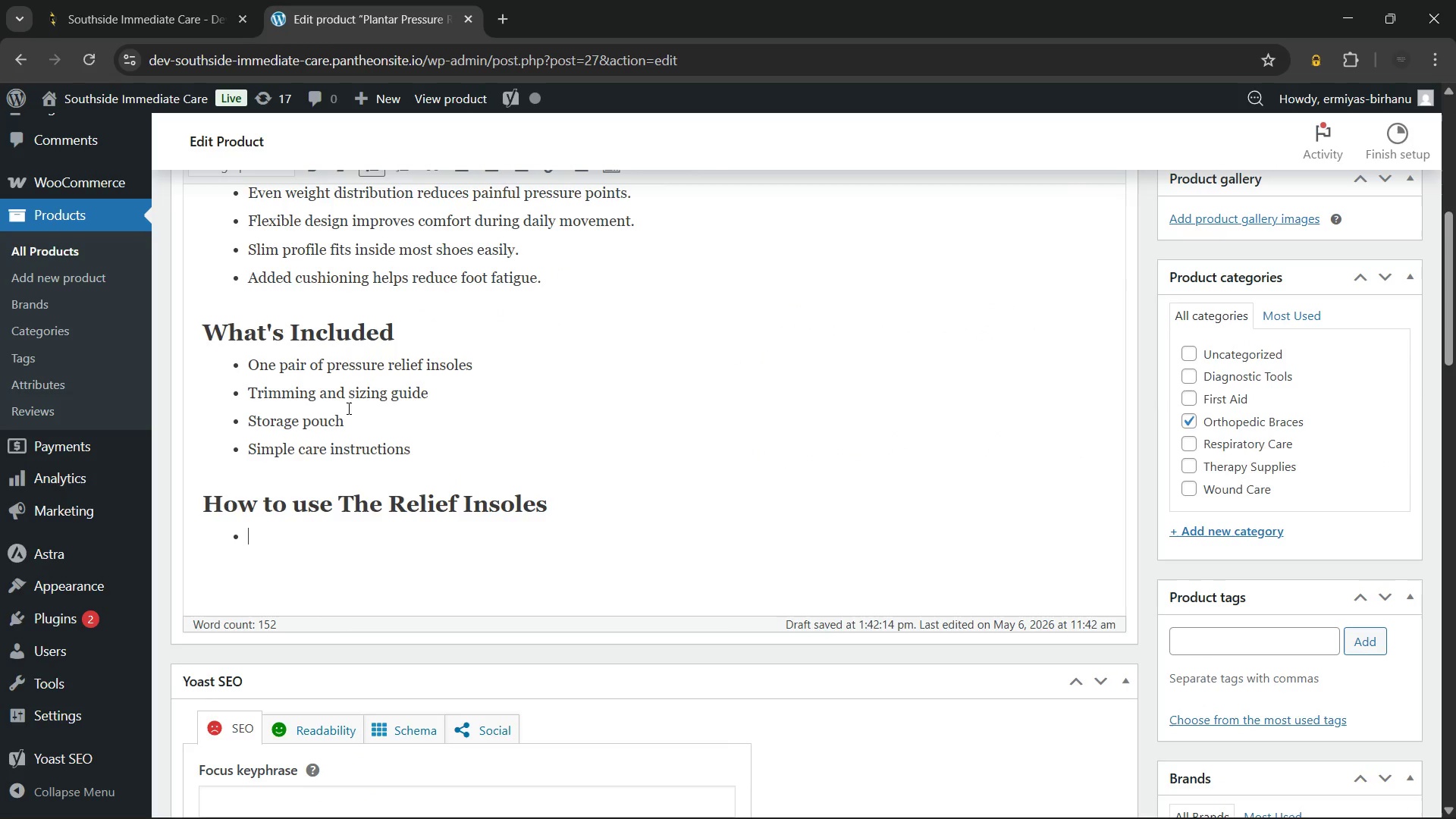 
wait(5.02)
 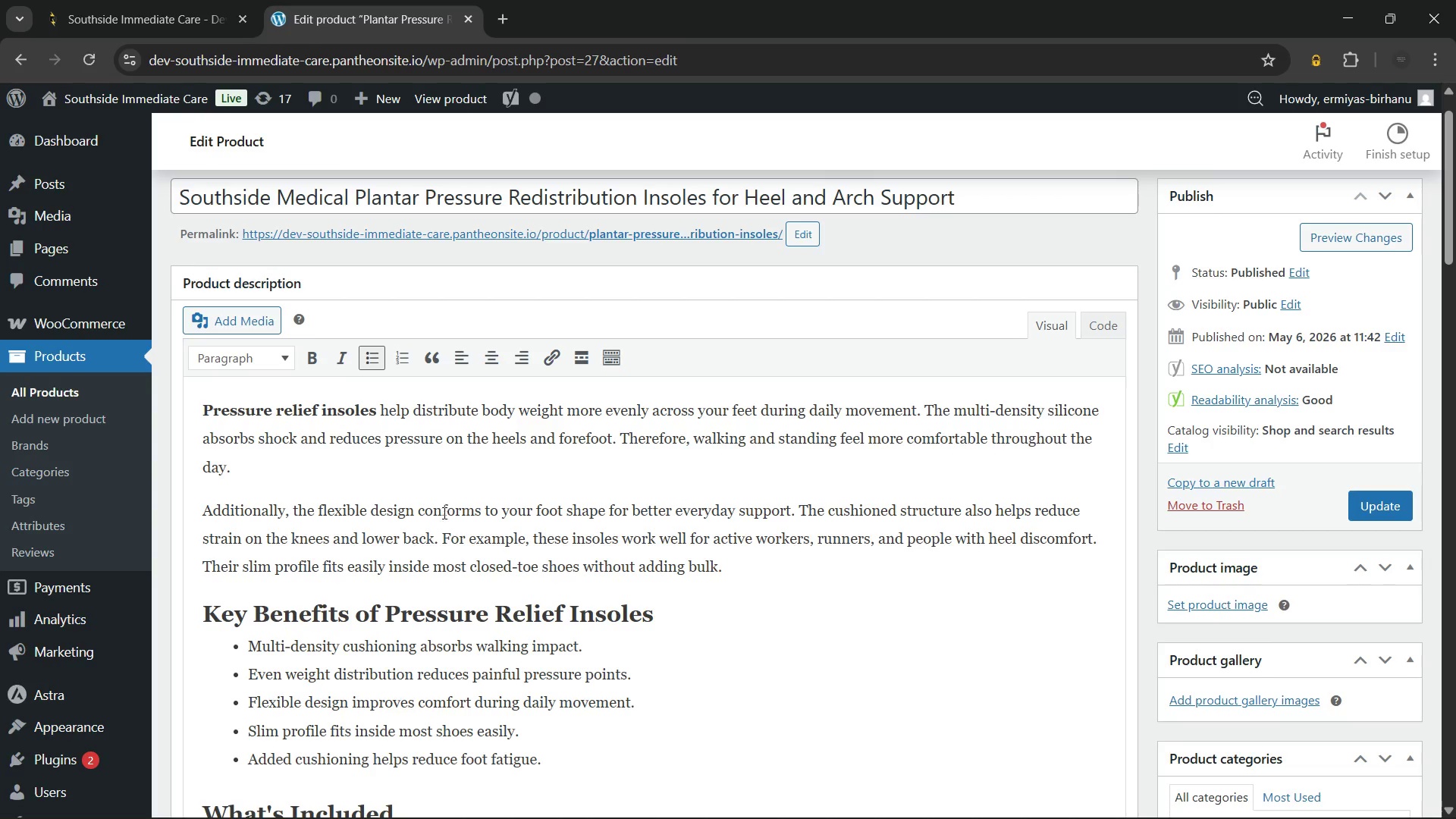 
left_click([324, 366])
 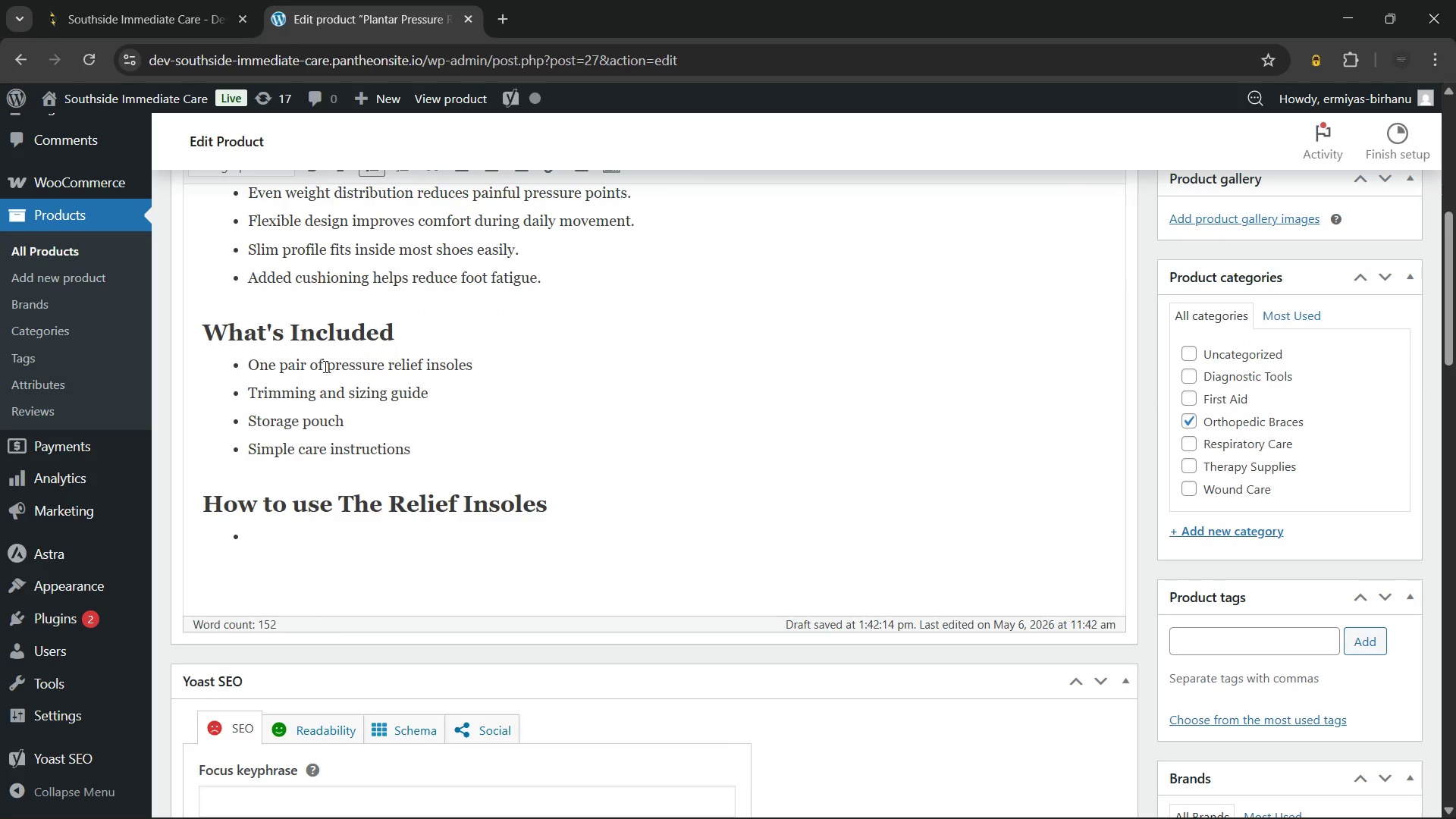 
type( plantar)
 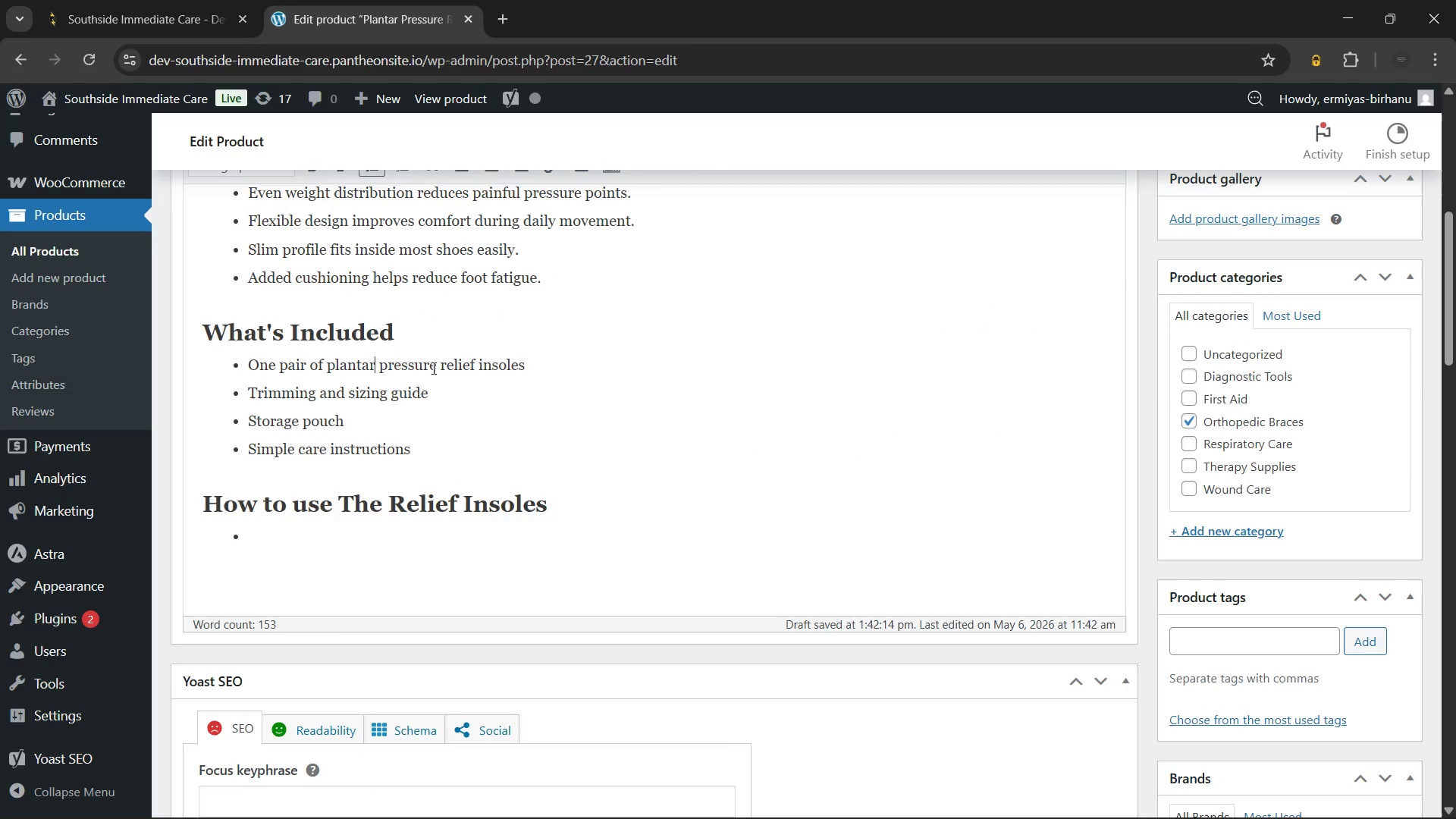 
left_click([437, 368])
 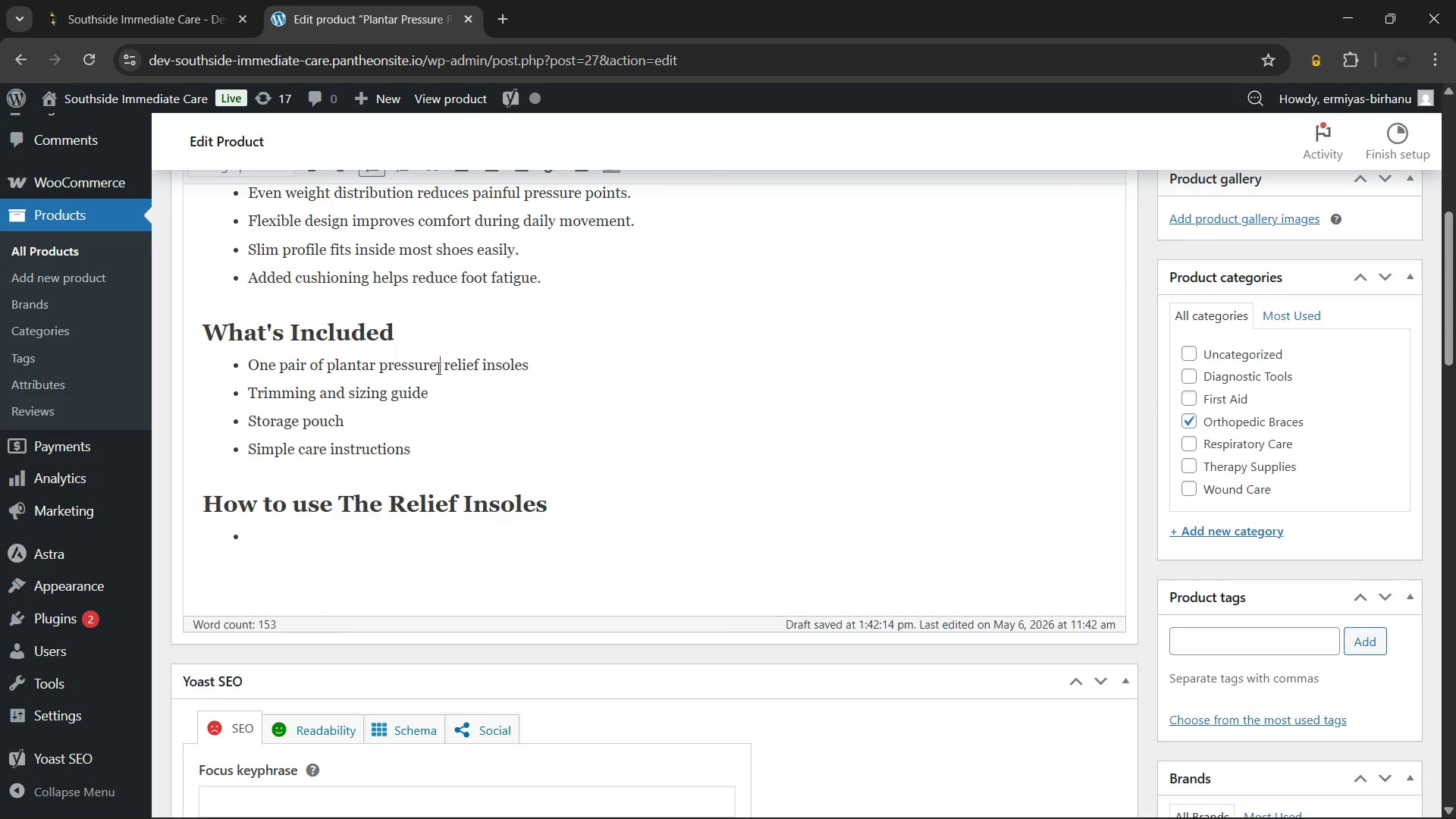 
type( redistribution)
 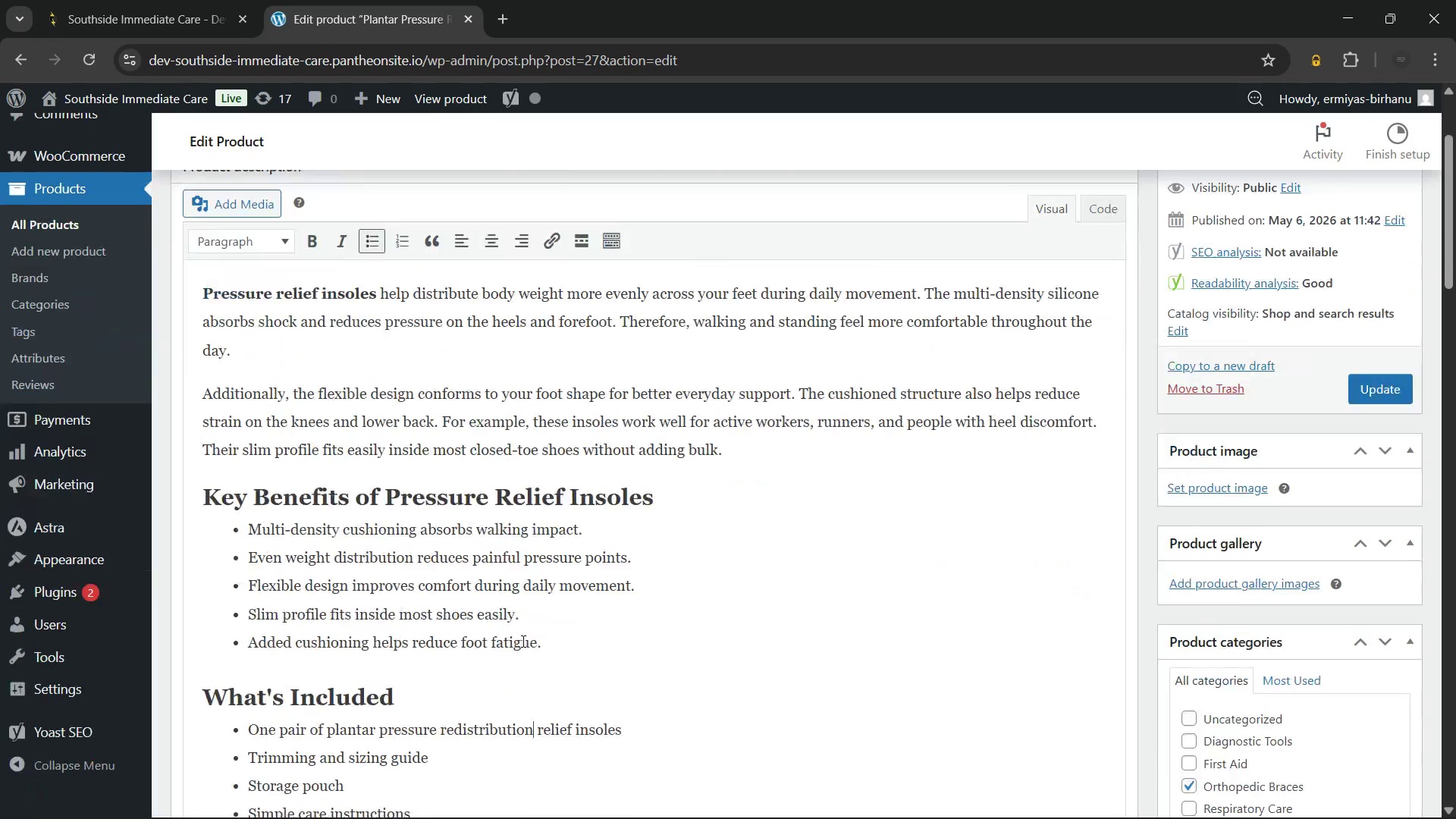 
wait(7.55)
 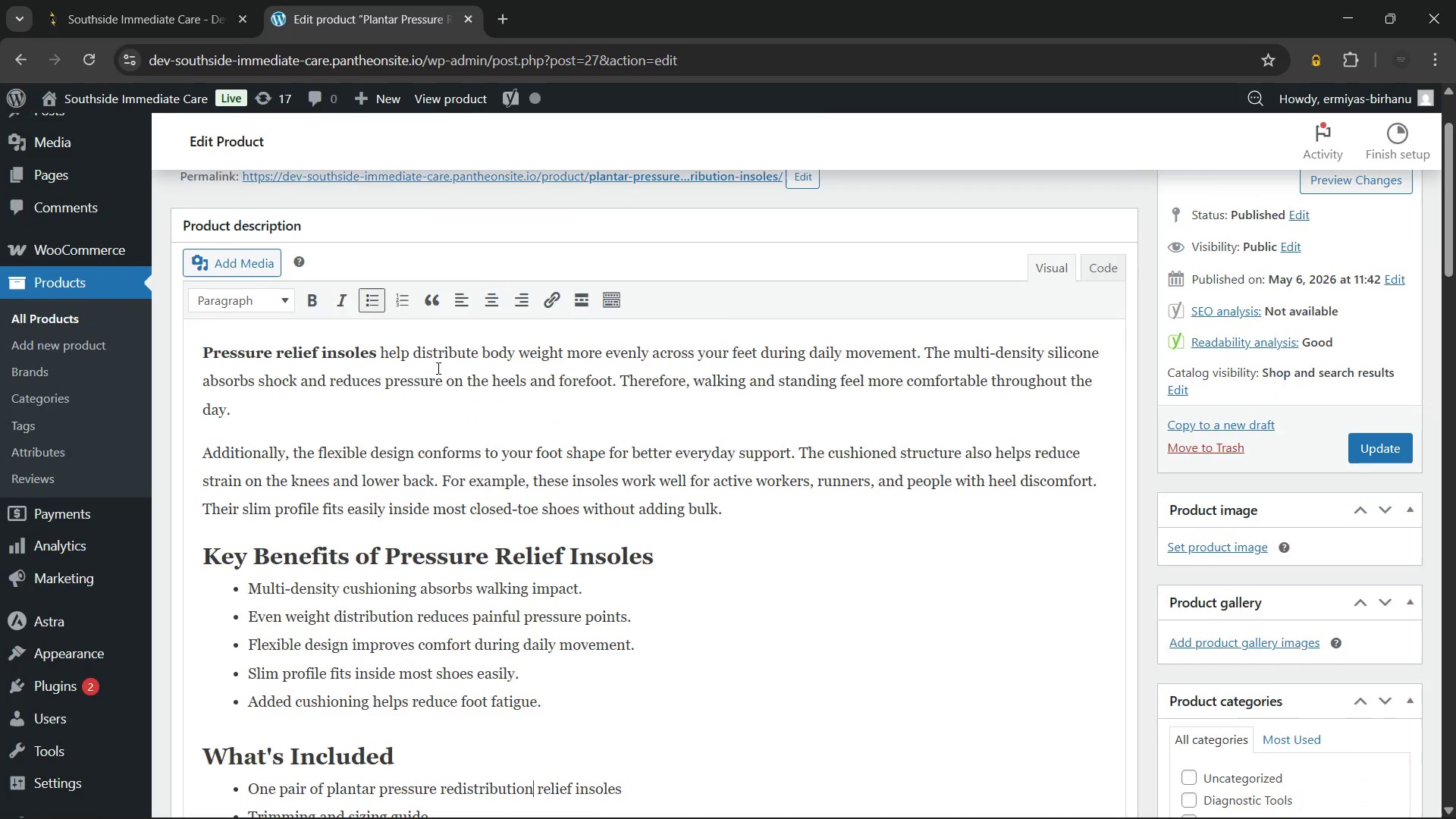 
left_click([575, 453])
 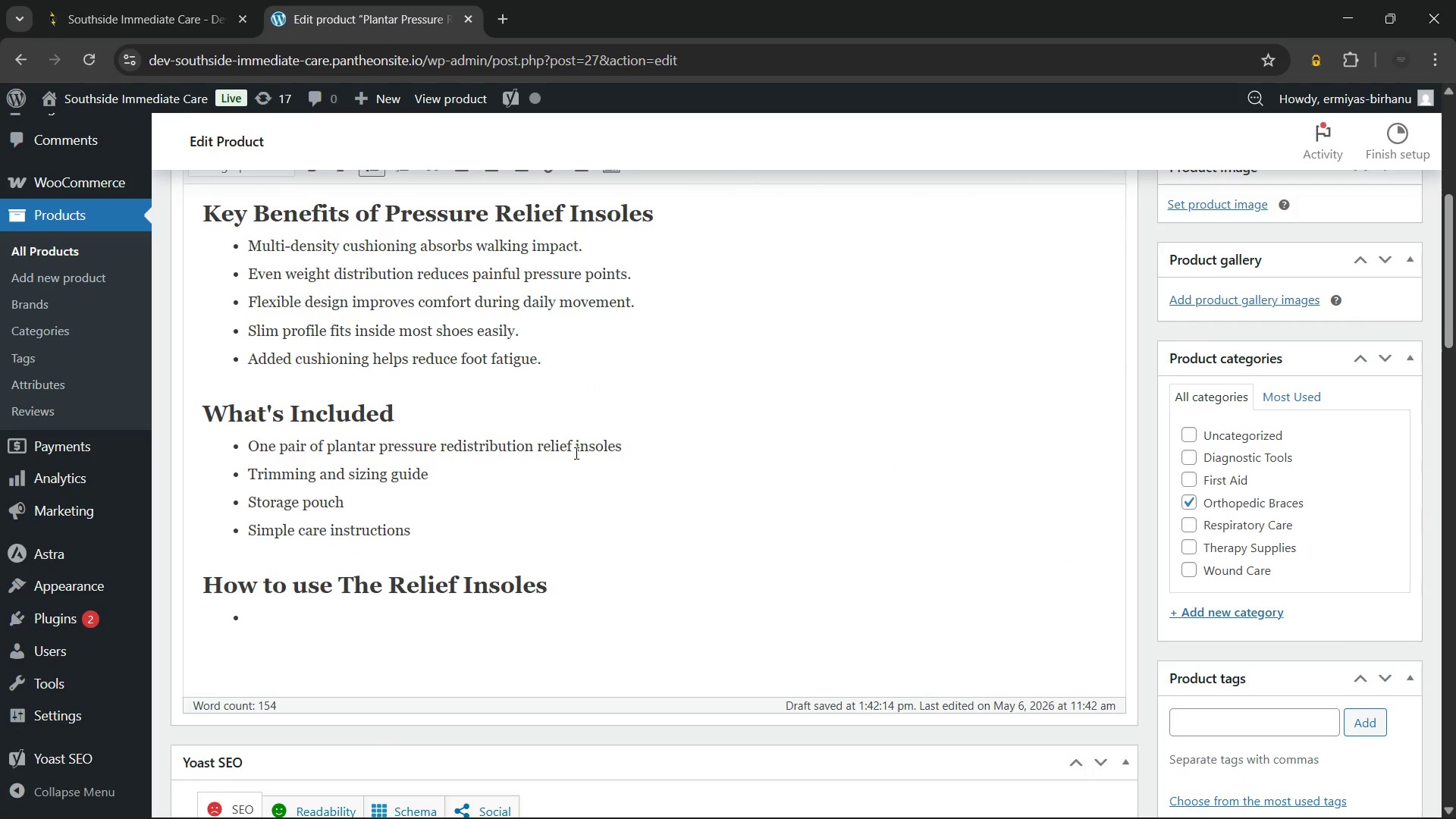 
key(Backspace)
 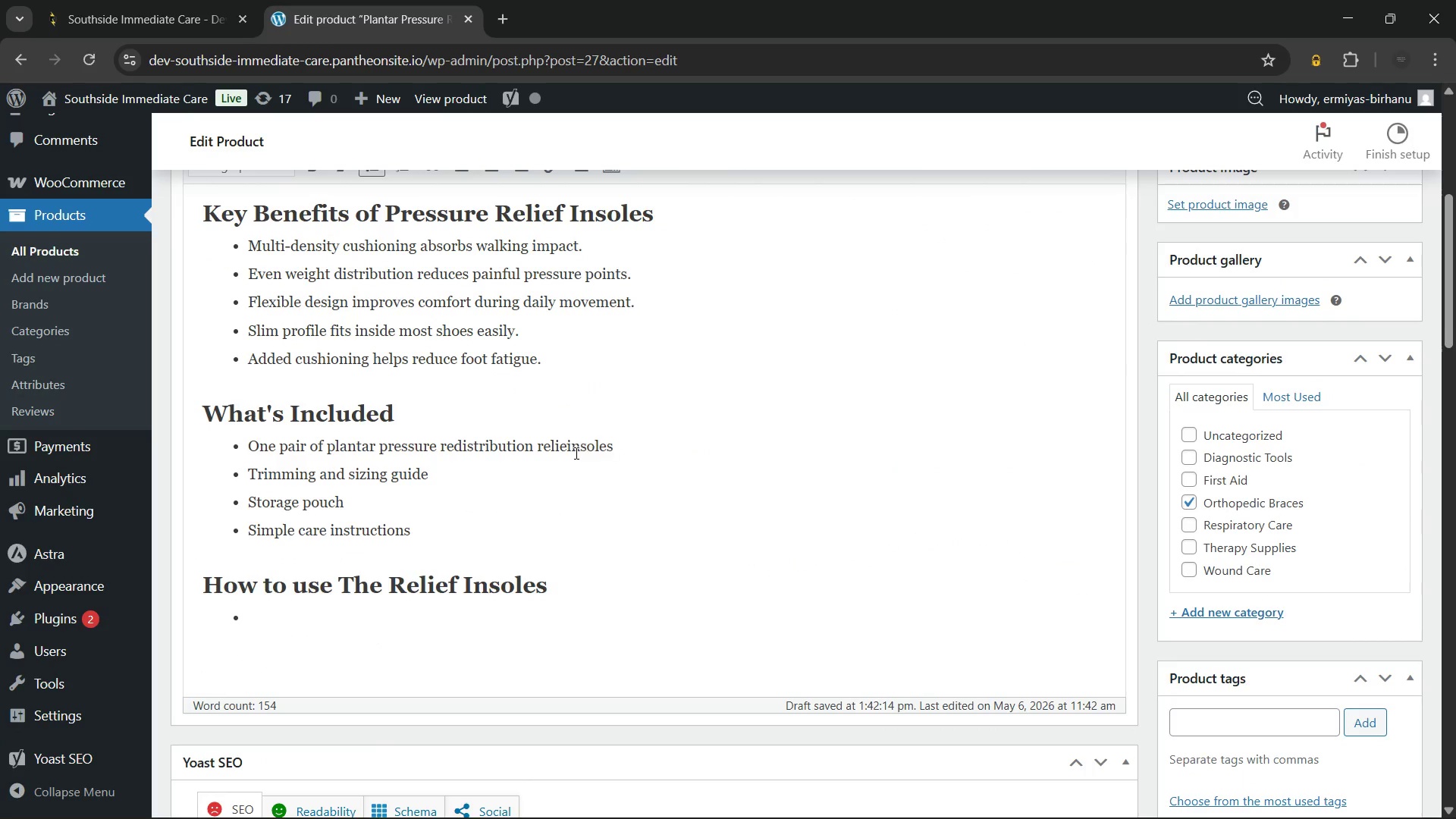 
key(Backspace)
 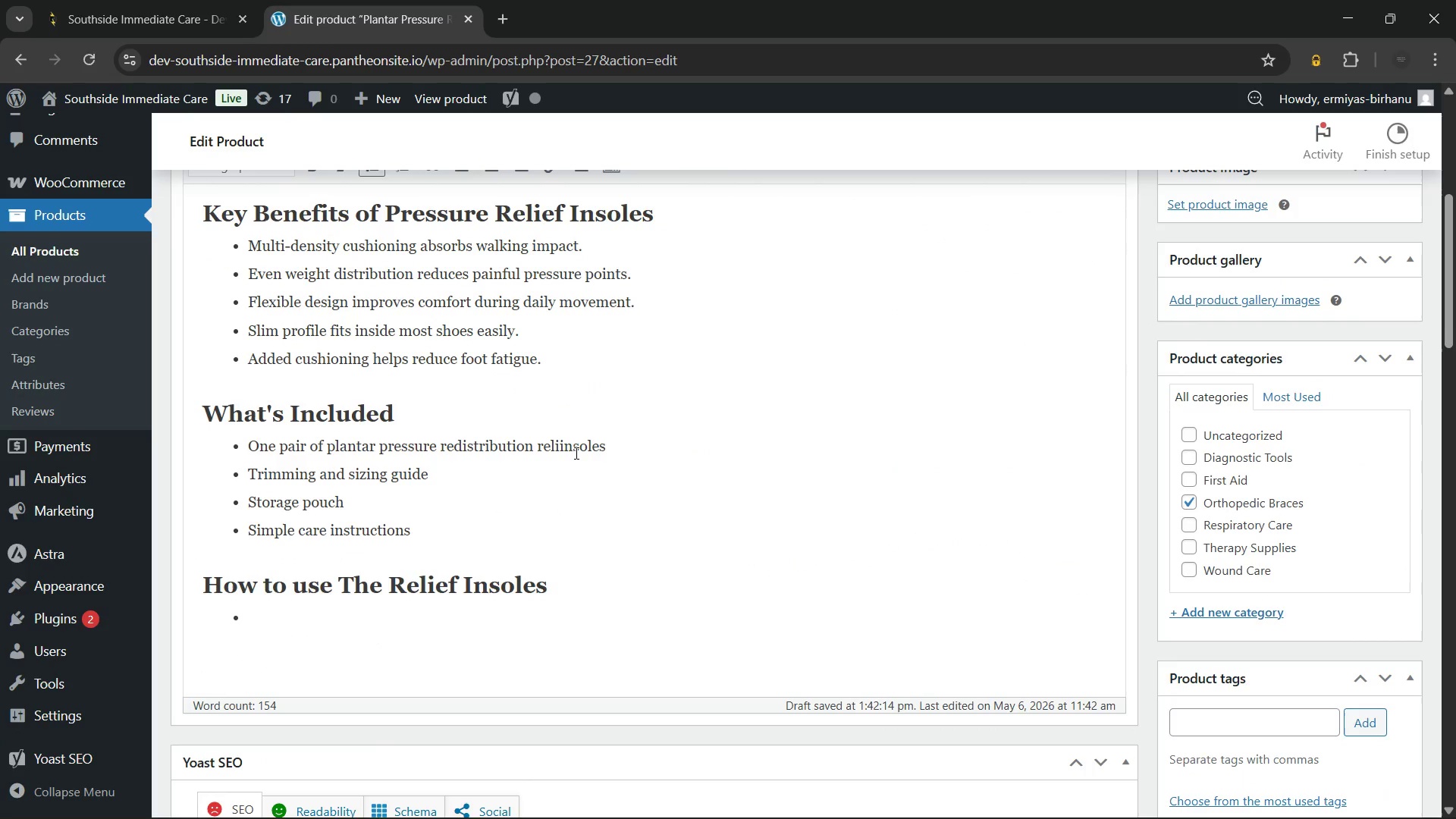 
key(Backspace)
 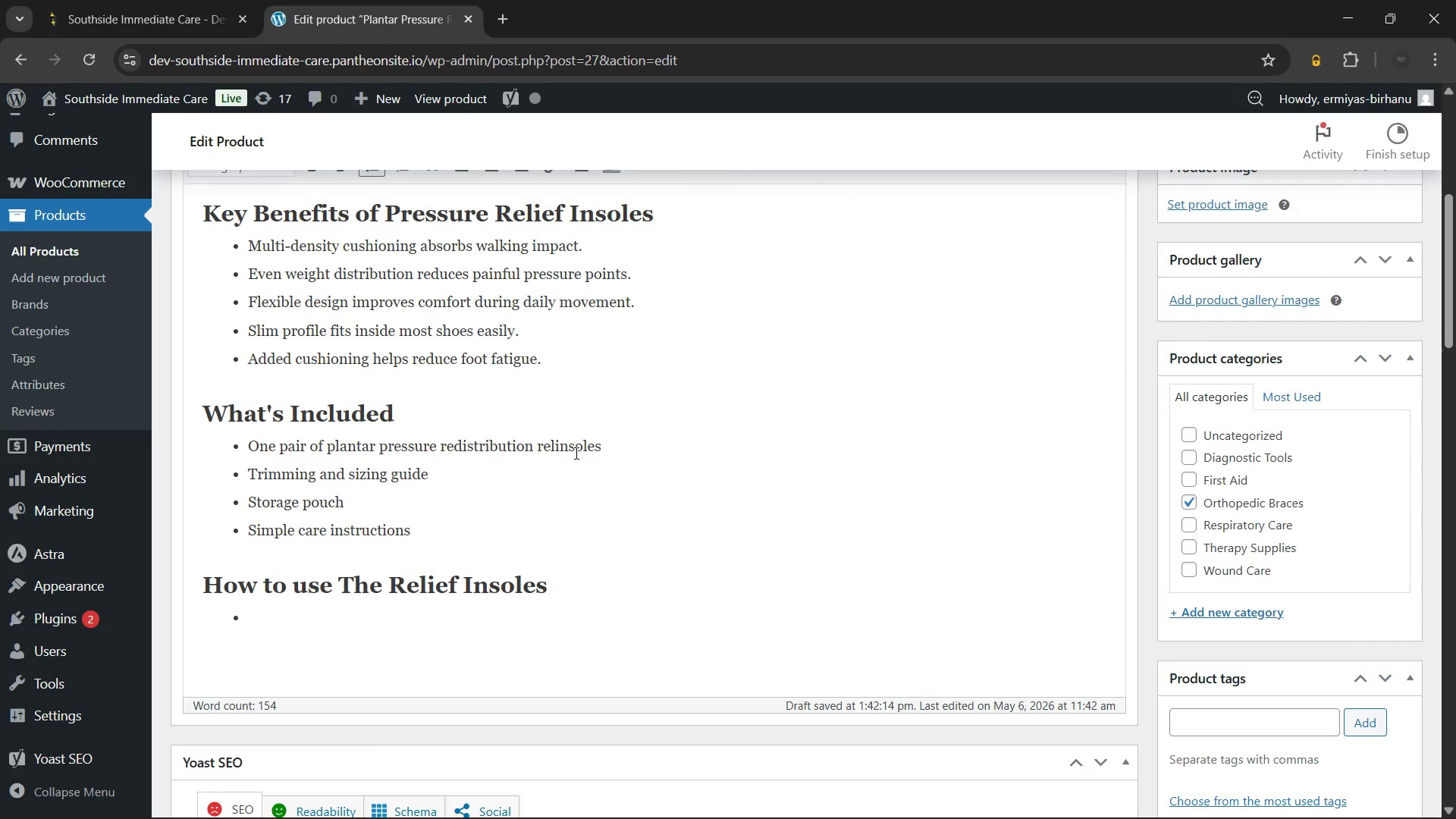 
key(Backspace)
 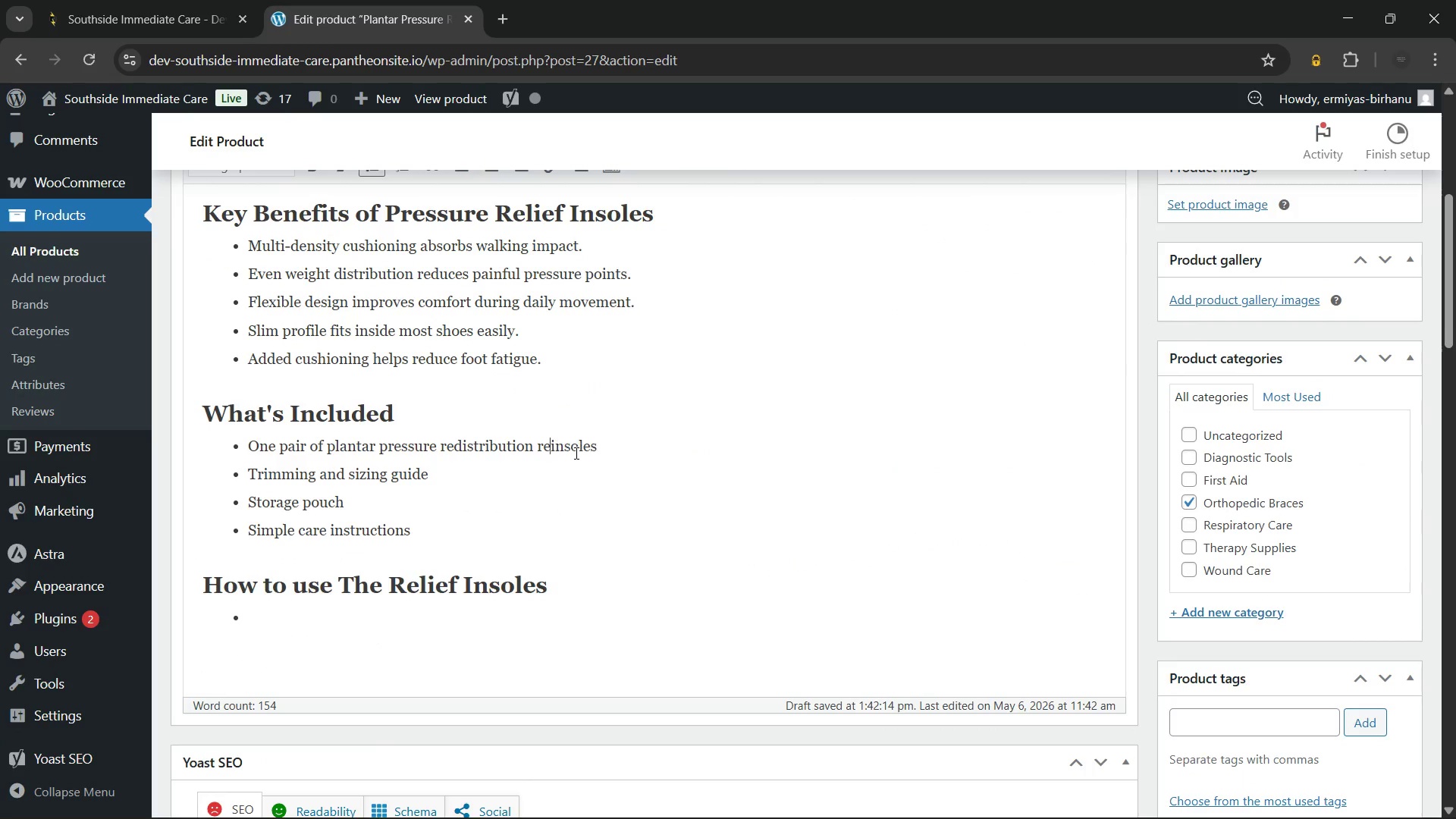 
key(Backspace)
 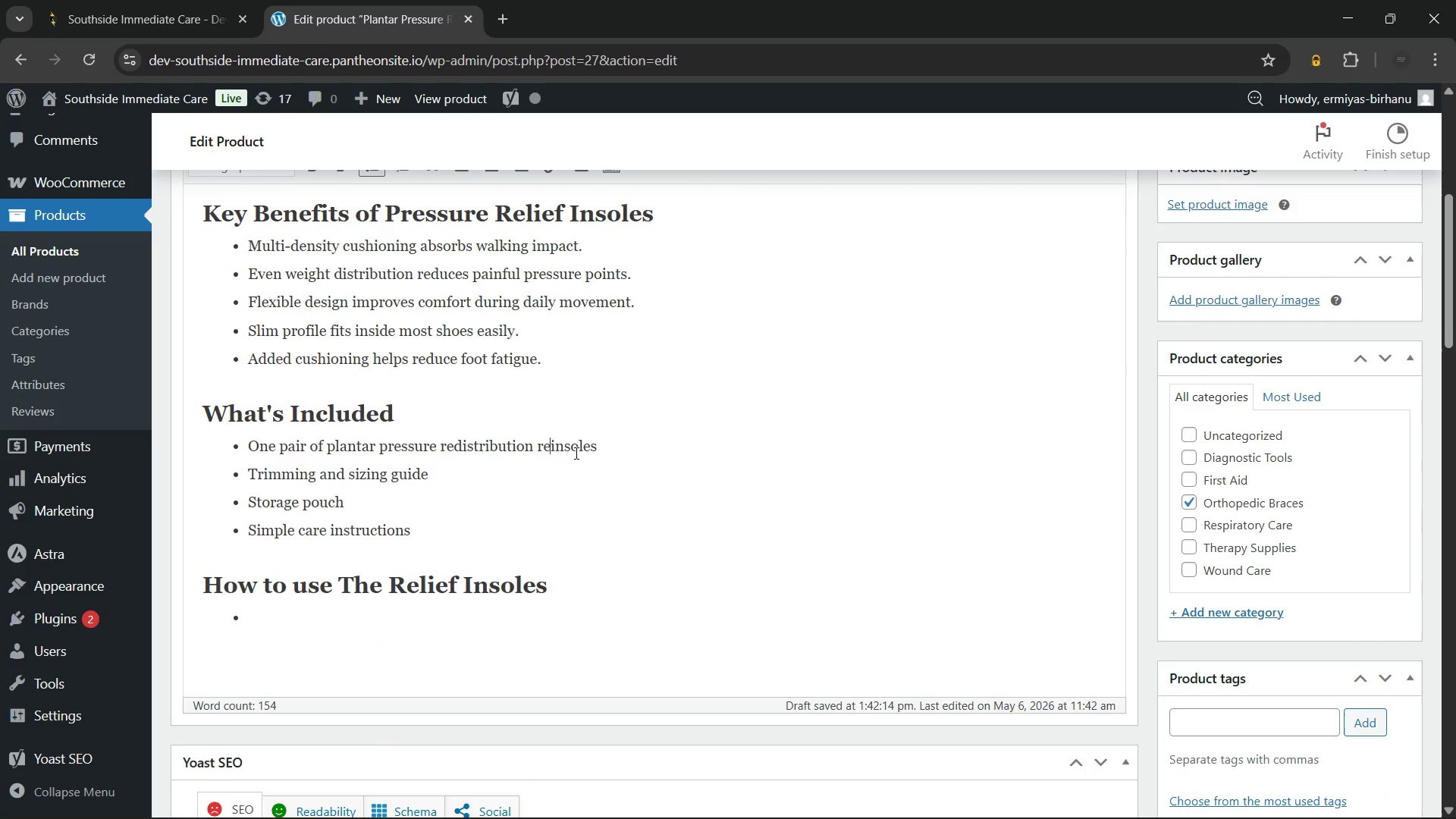 
key(Backspace)
 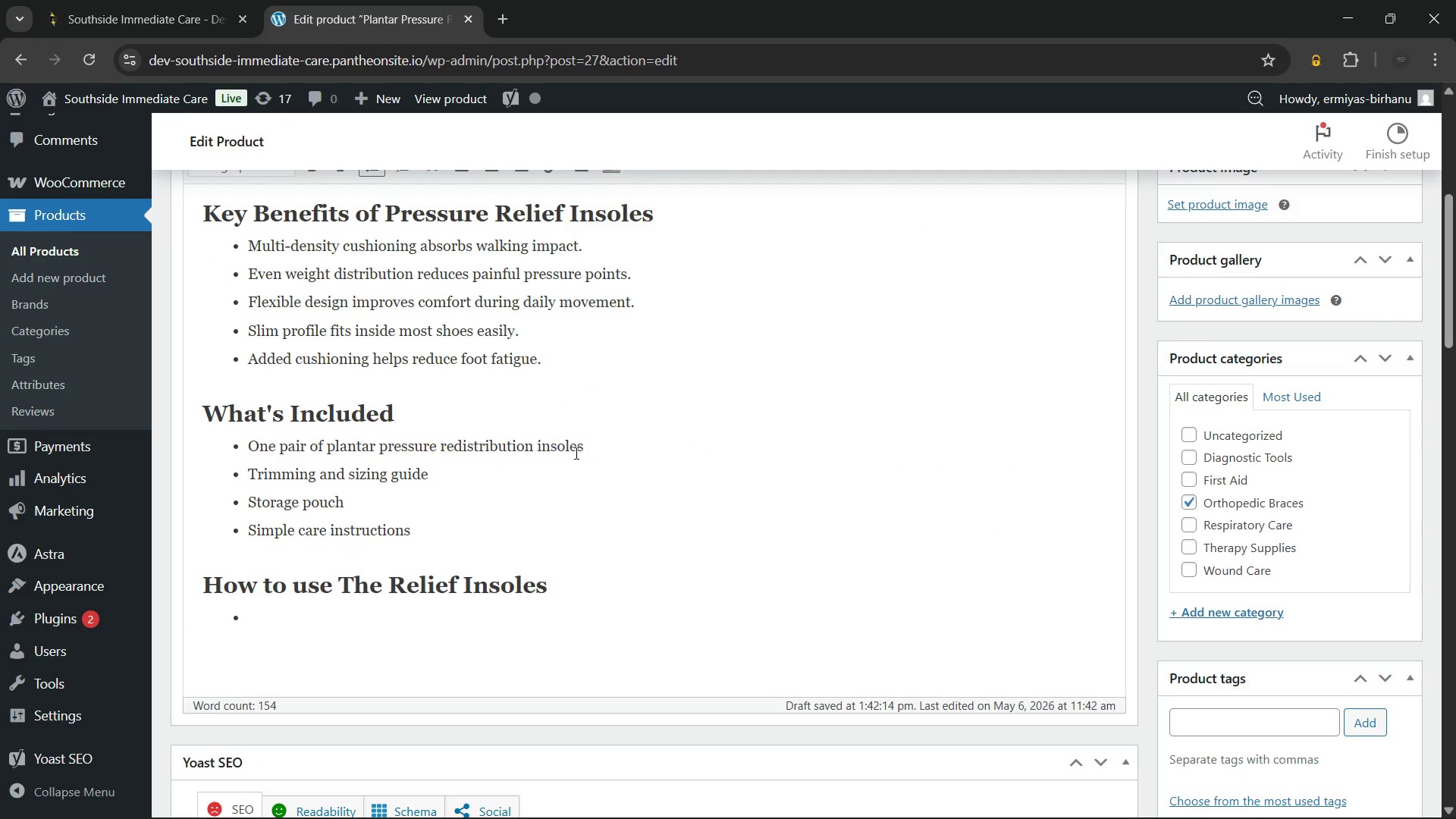 
key(Backspace)
 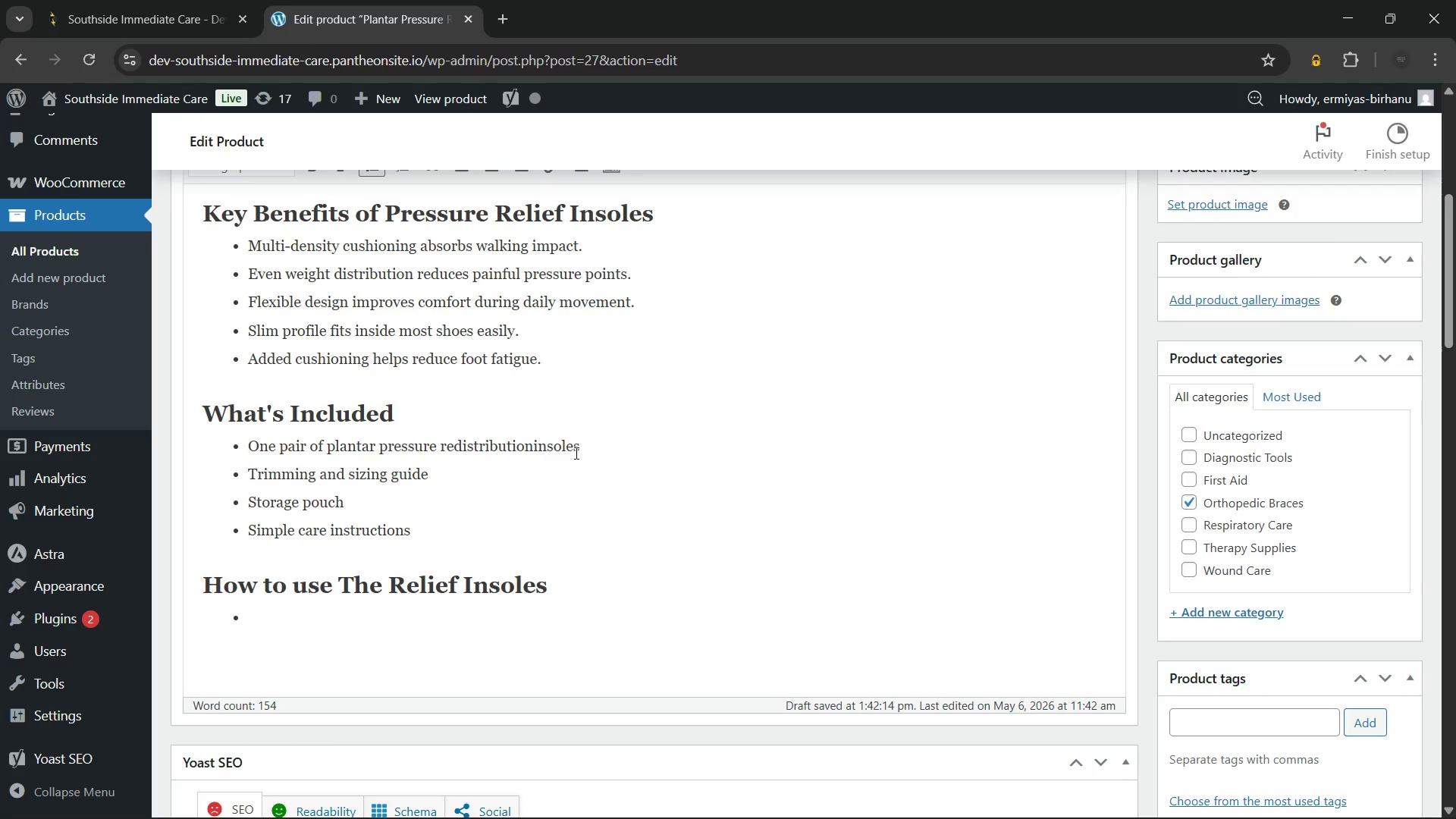 
key(Backspace)
 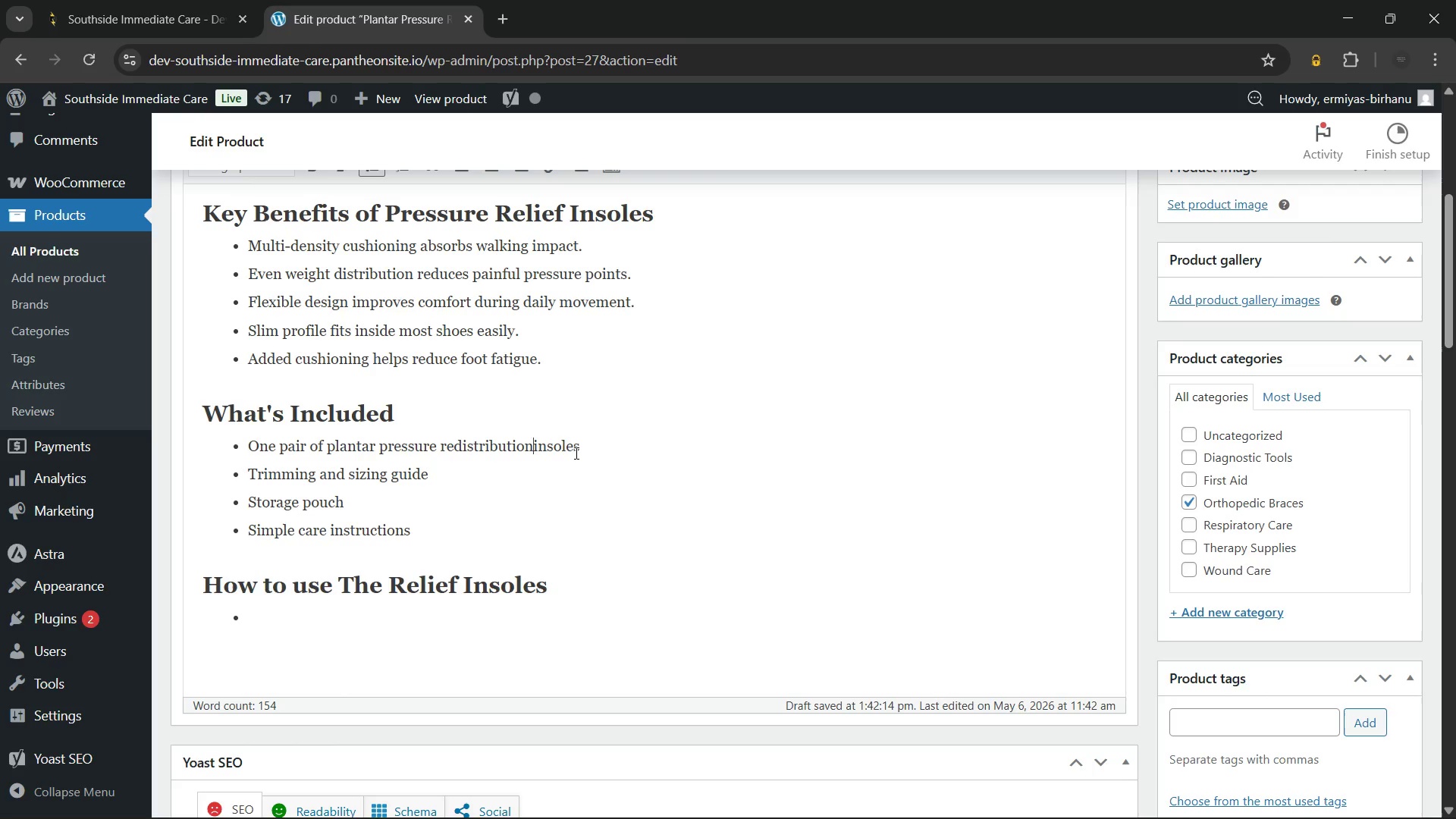 
key(Space)
 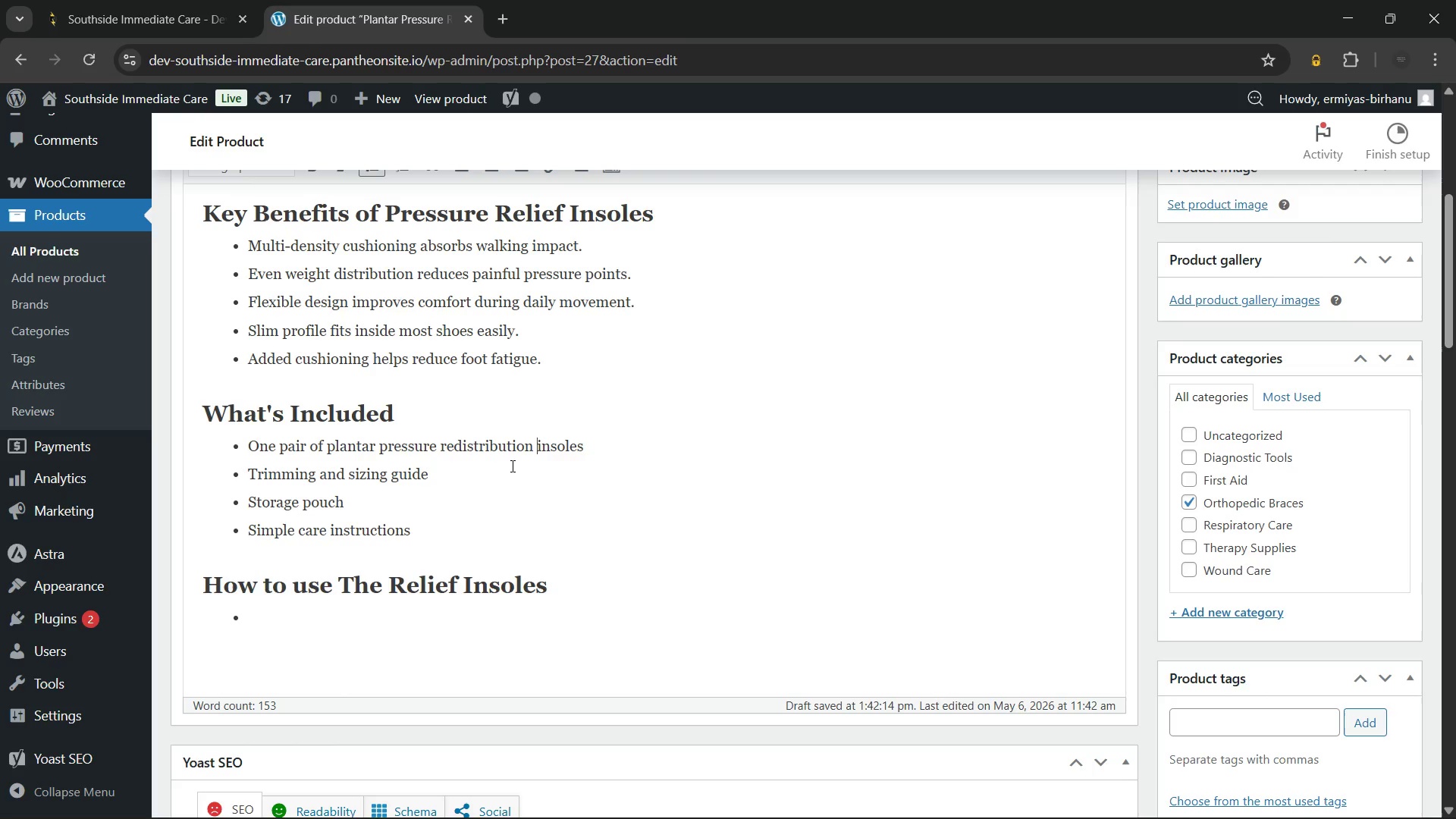 
left_click([510, 466])
 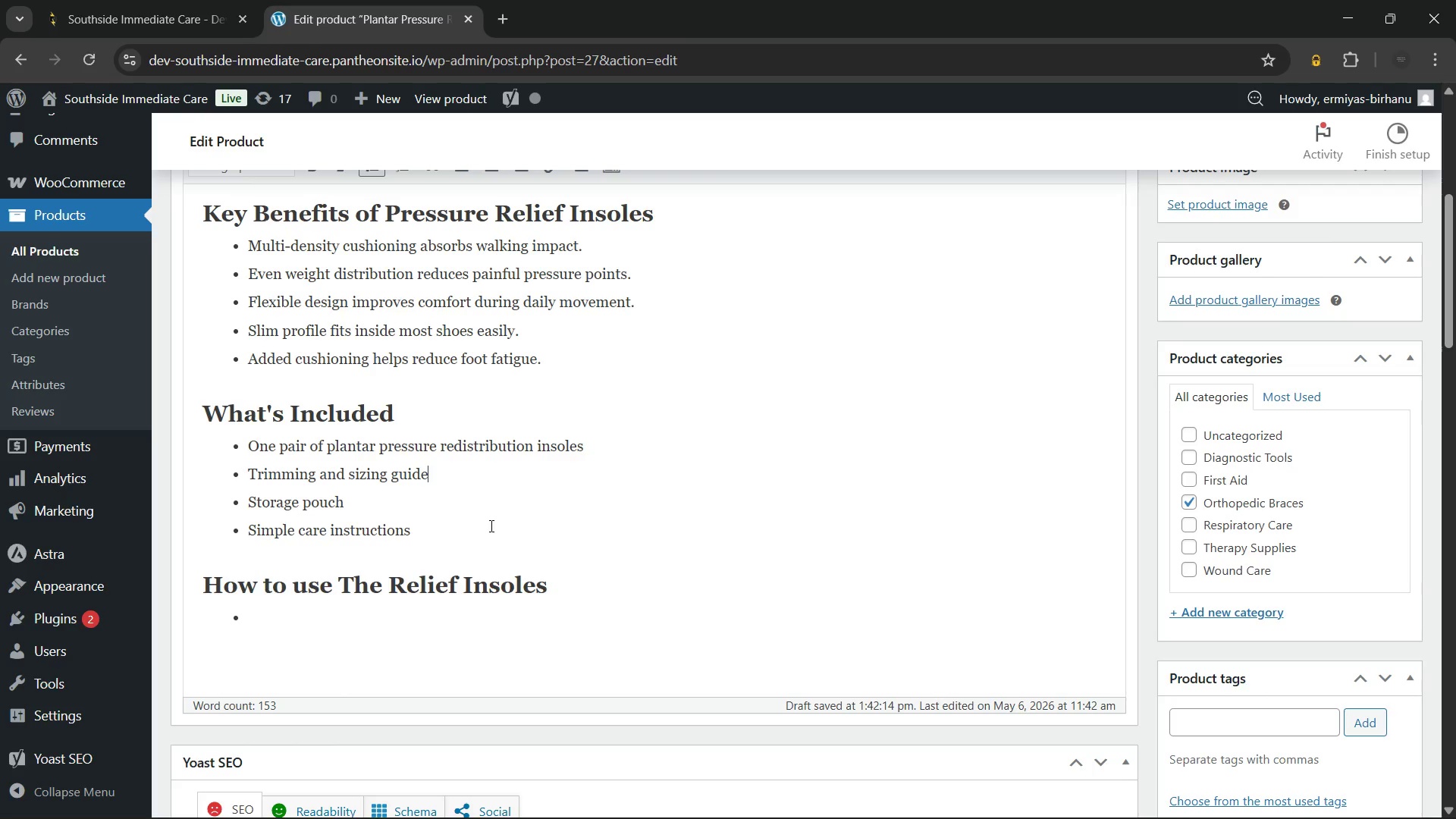 
left_click([483, 531])
 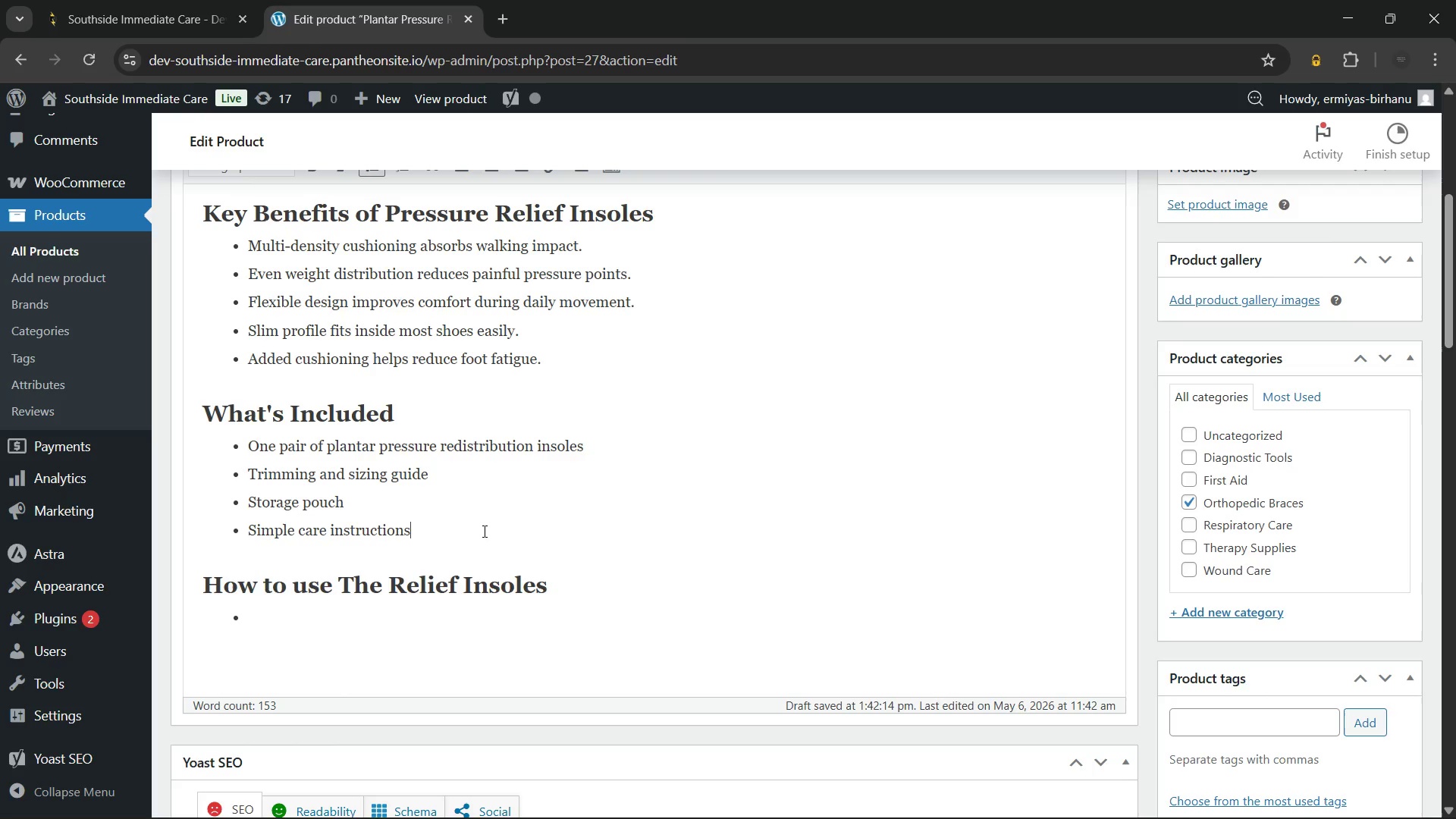 
left_click([457, 585])
 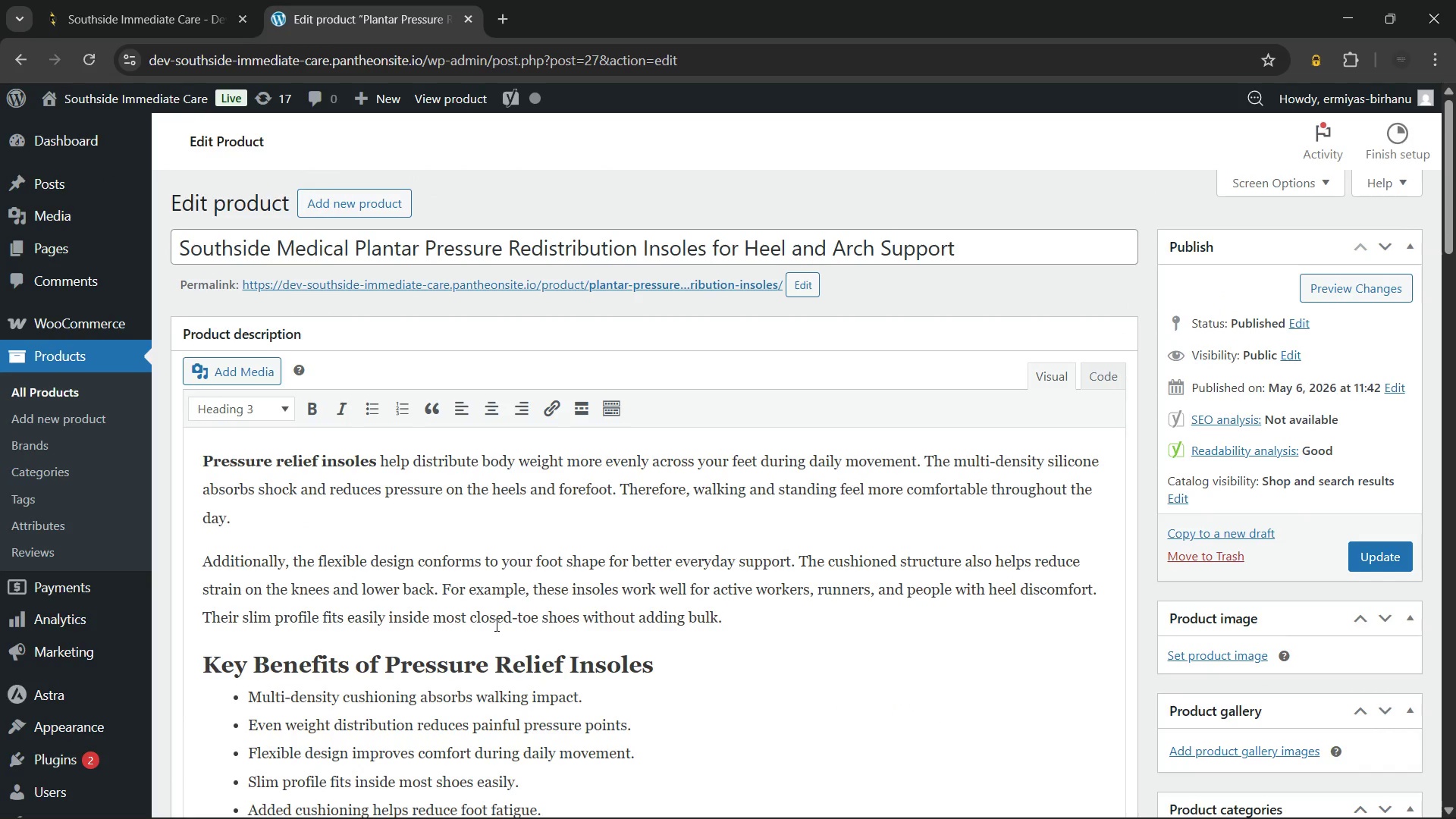 
wait(10.55)
 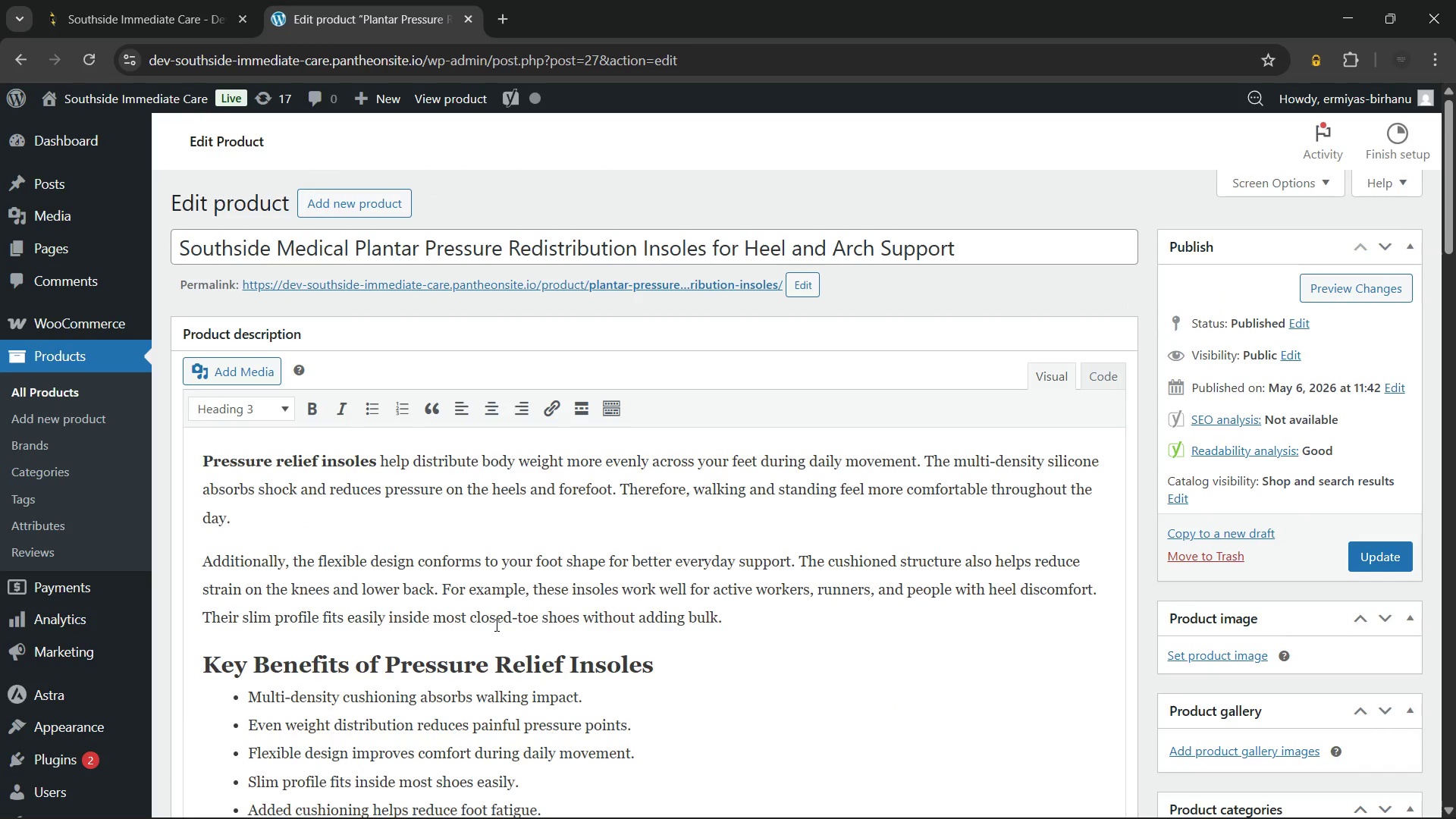 
left_click_drag(start_coordinate=[705, 231], to_coordinate=[429, 233])
 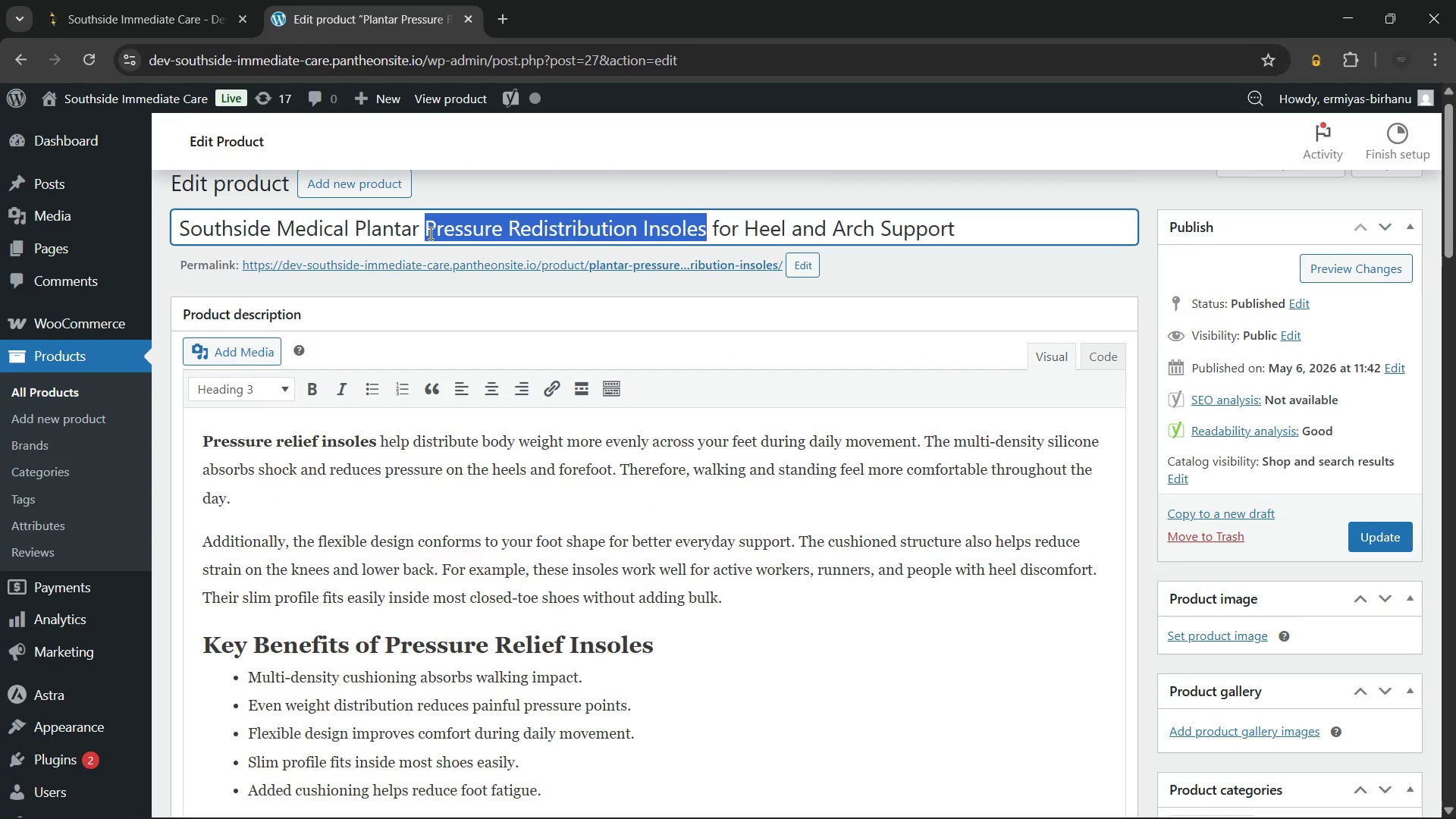 
key(Control+ControlLeft)
 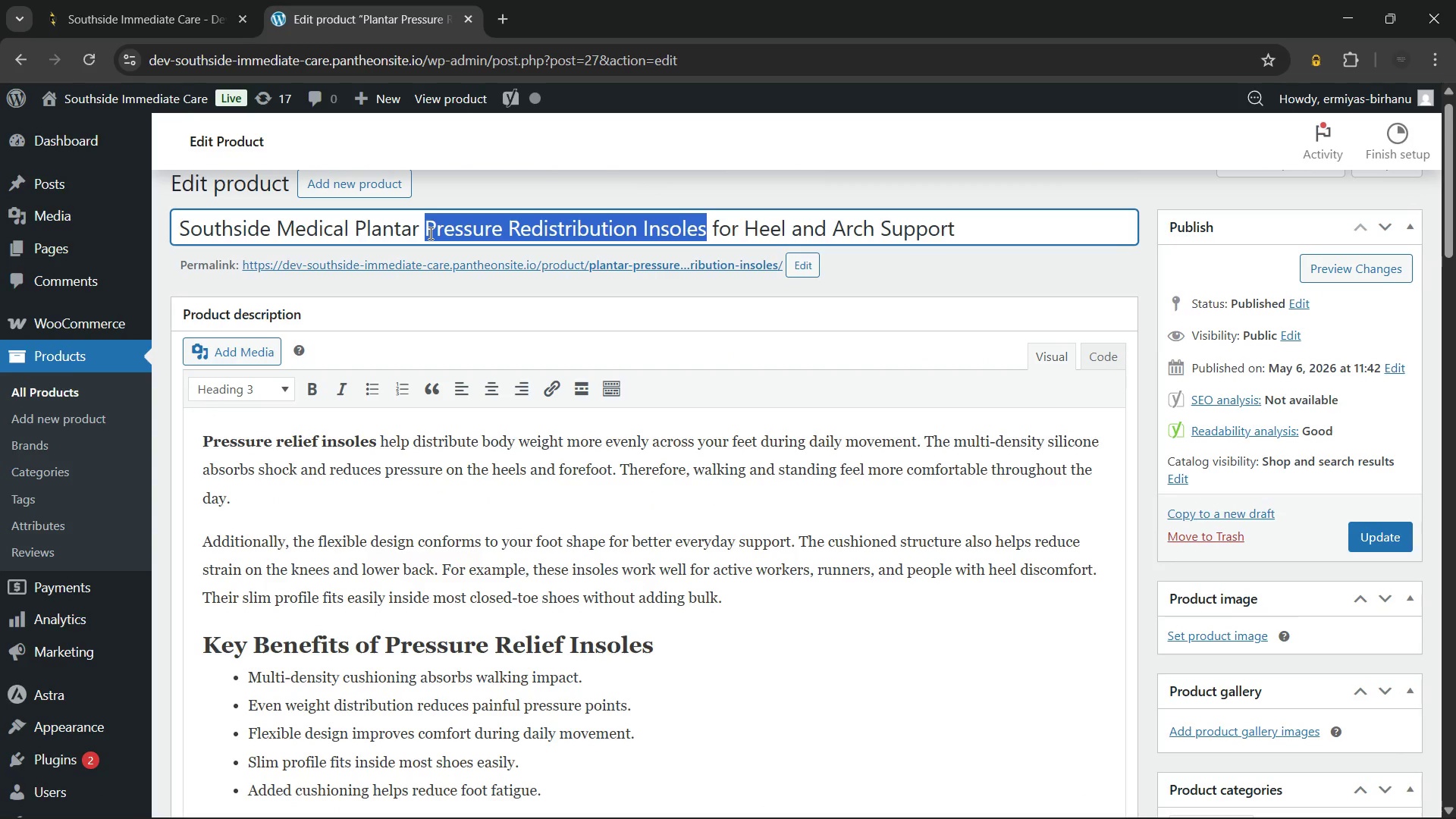 
key(Control+C)
 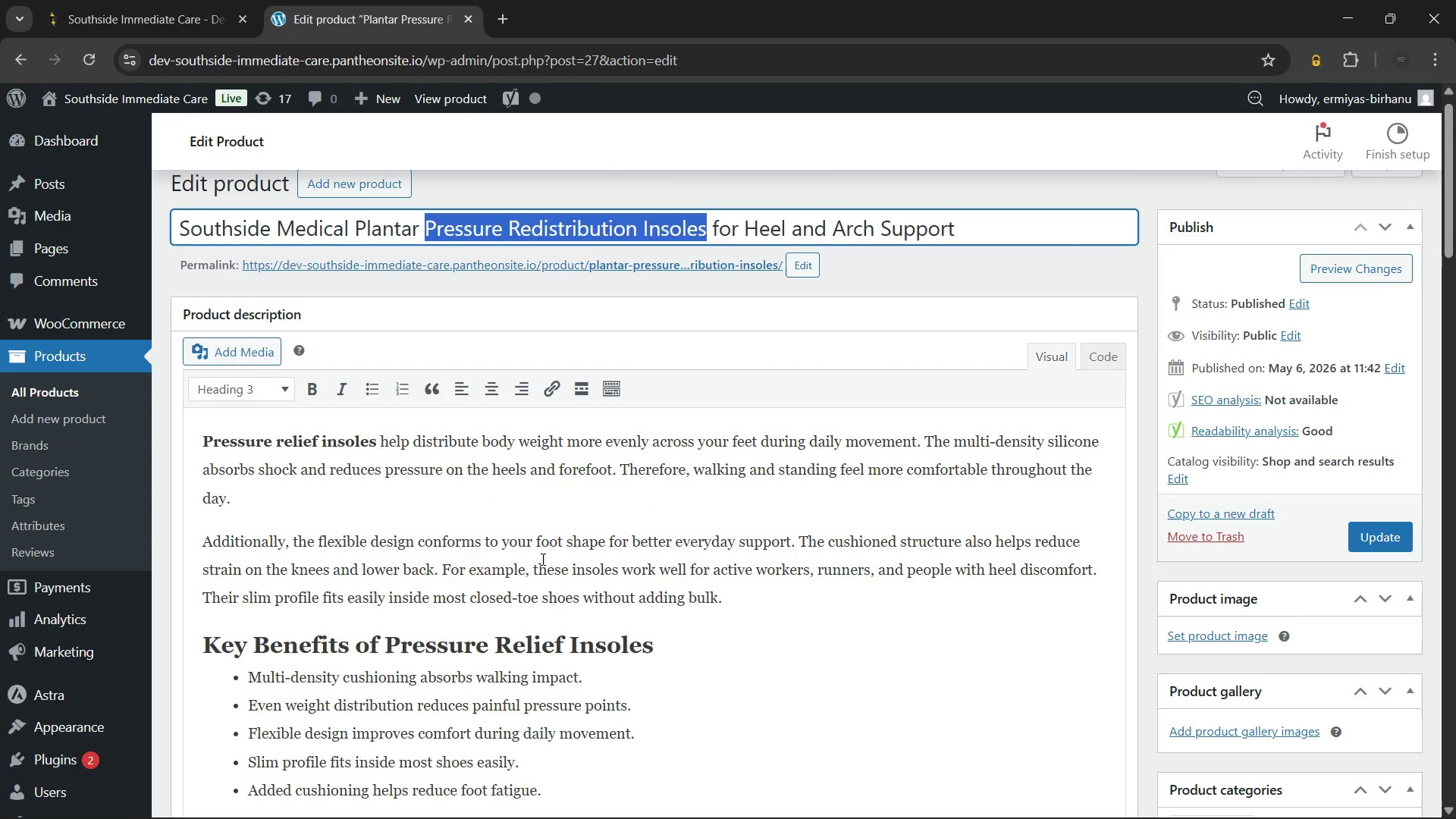 
left_click([541, 559])
 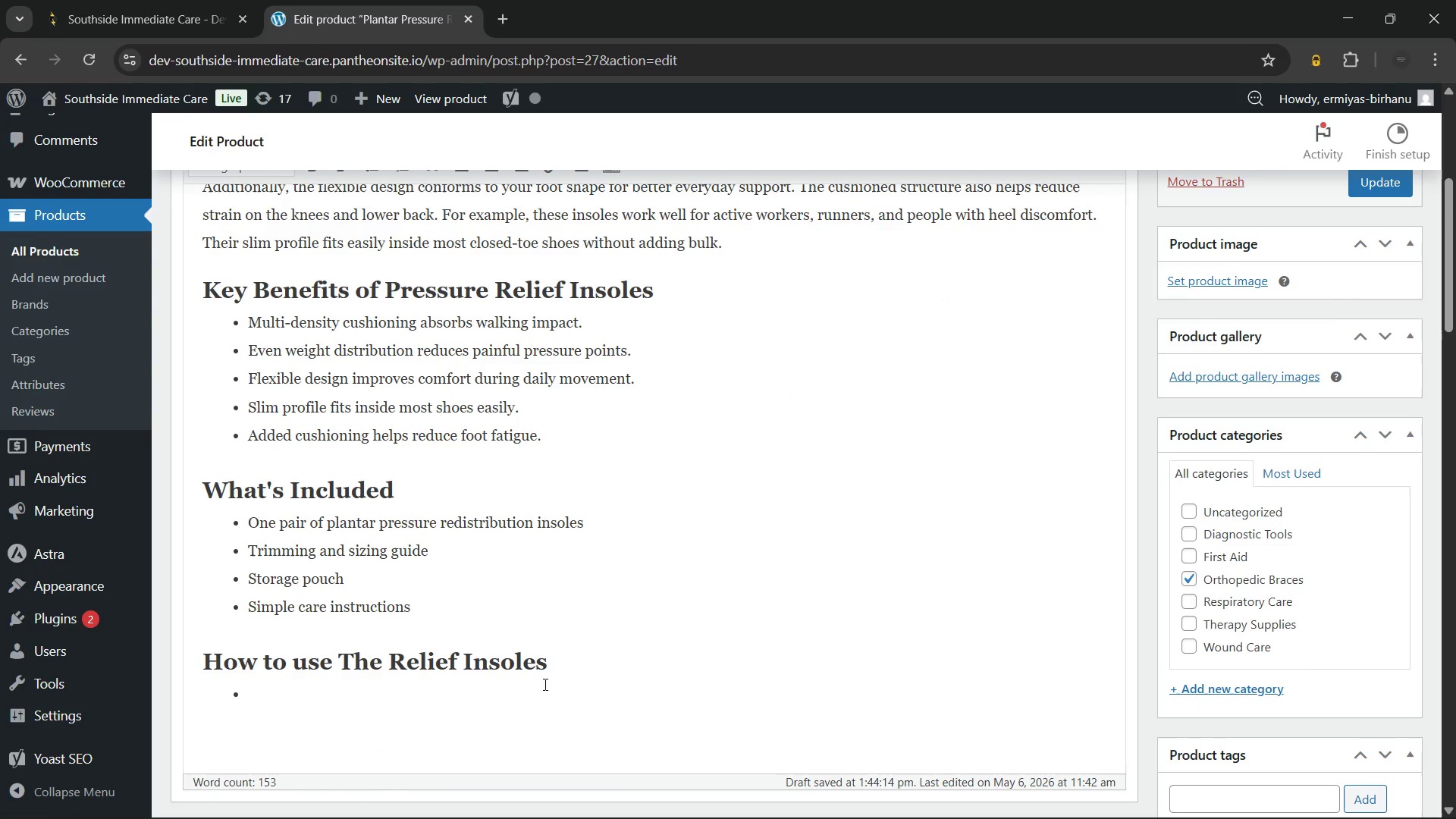 
left_click([566, 664])
 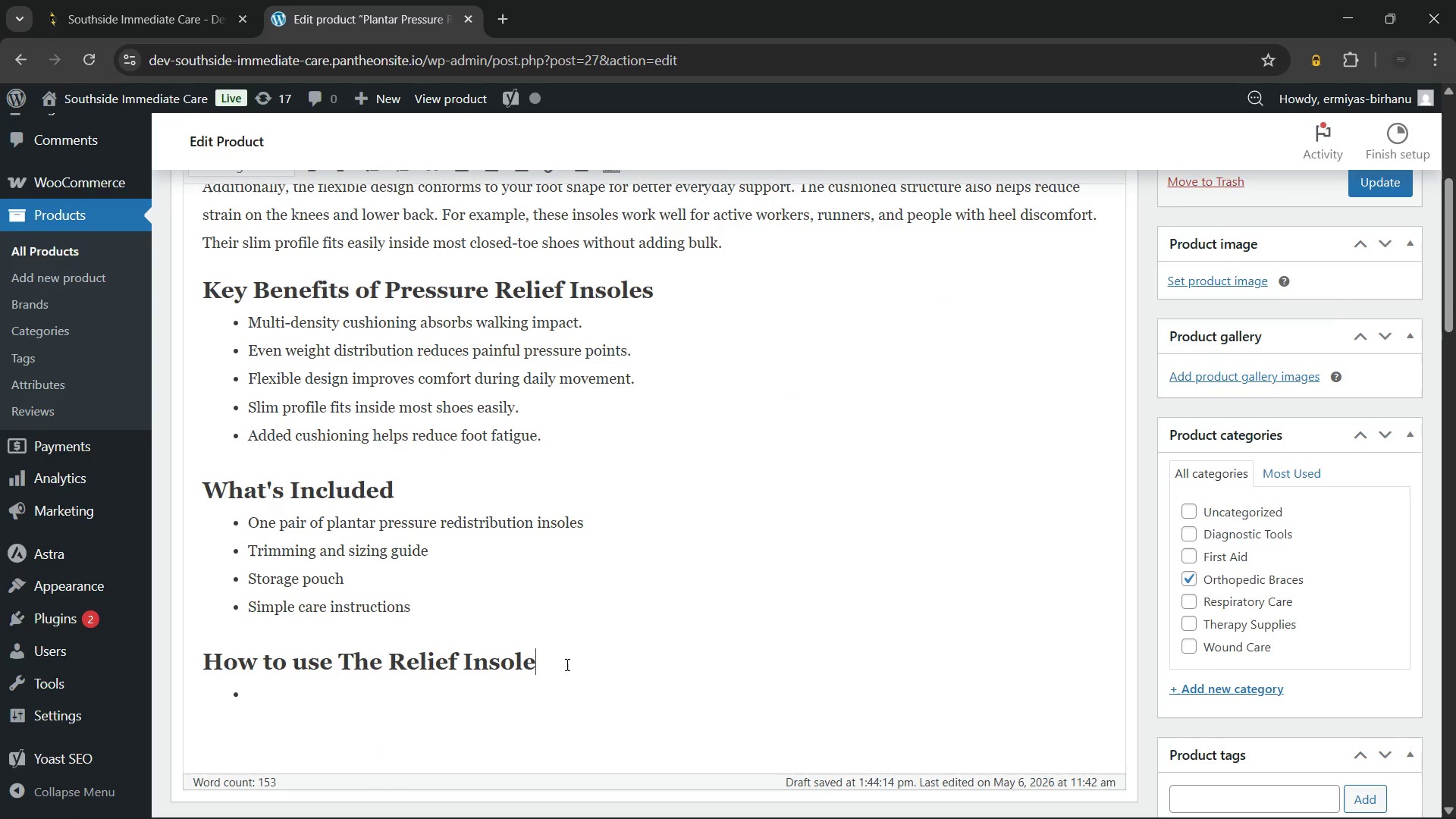 
hold_key(key=Backspace, duration=0.77)
 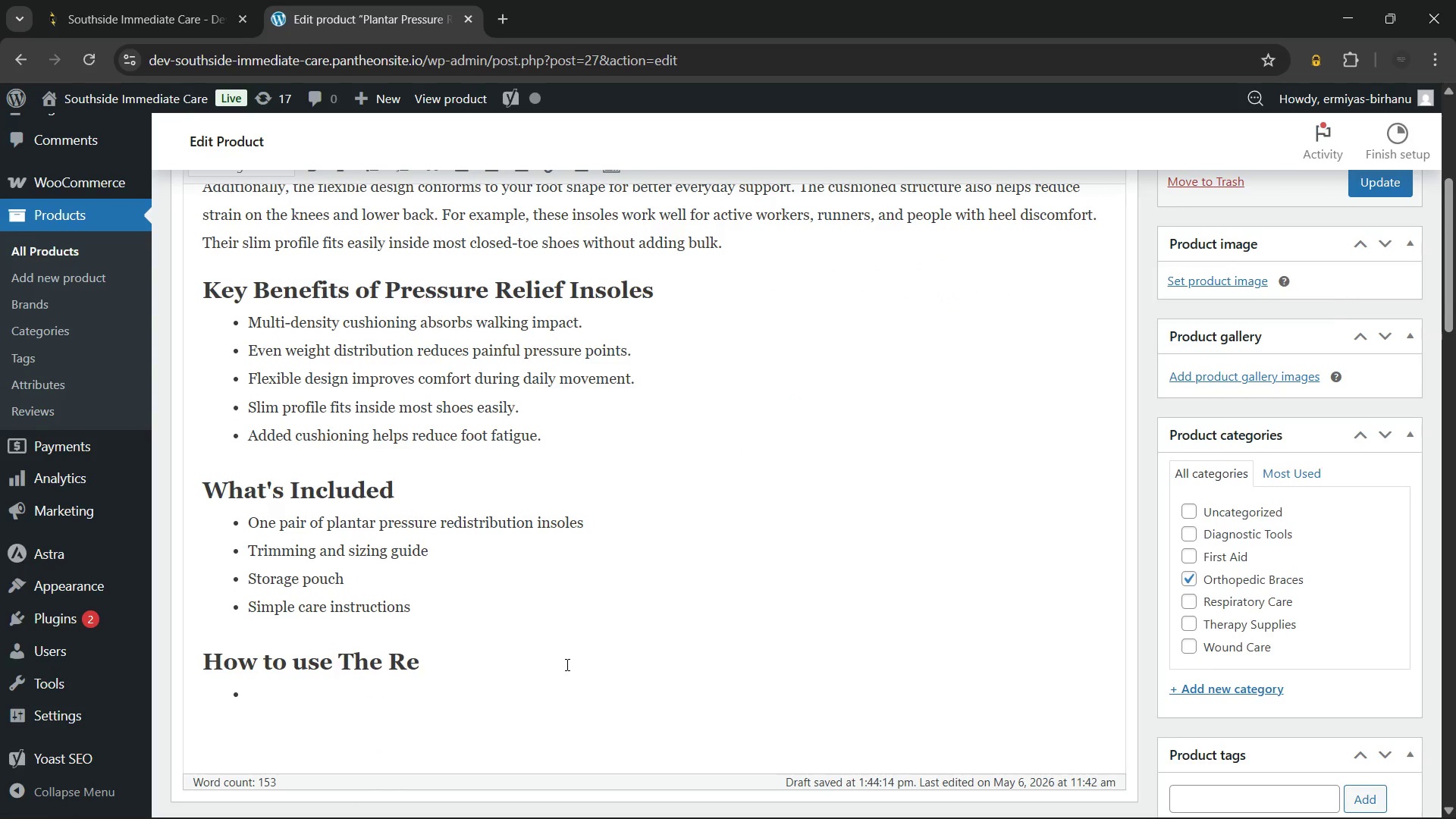 
hold_key(key=Backspace, duration=0.31)
 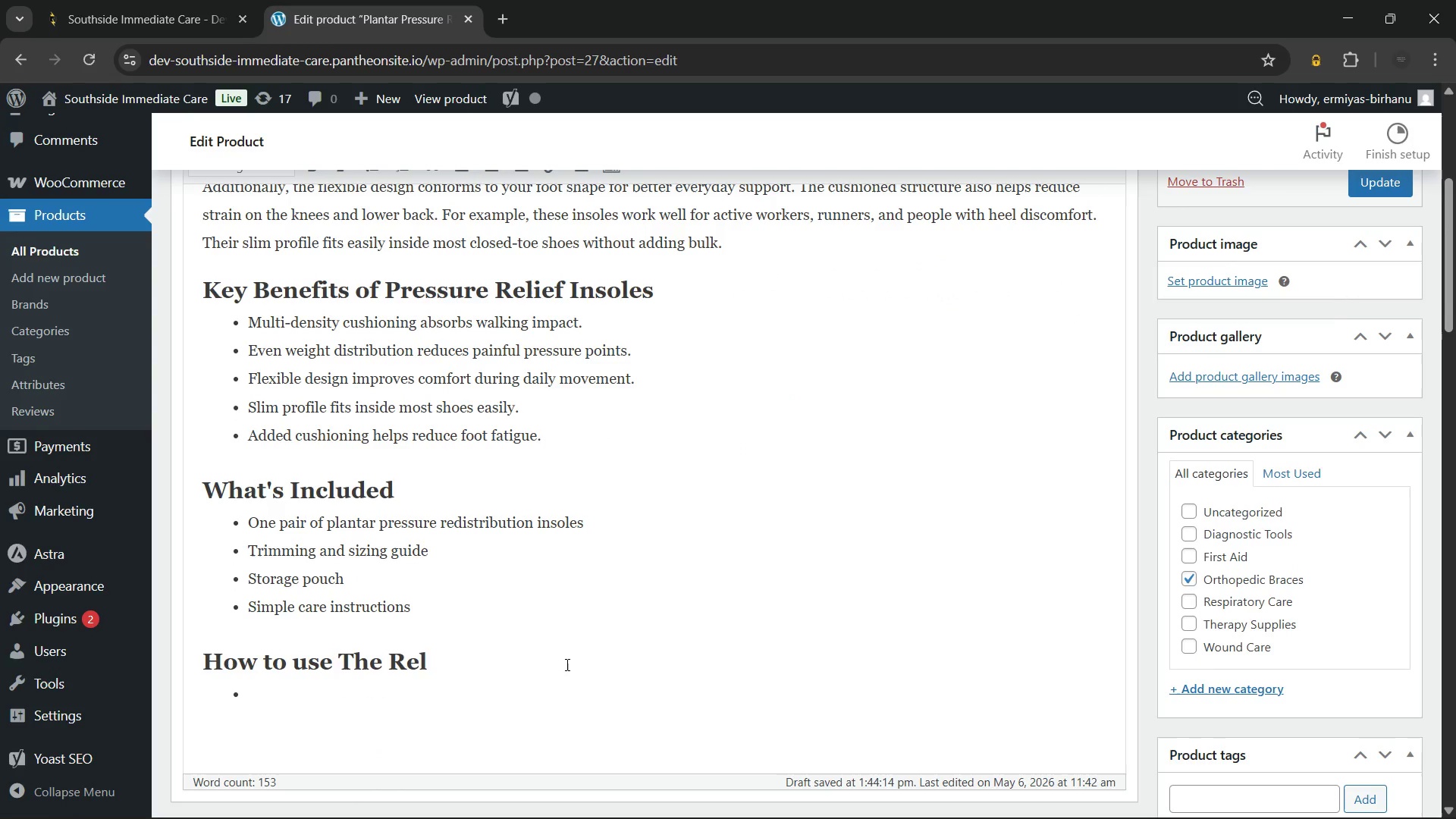 
key(Backspace)
 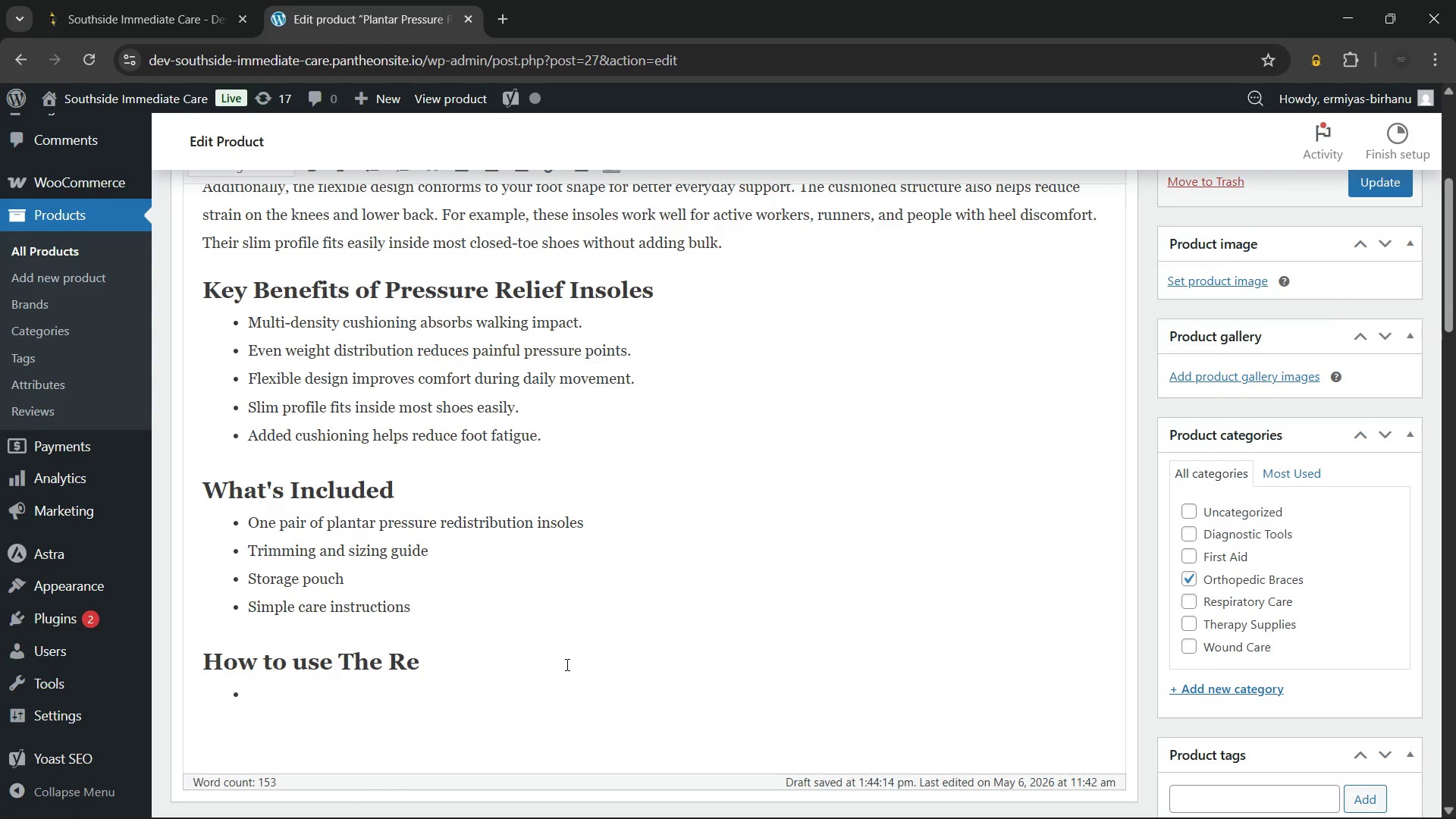 
key(Backspace)
 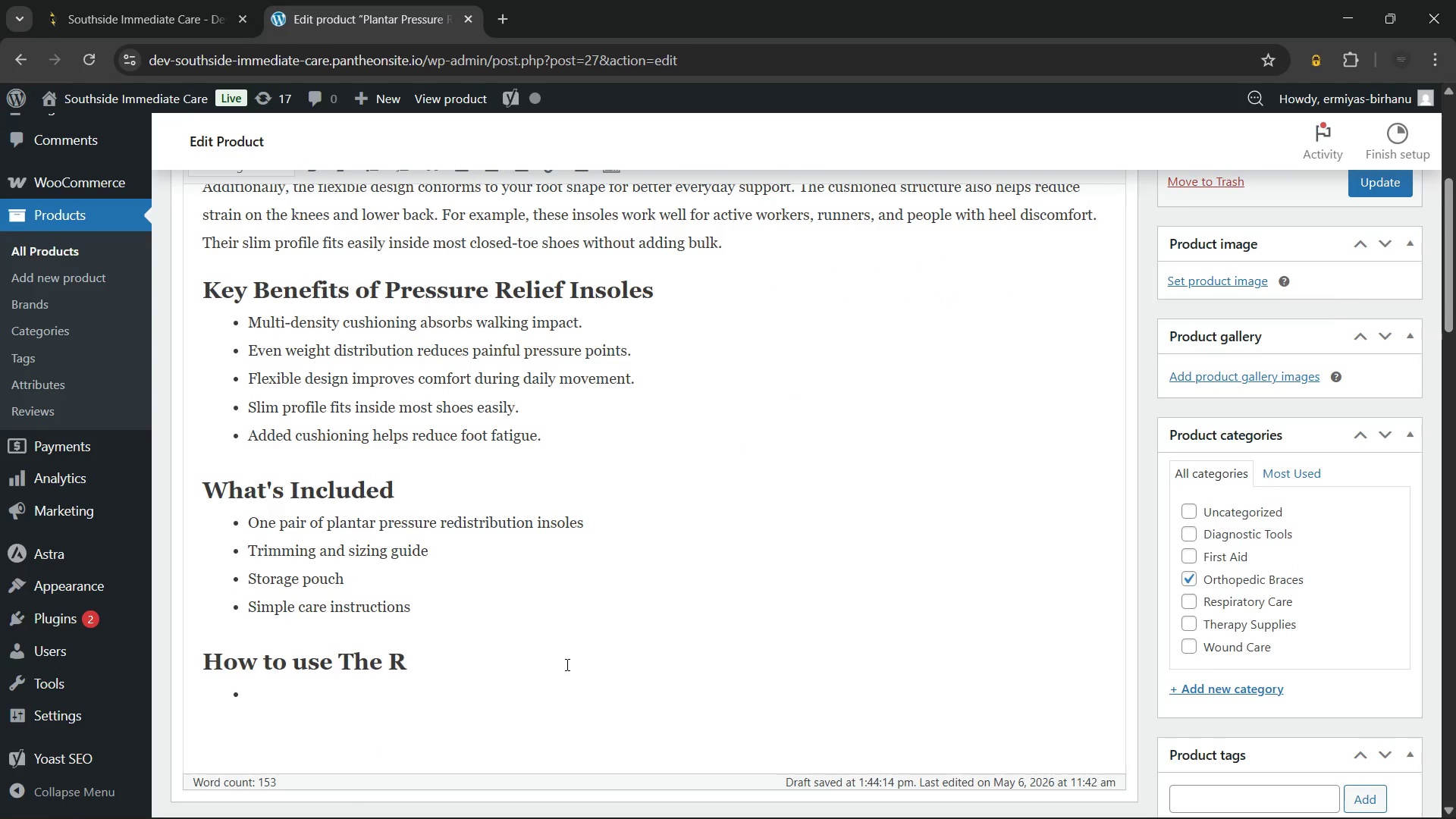 
key(Backspace)
 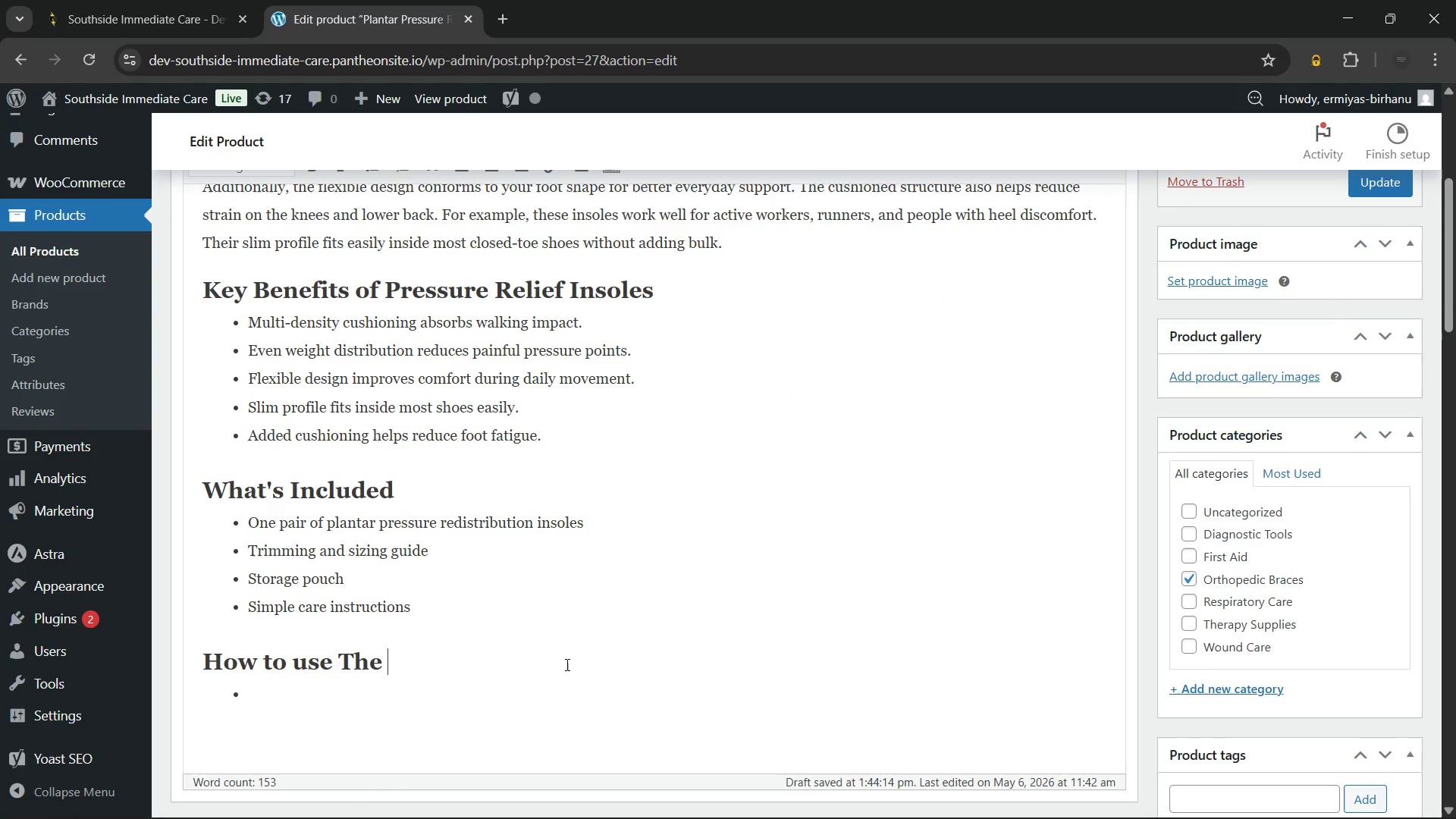 
key(Backspace)
 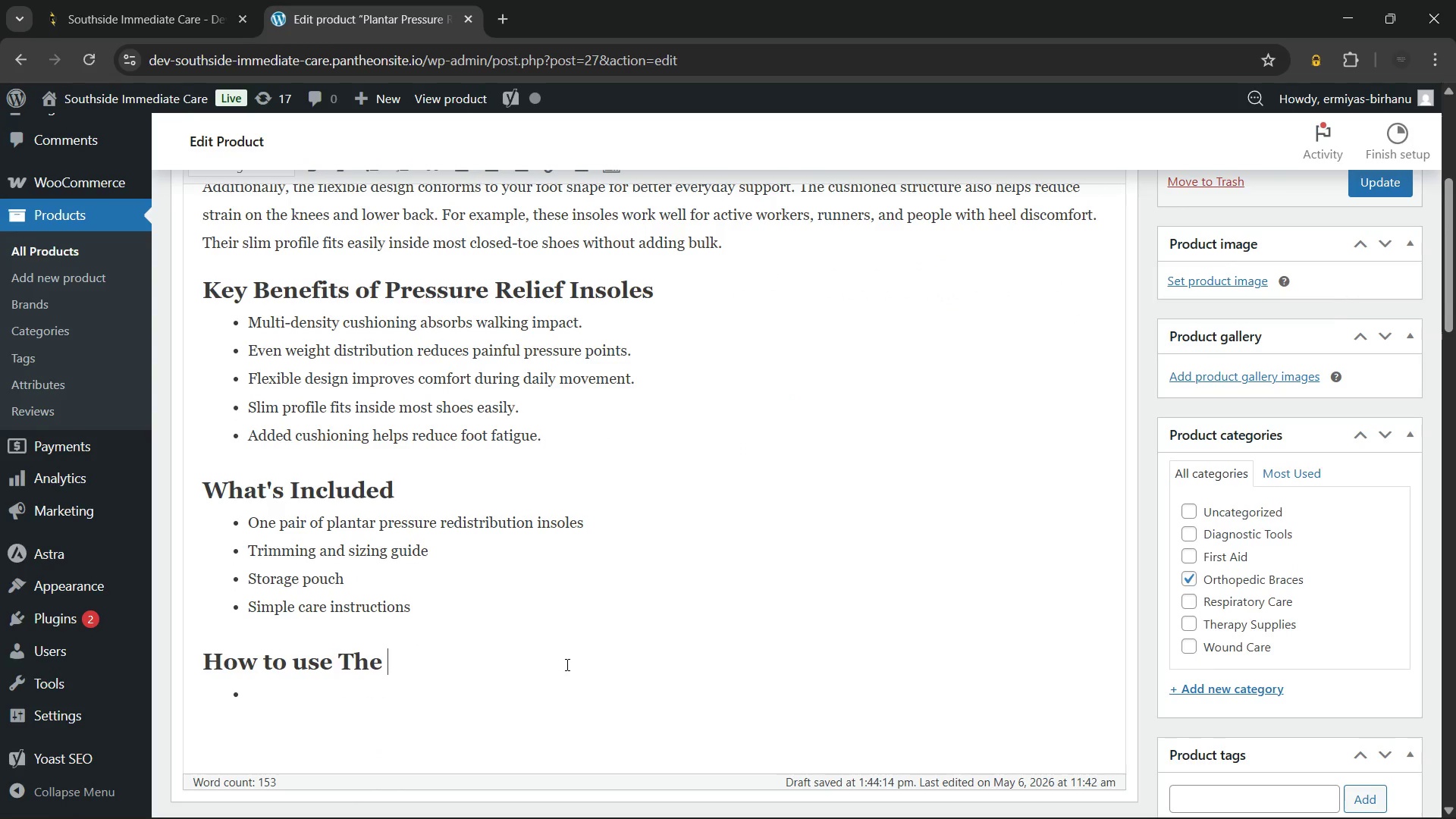 
key(Control+V)
 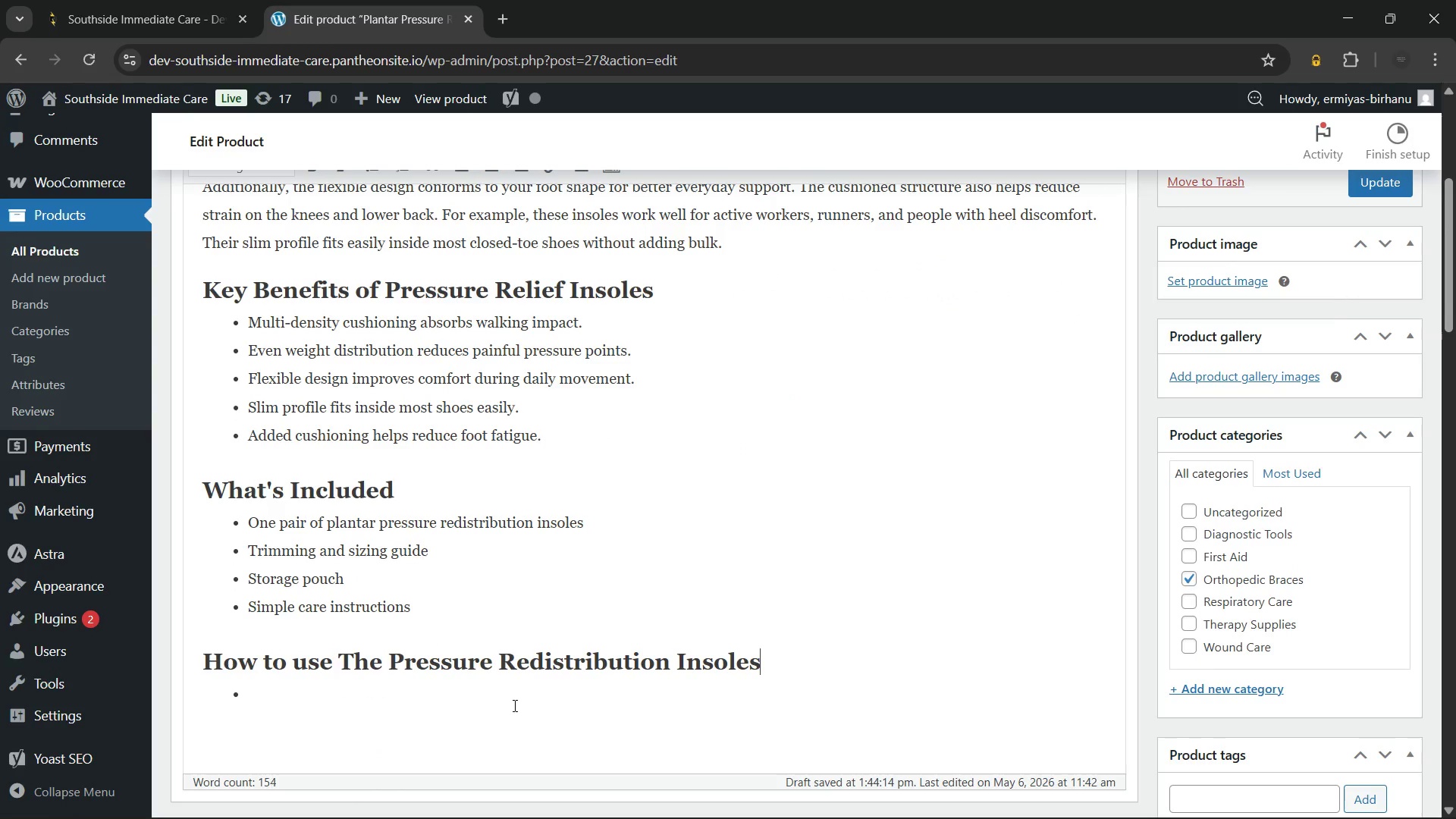 
left_click([486, 708])
 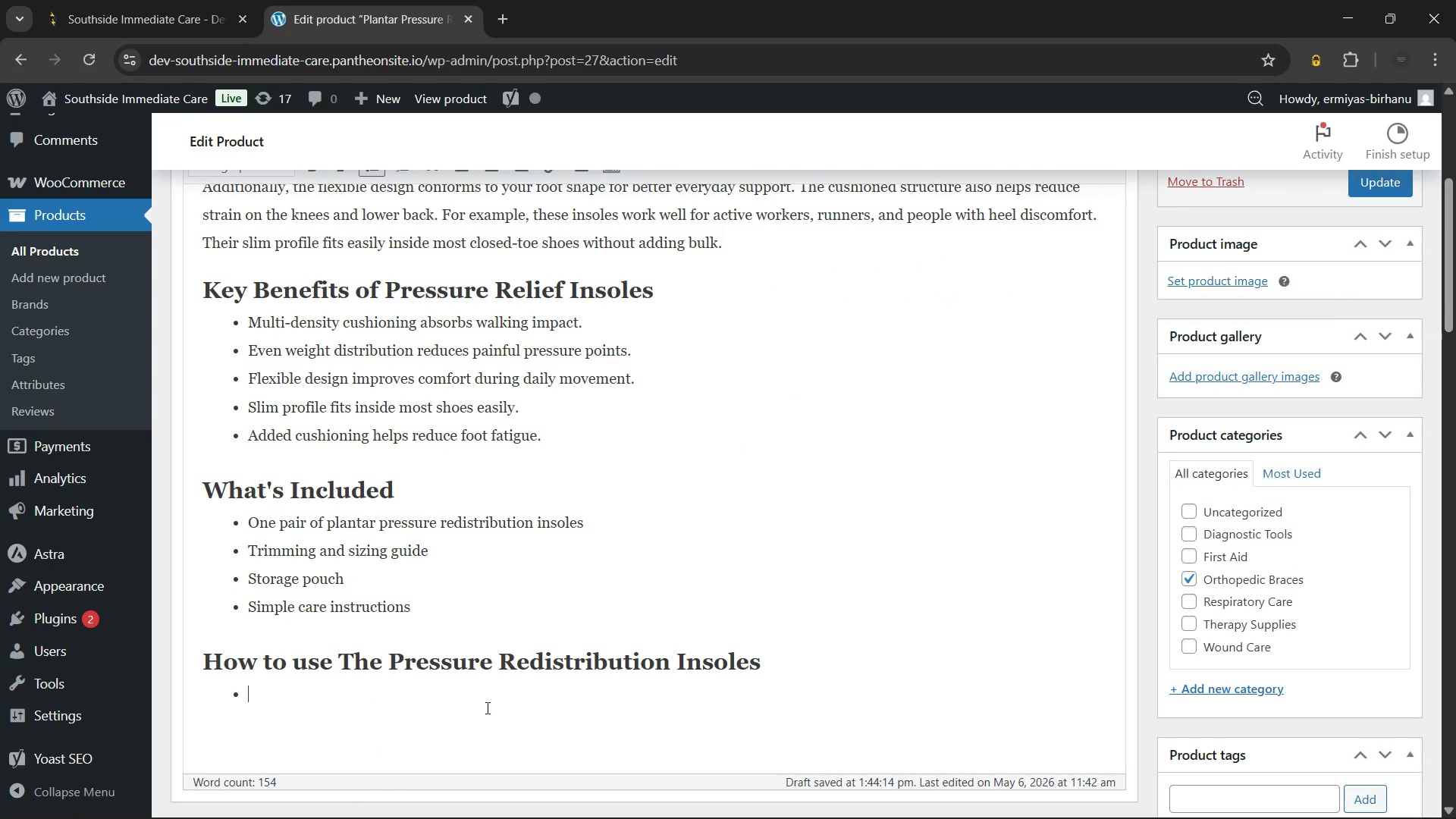 
type(Remove the original insoles from your shoes.)
 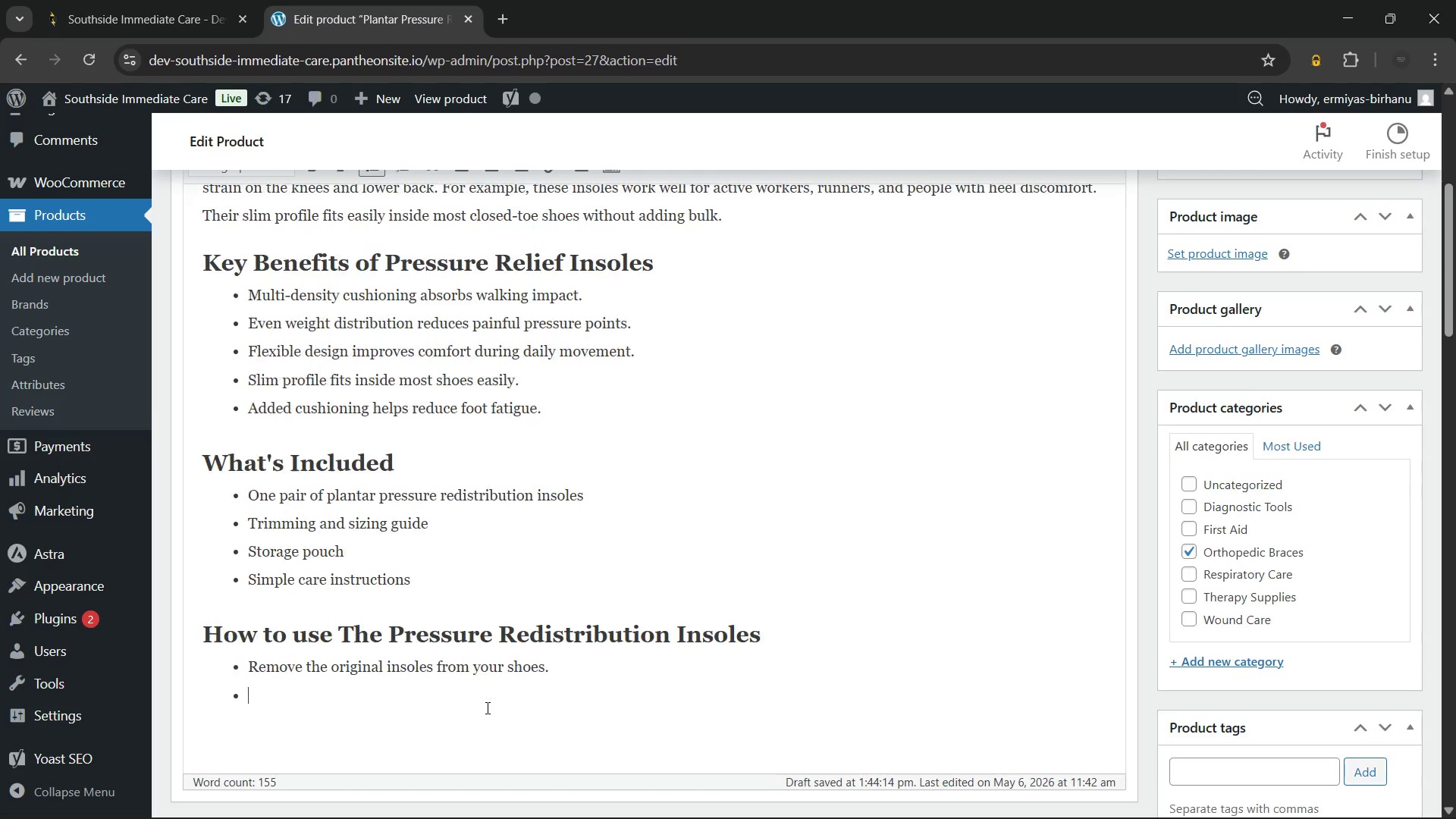 
key(Enter)
 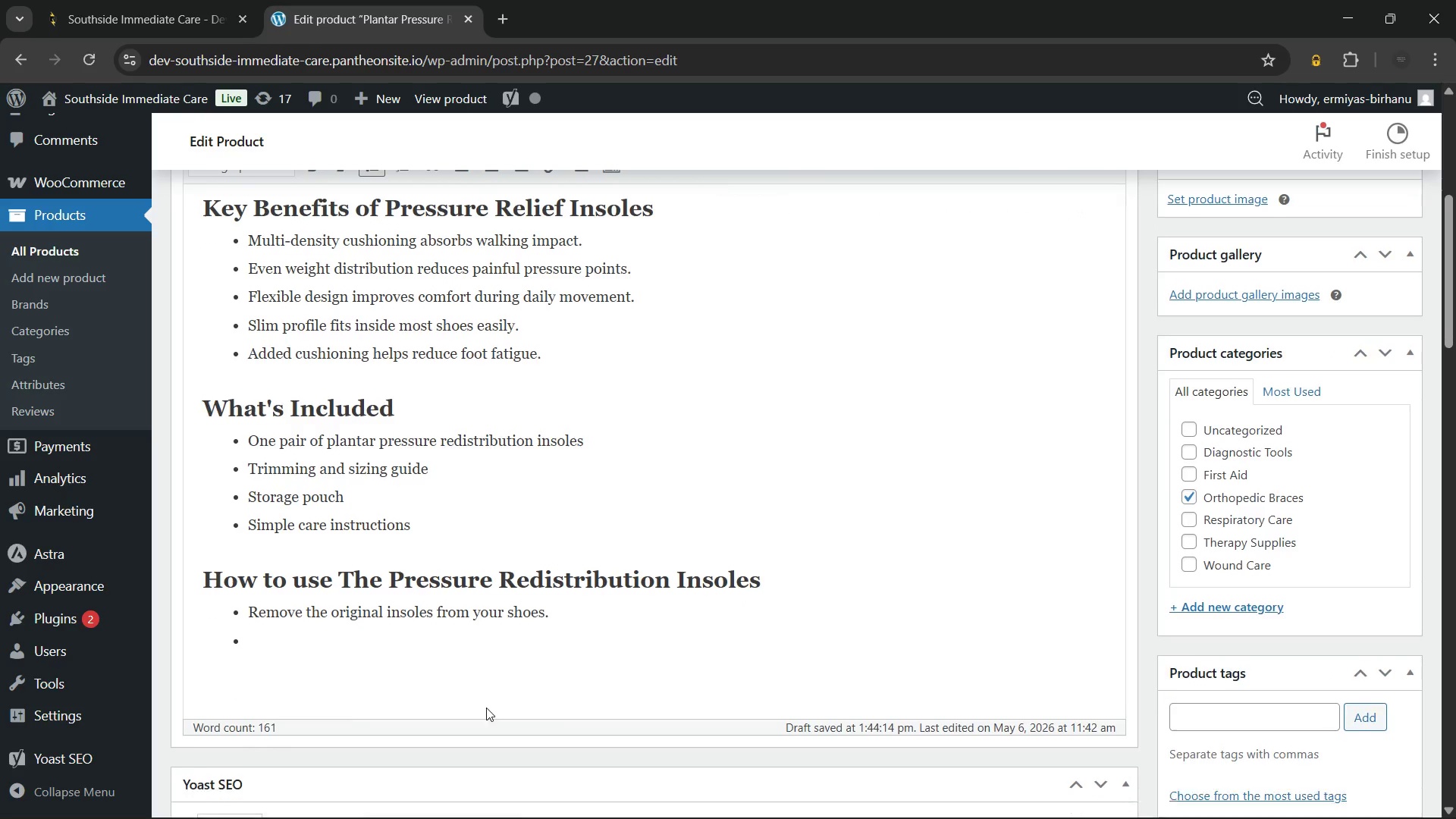 
type(Trim the new insoles if sizing  adjustments are needed.)
 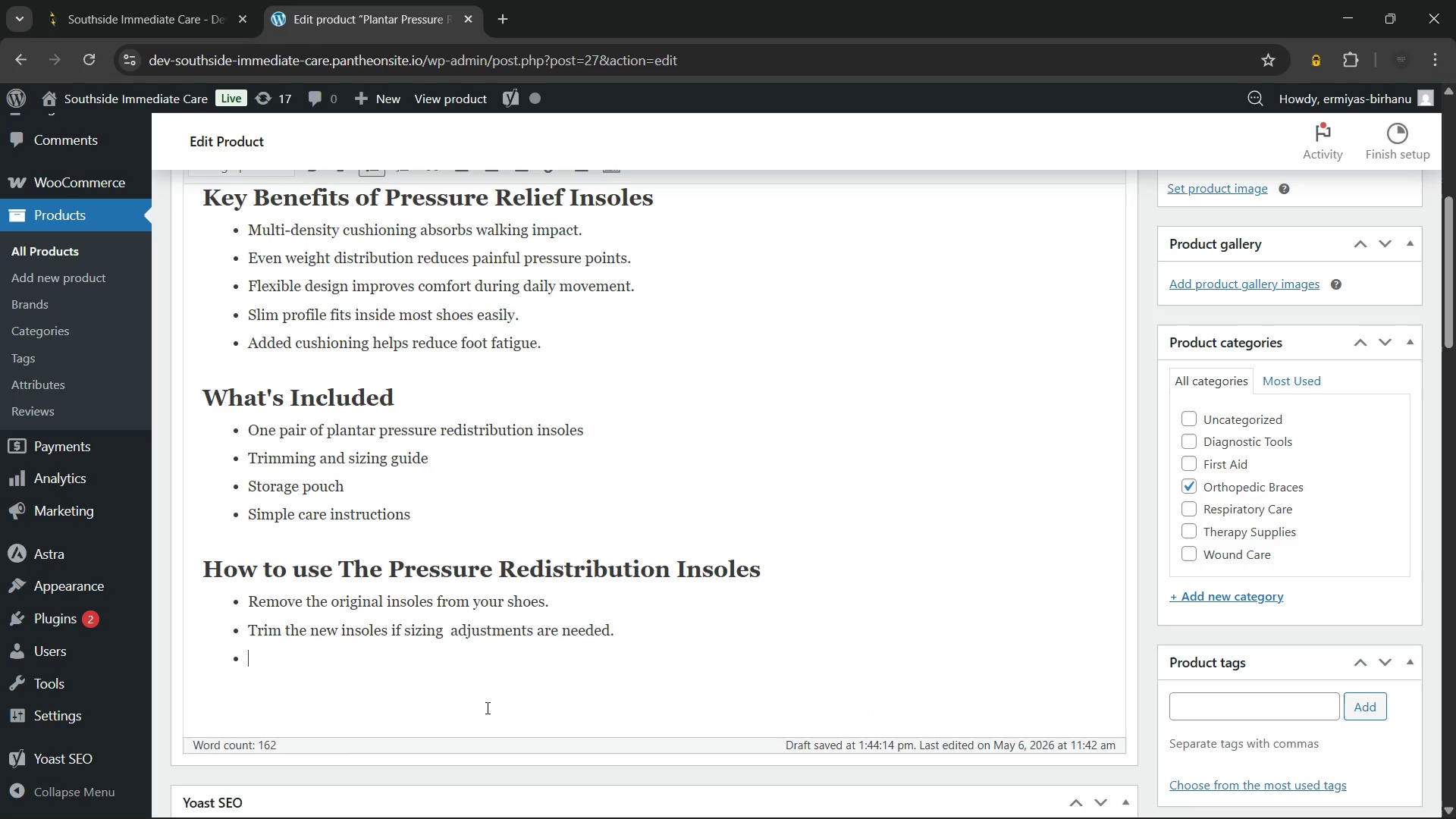 
 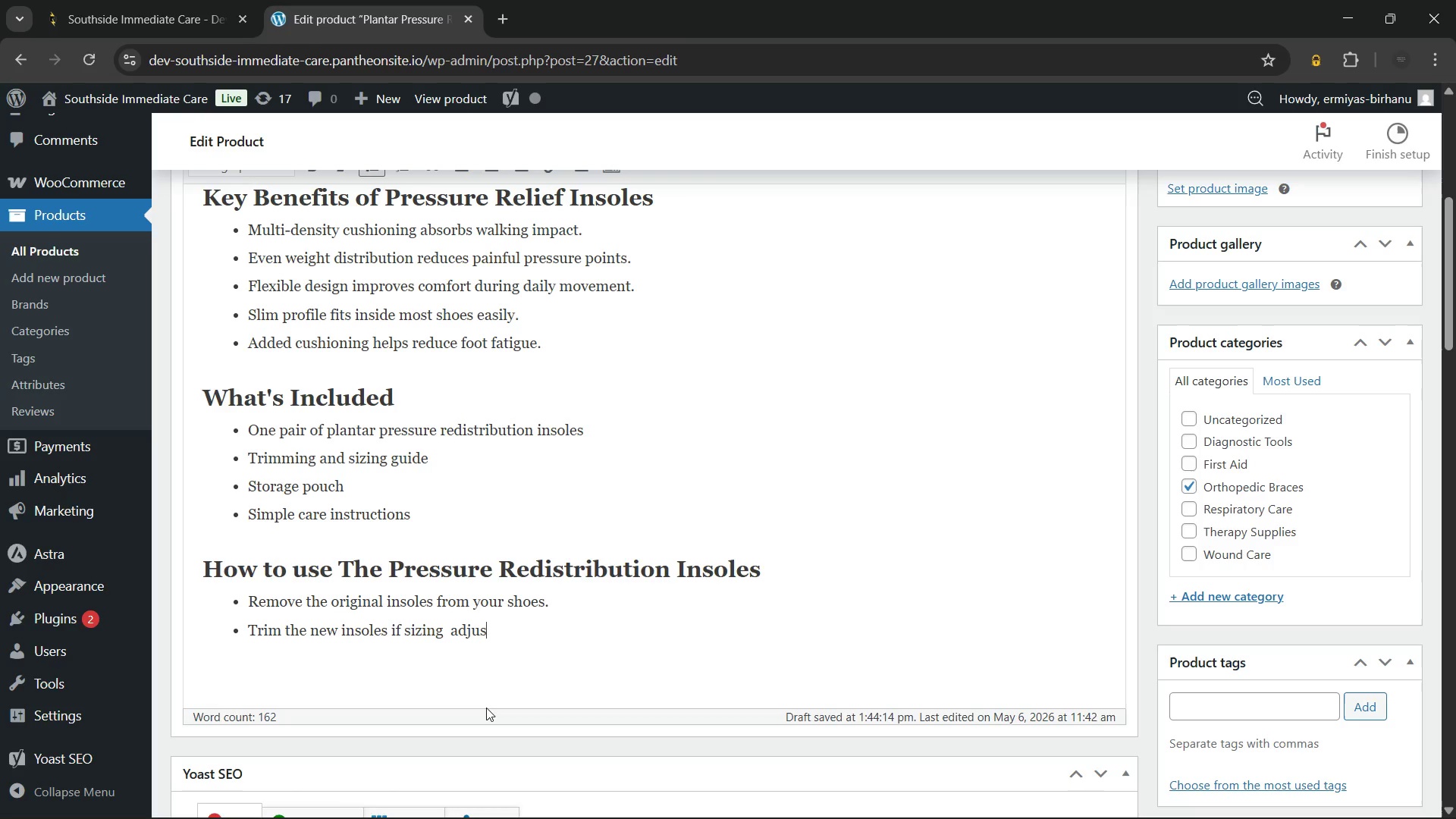 
key(Enter)
 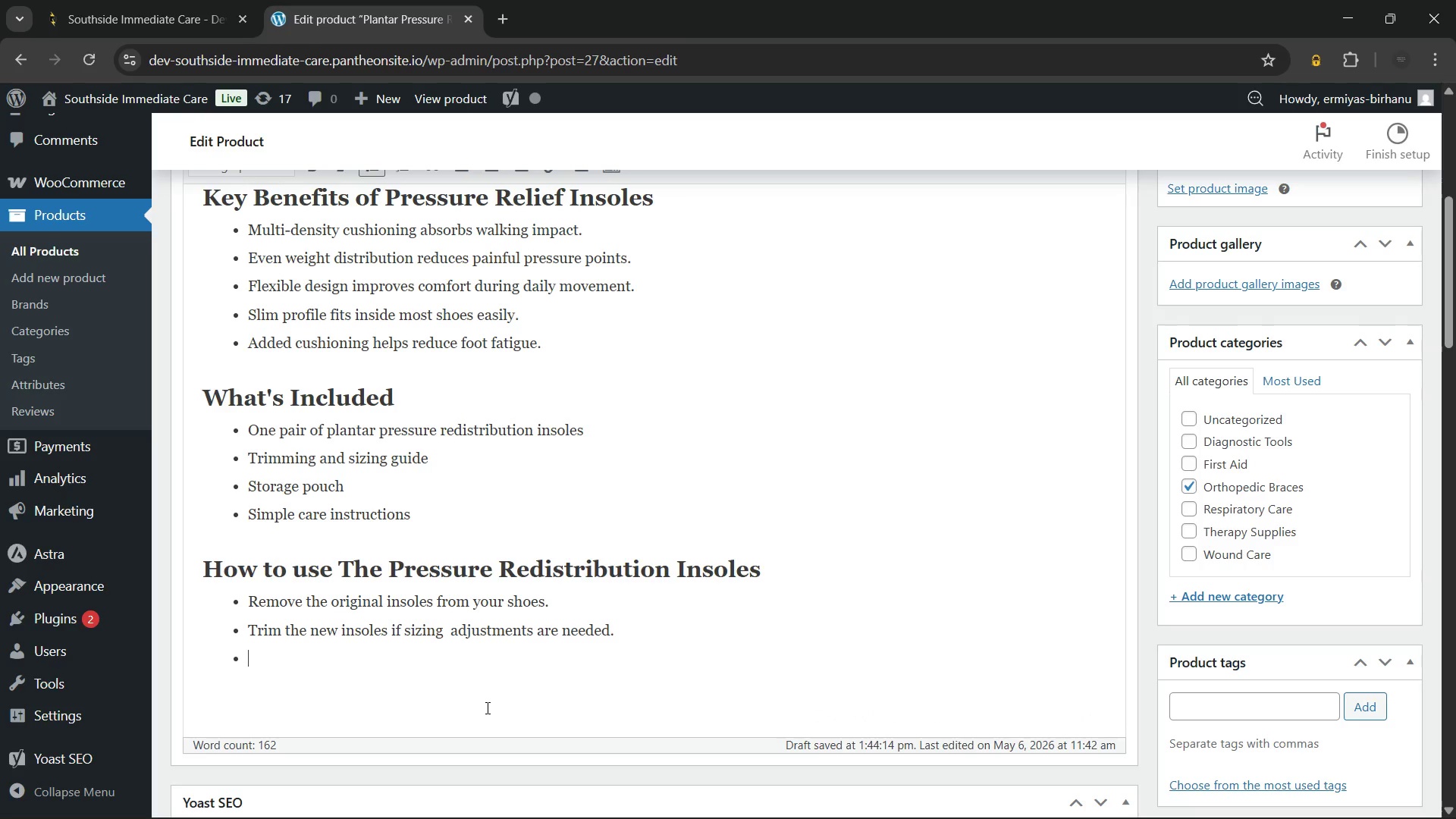 
type(Insert the insoles with the cushioned side facing upward.)
 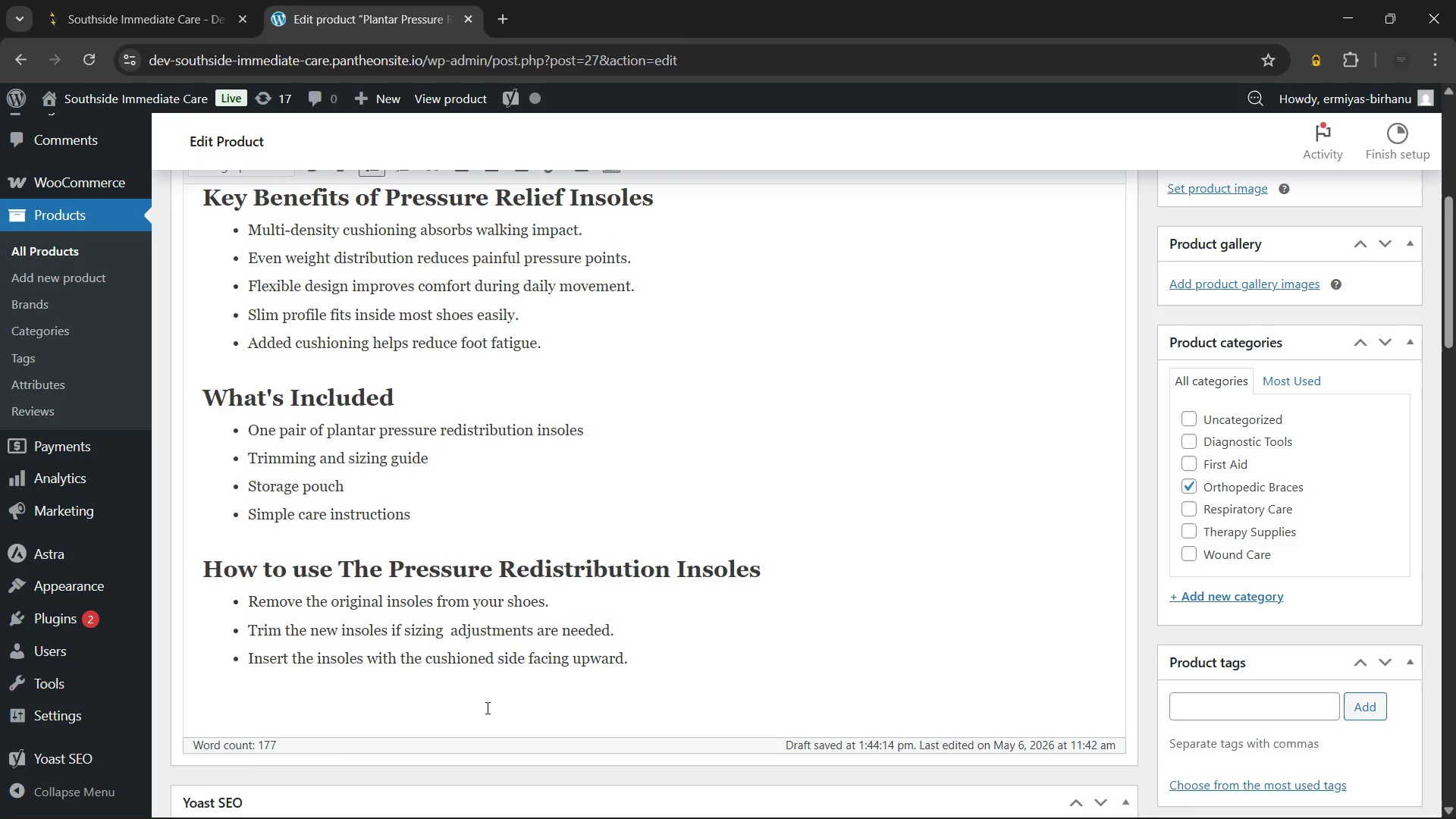 
key(Enter)
 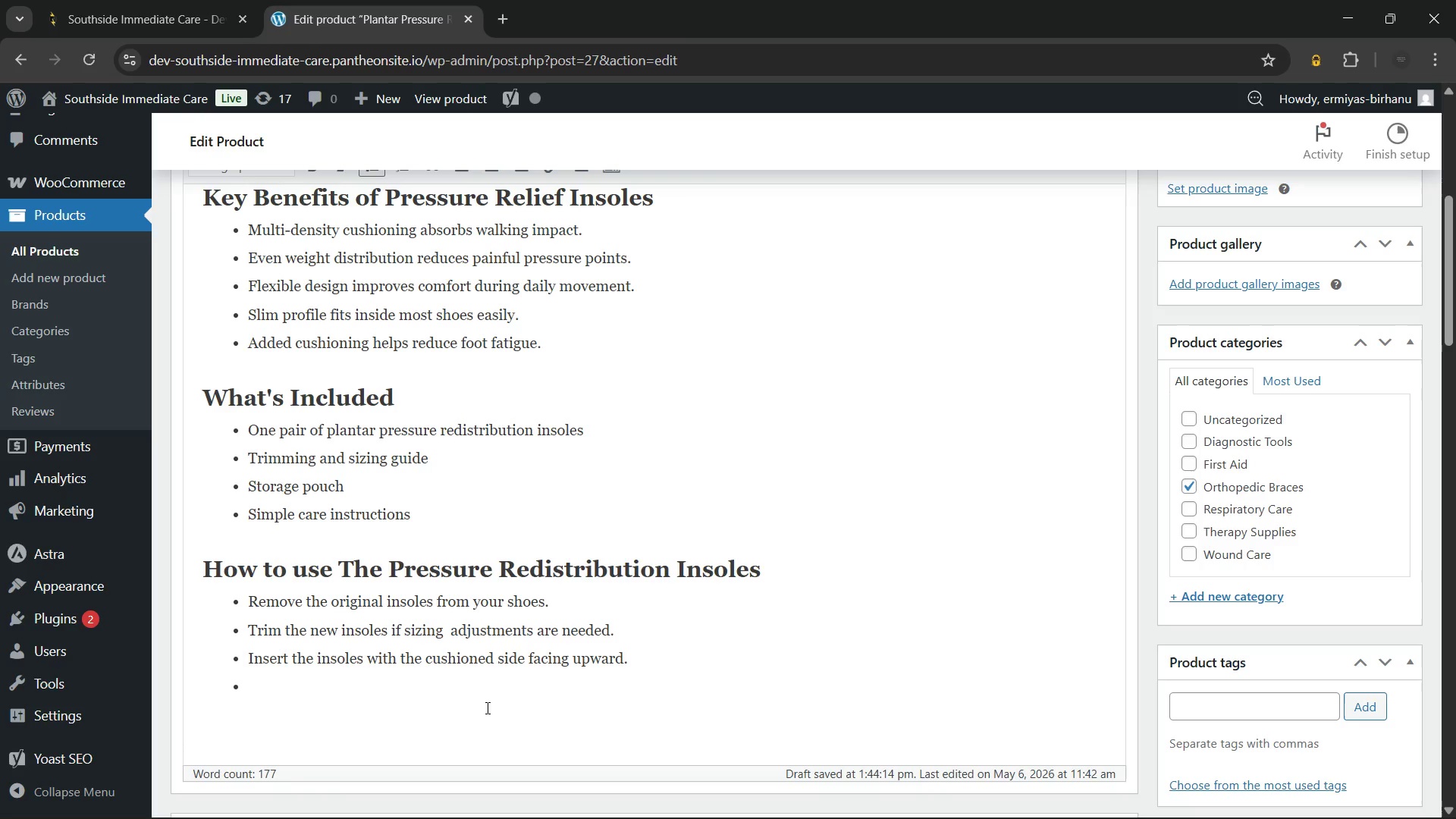 
type(Wear normally during walking or standing activities.)
 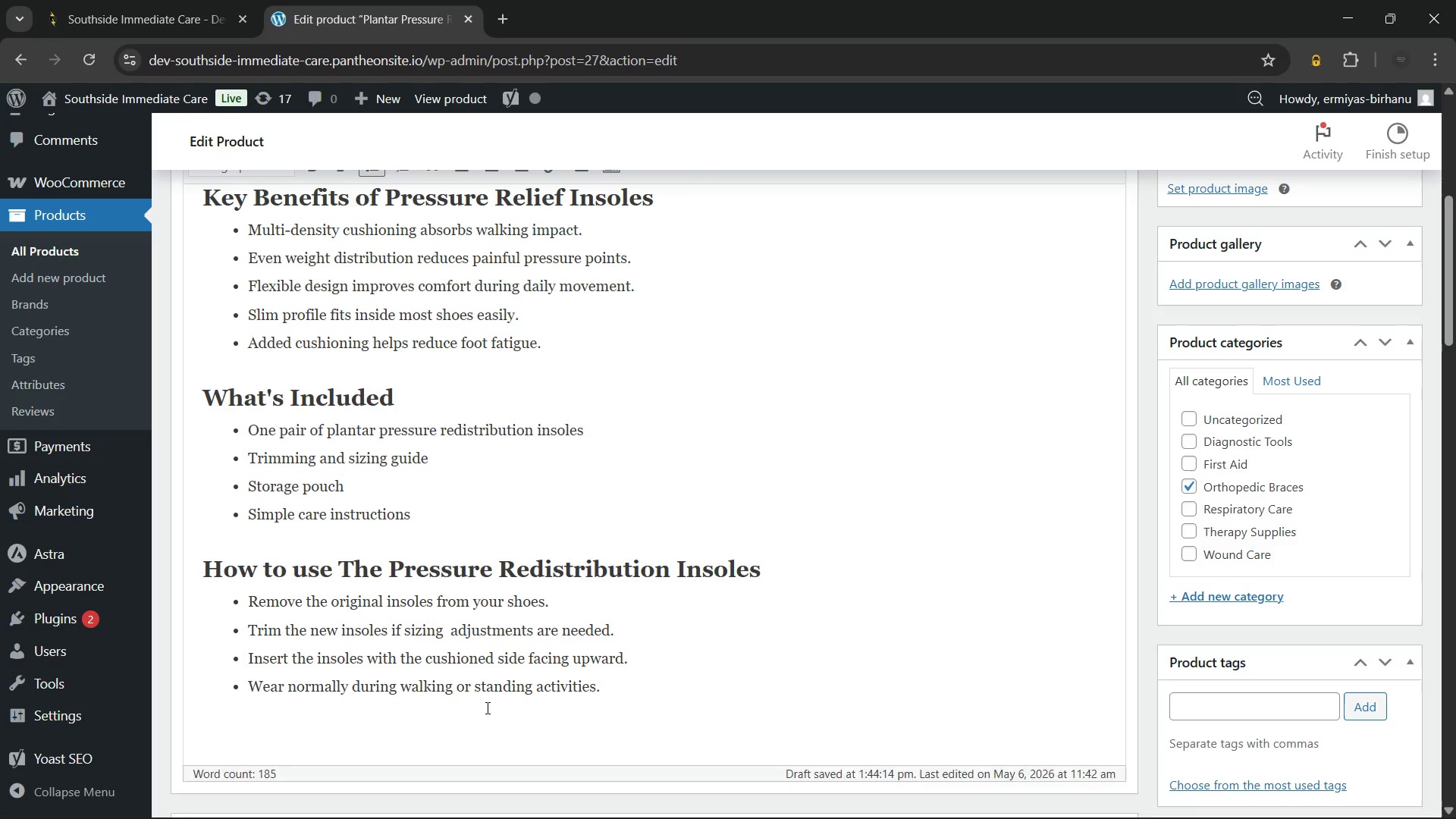 
key(Enter)
 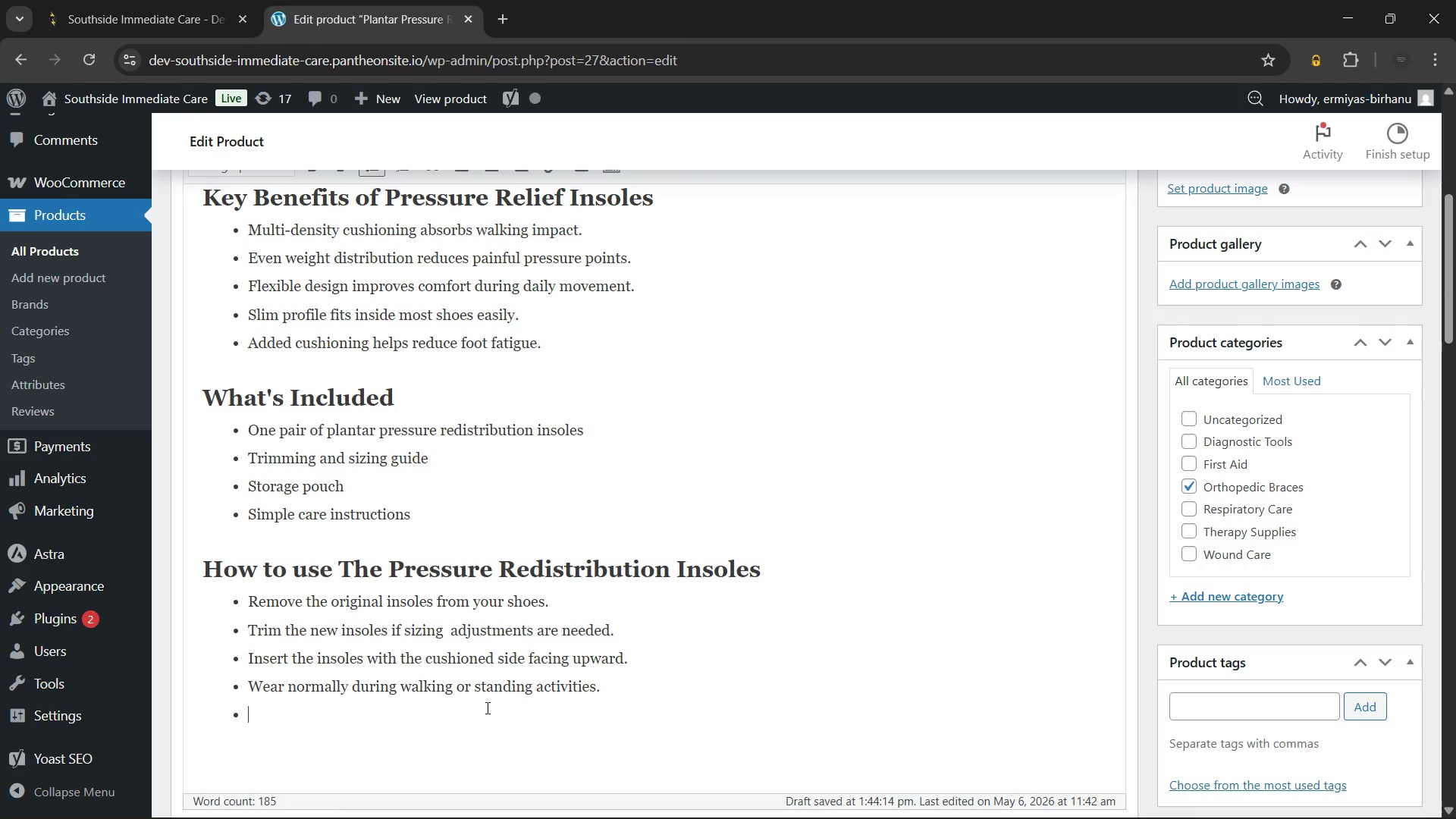 
type(Replace the insoles when cushioning)
 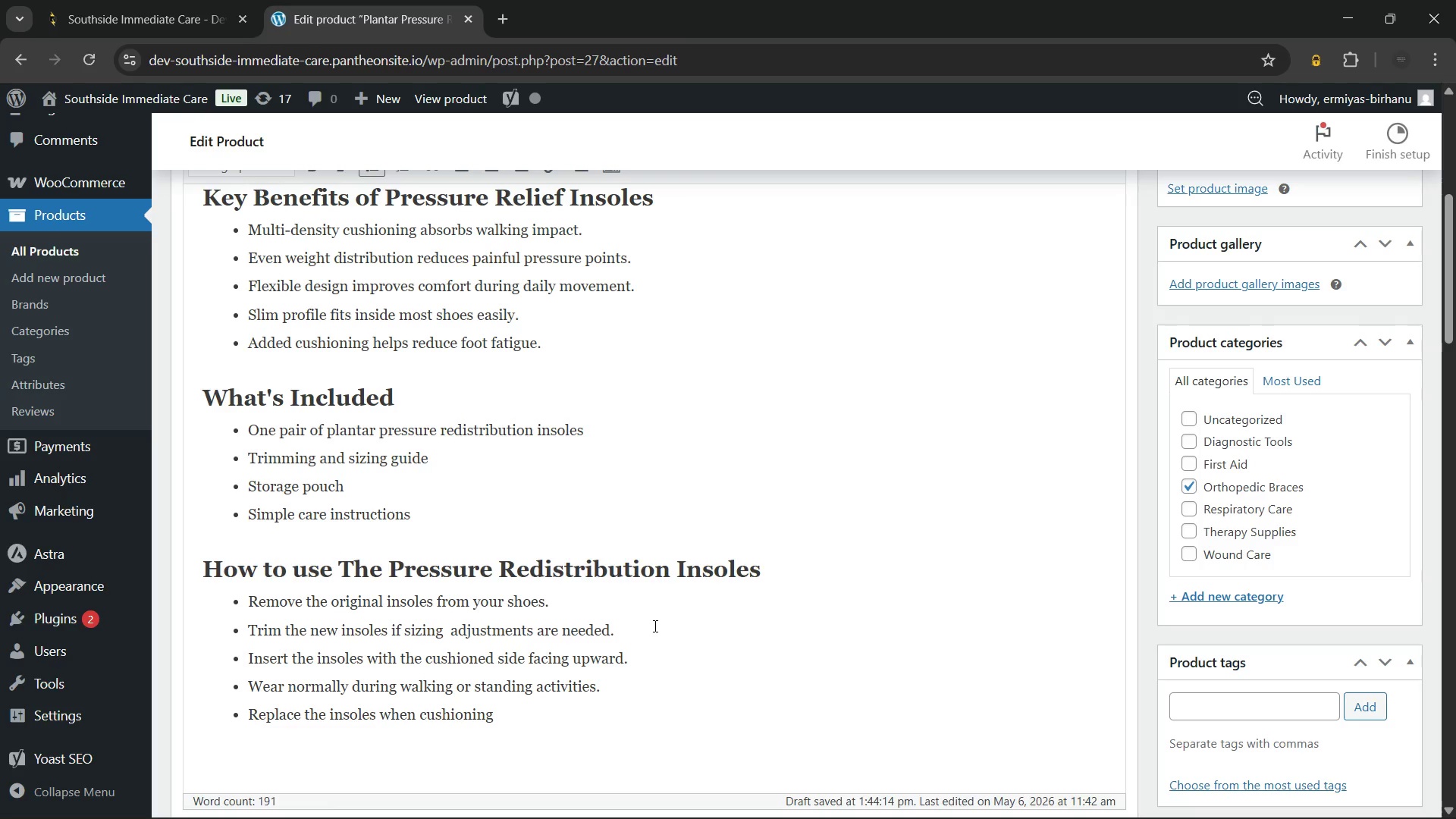 
wait(10.11)
 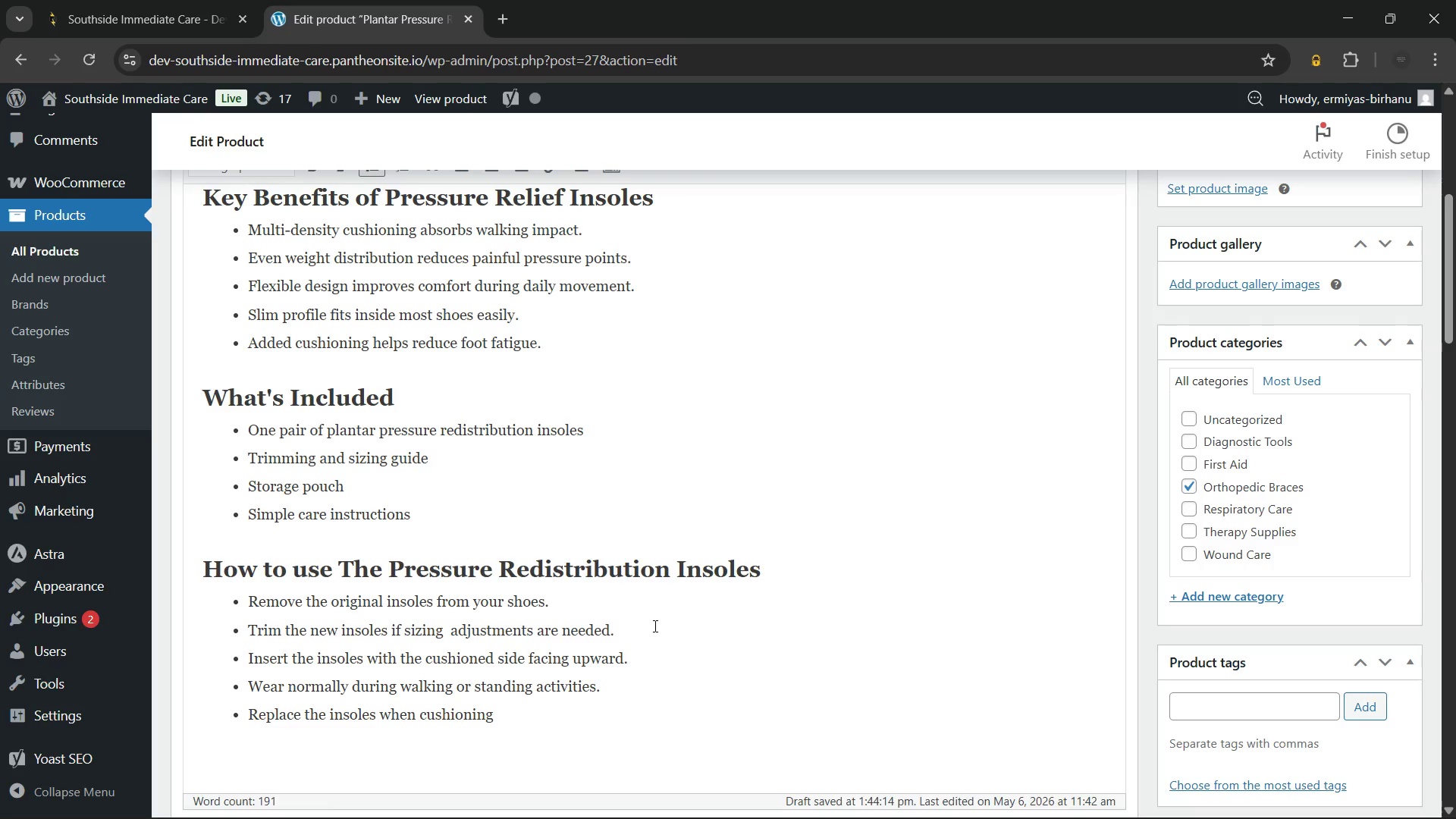 
type( becomes worn.)
 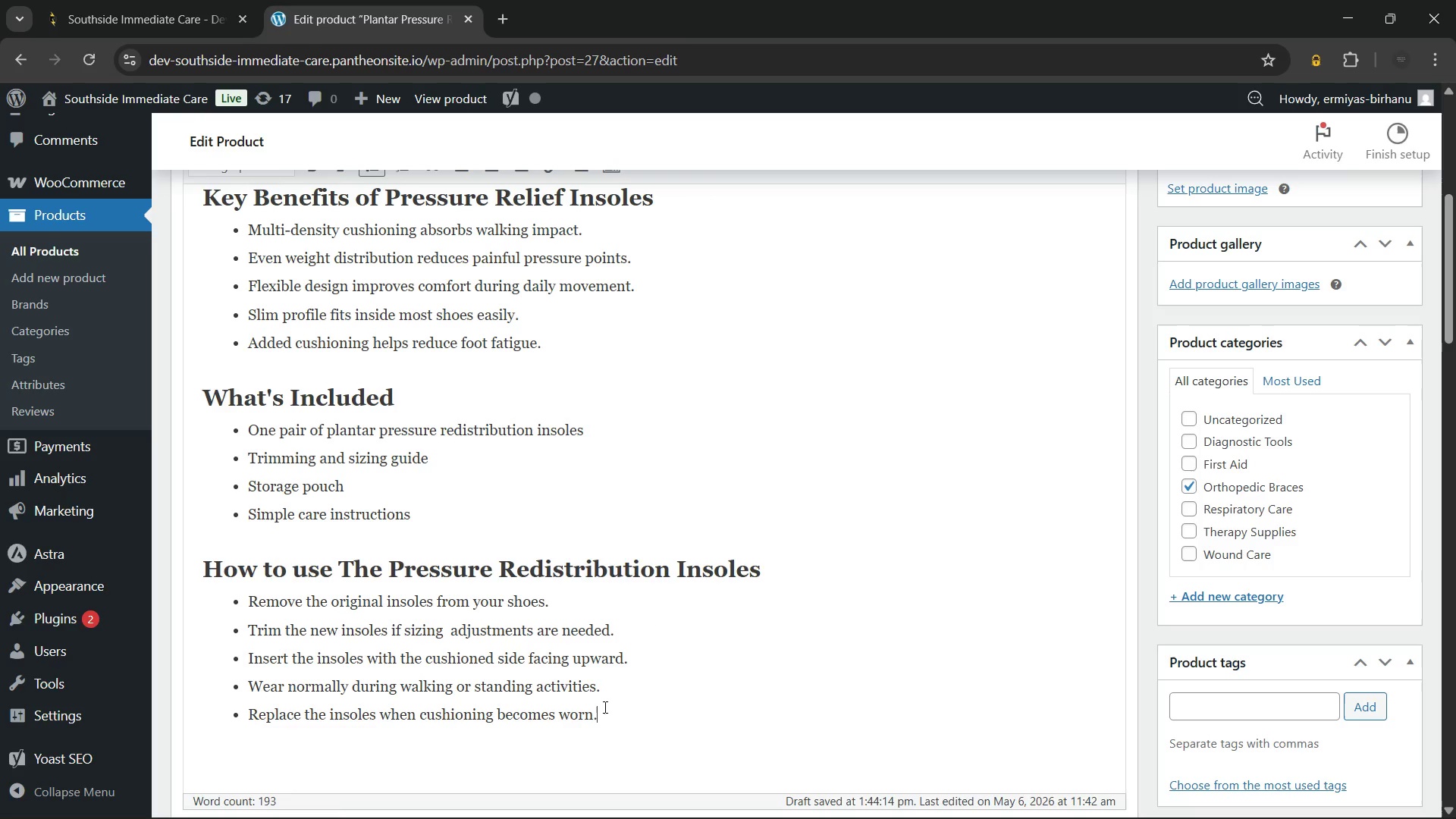 
left_click_drag(start_coordinate=[604, 707], to_coordinate=[228, 614])
 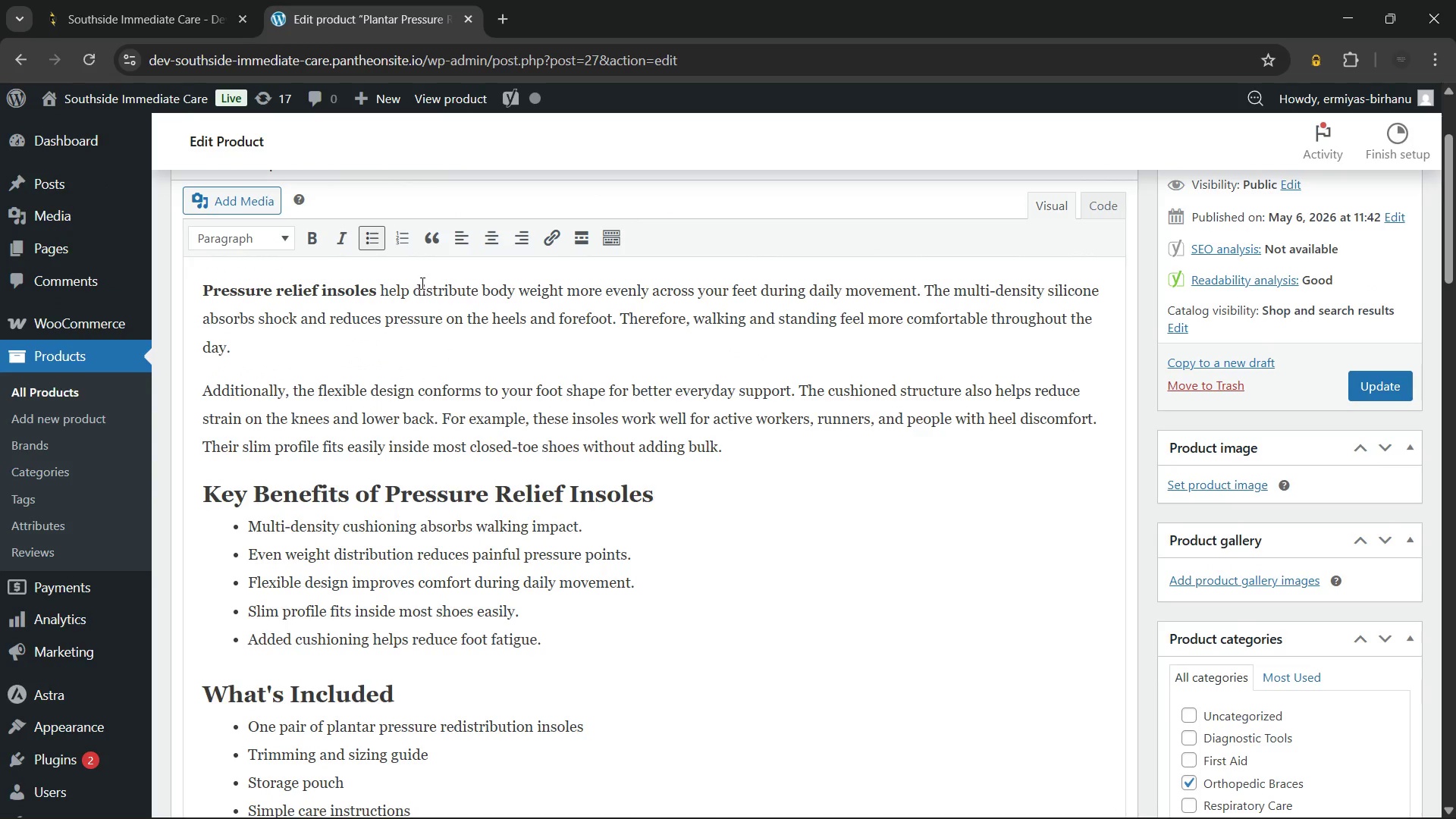 
left_click([398, 252])
 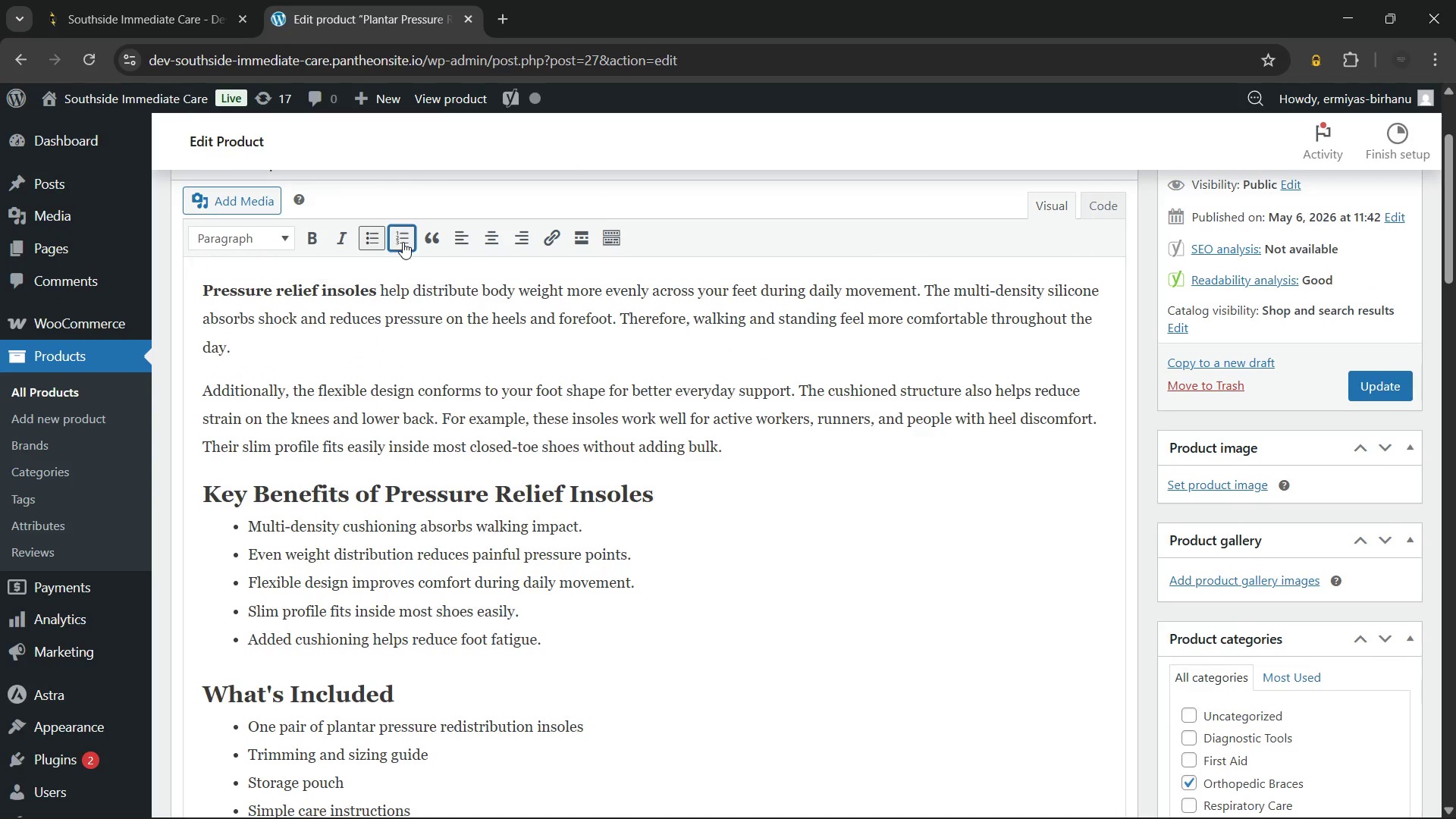 
left_click([403, 242])
 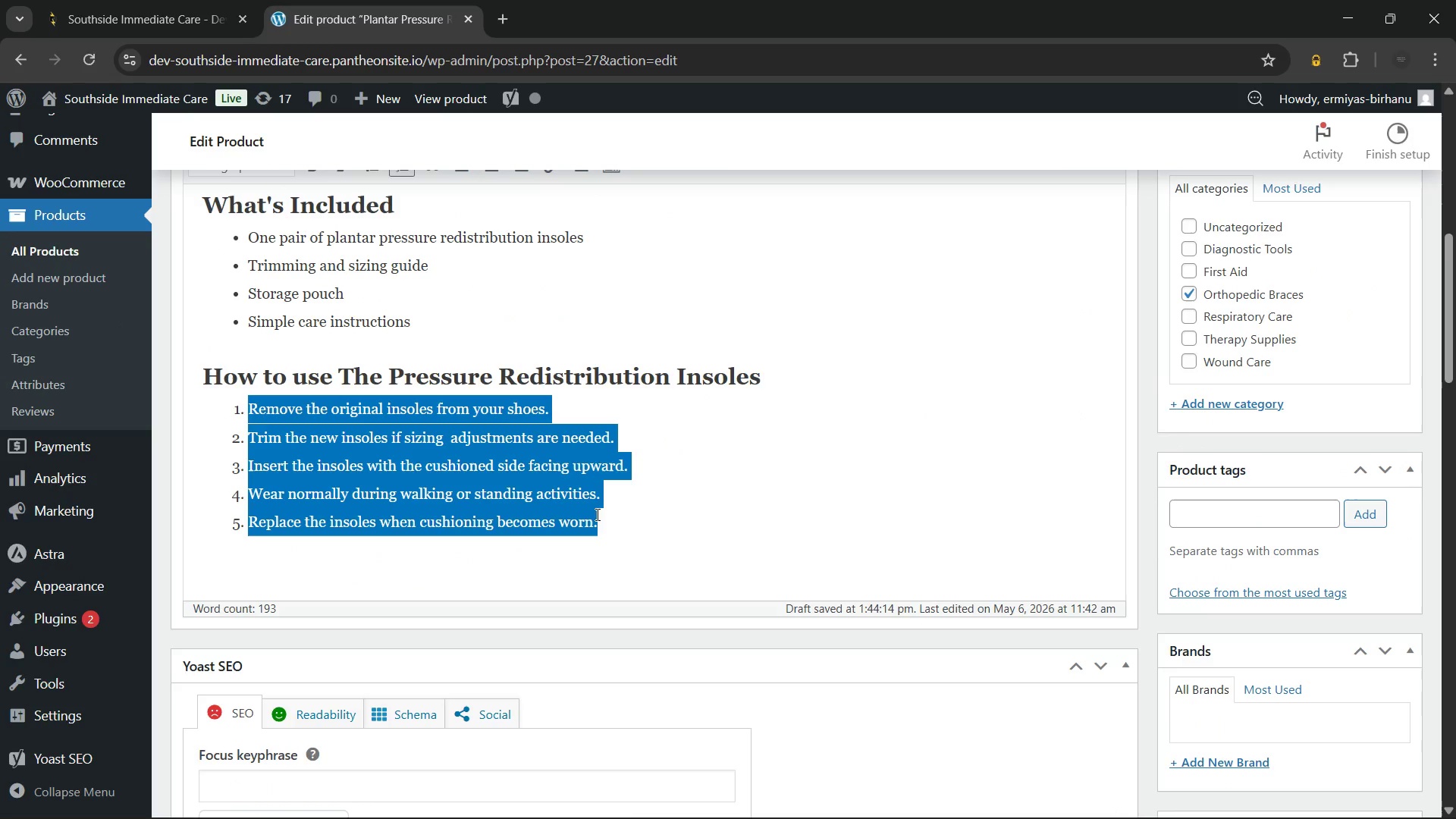 
left_click([635, 516])
 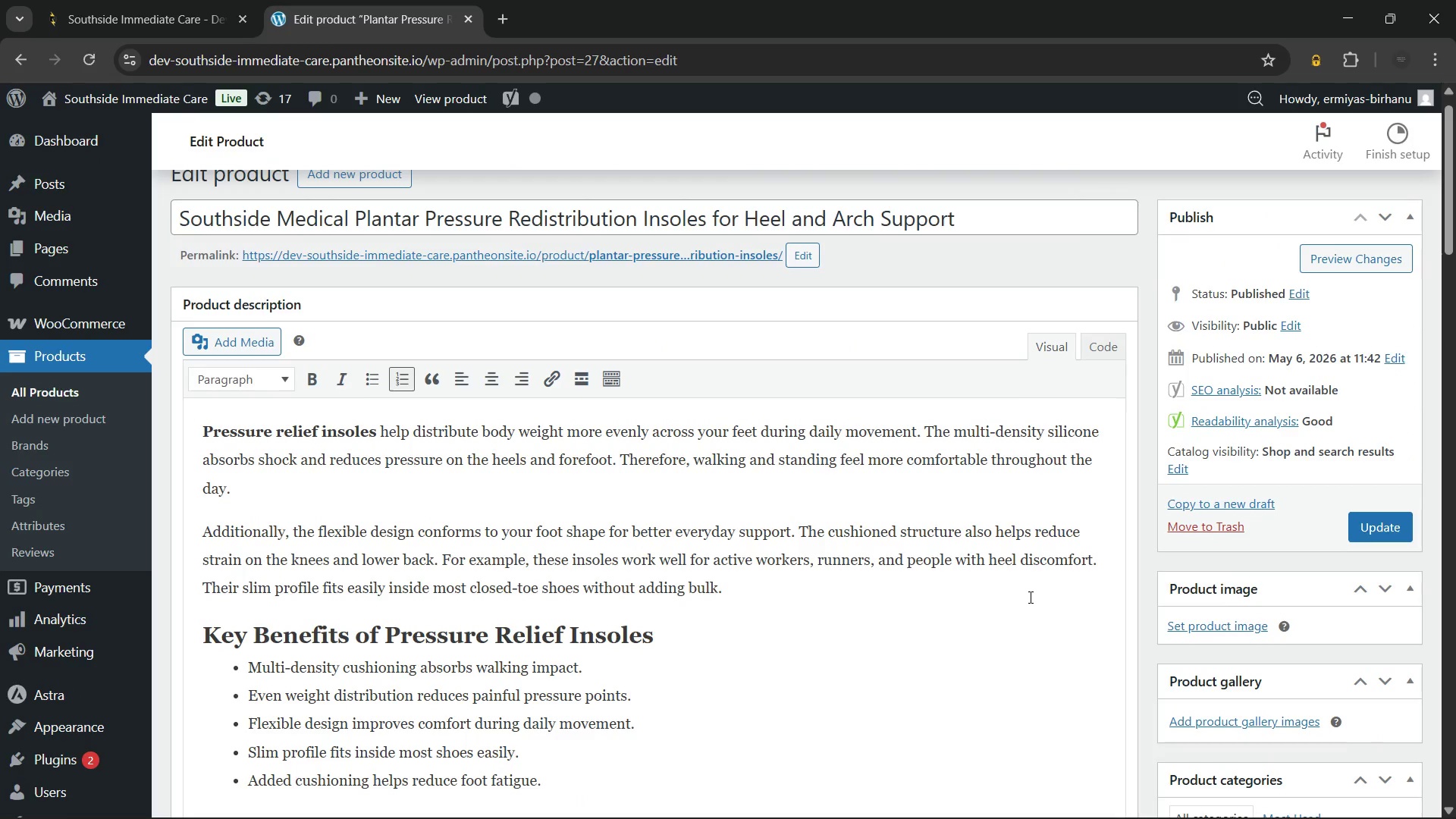 
wait(13.91)
 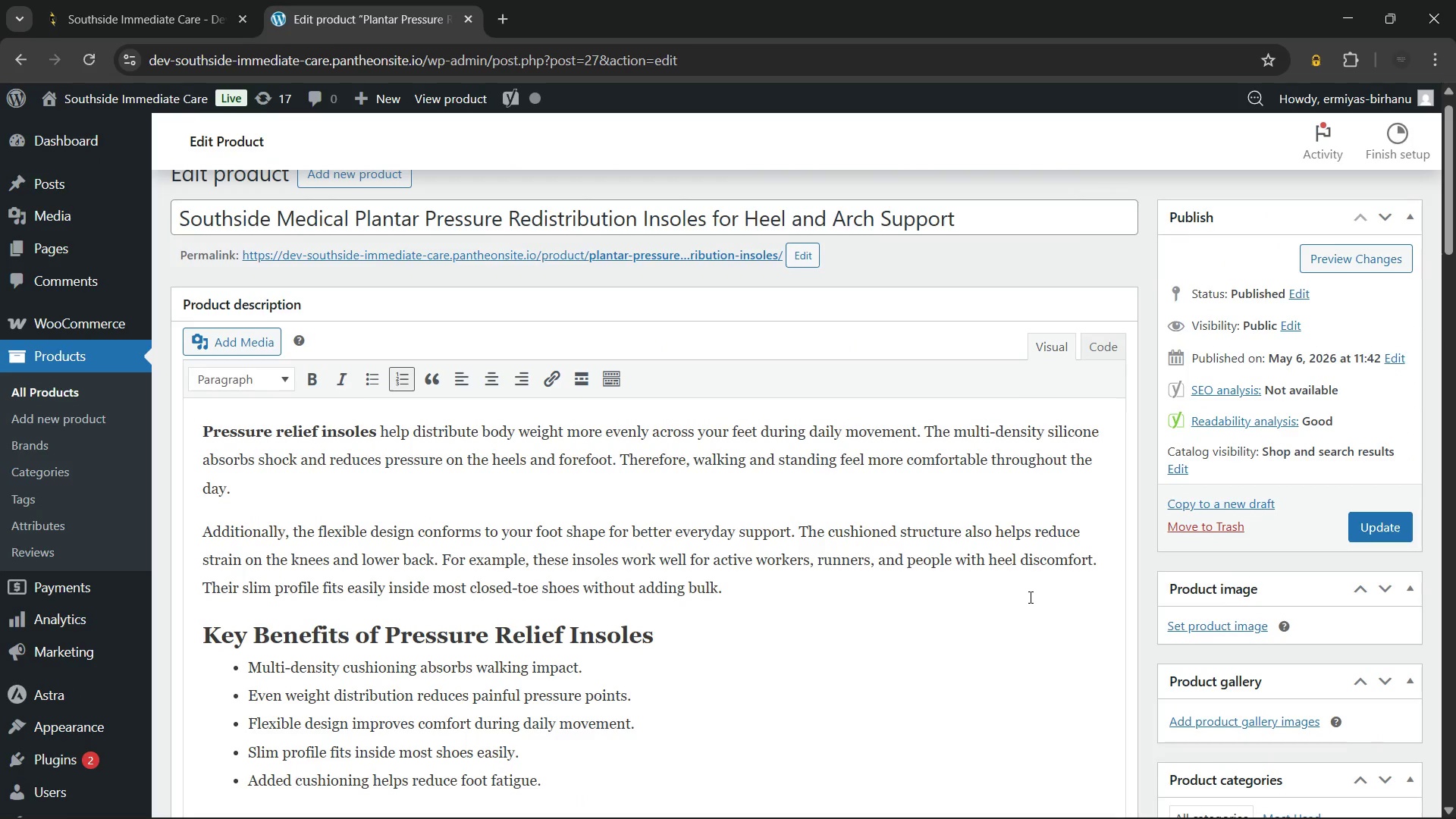 
left_click([1203, 542])
 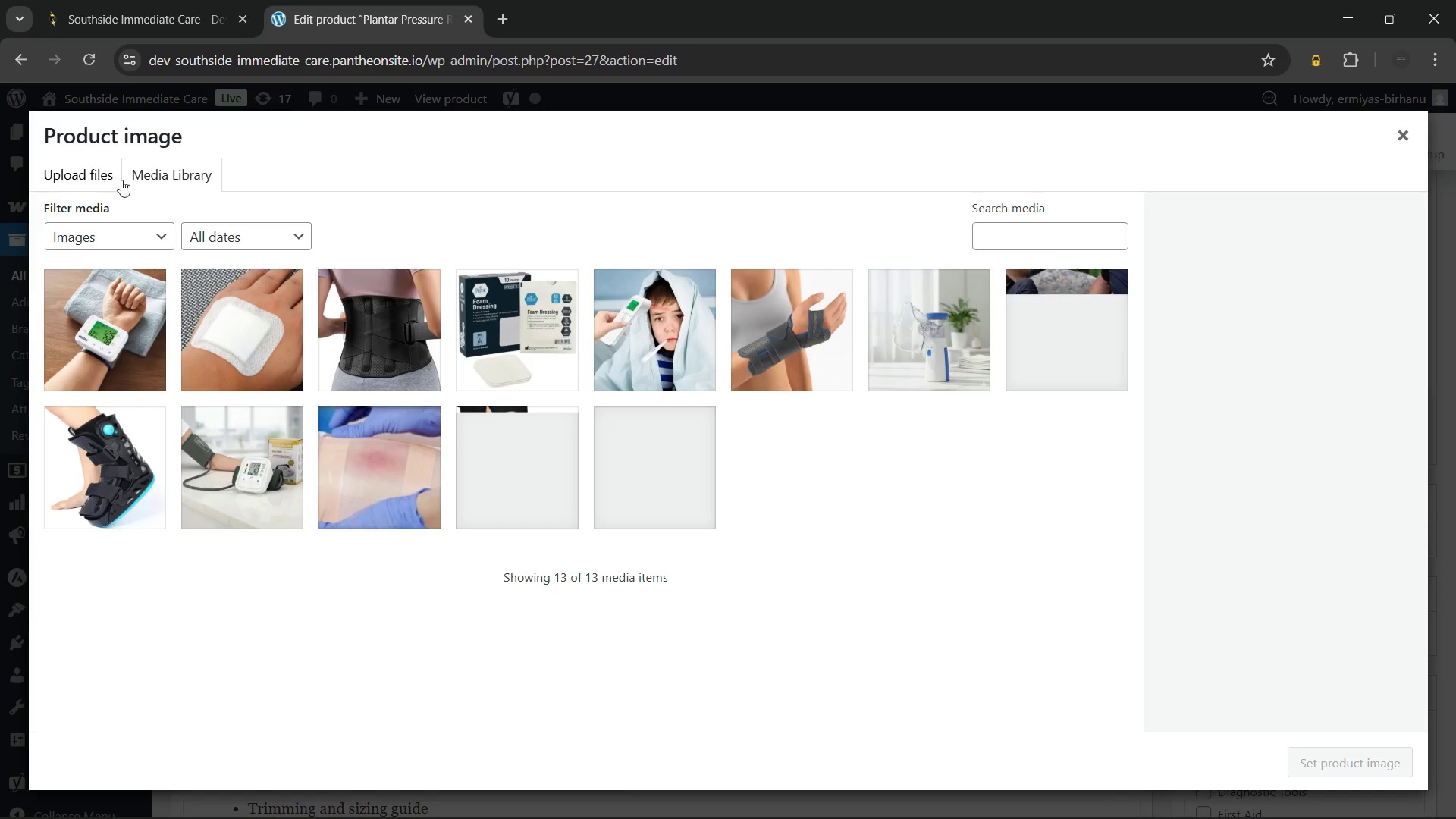 
left_click([93, 177])
 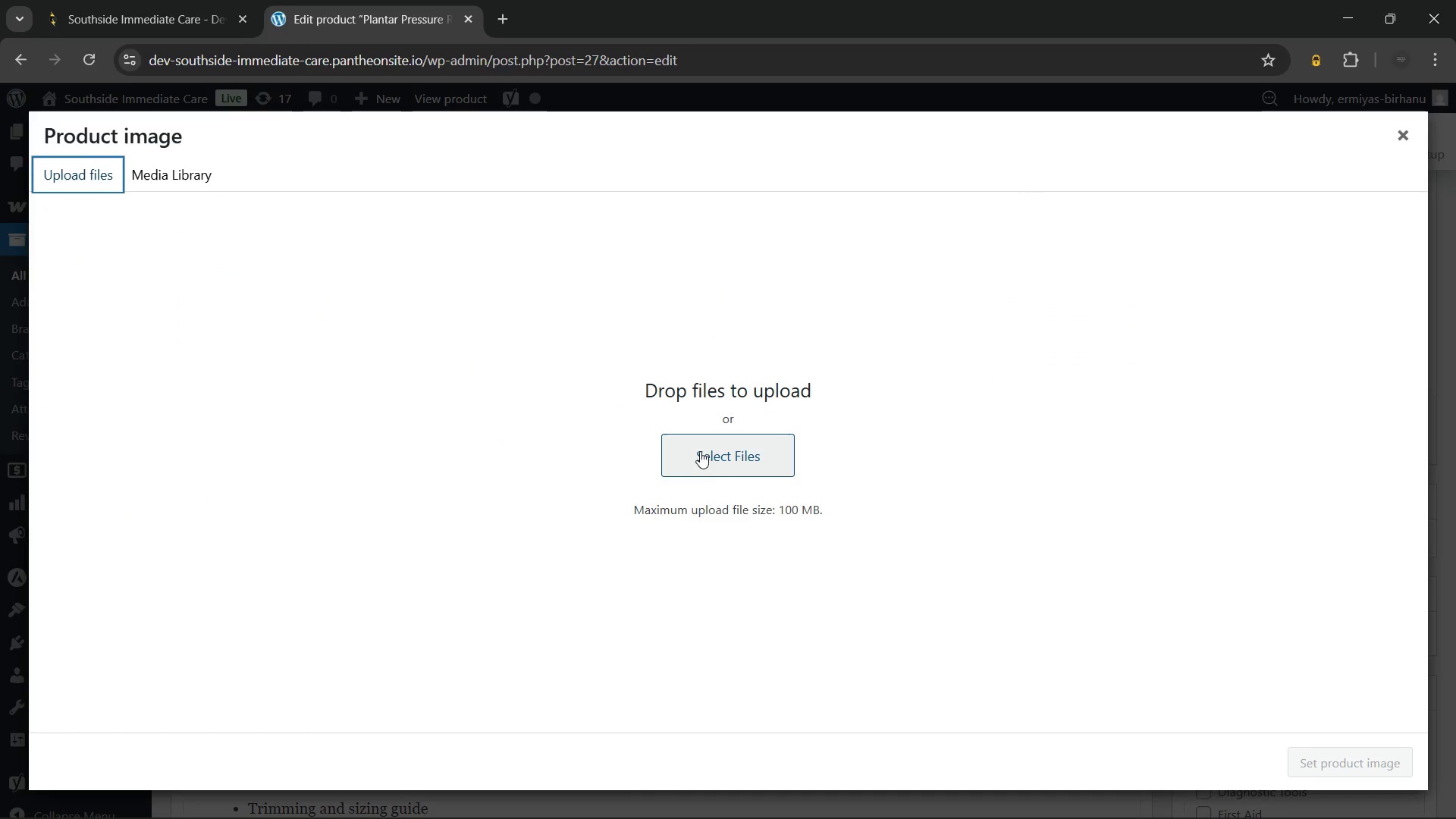 
left_click([713, 461])
 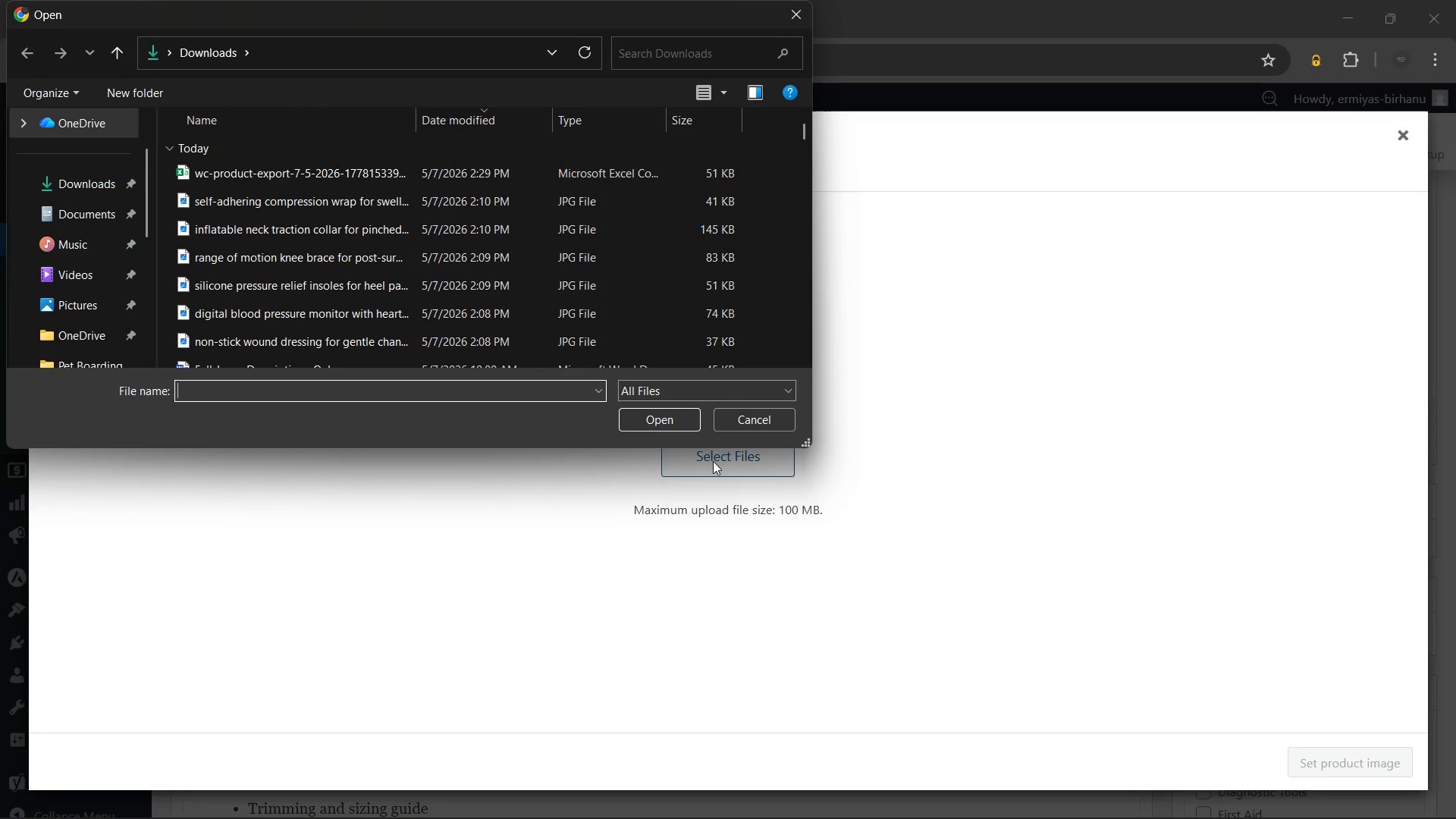 
wait(21.12)
 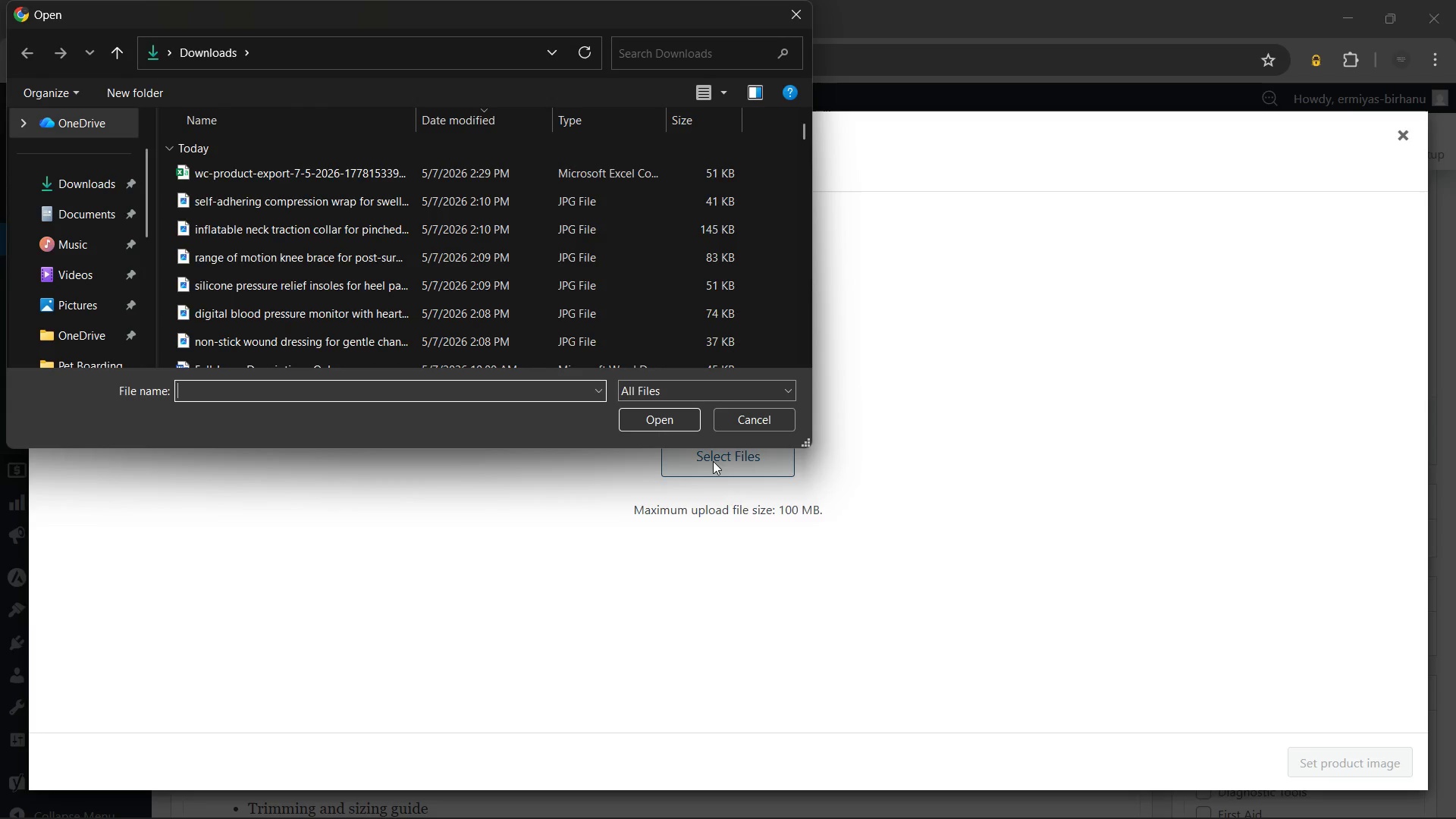 
left_click([359, 281])
 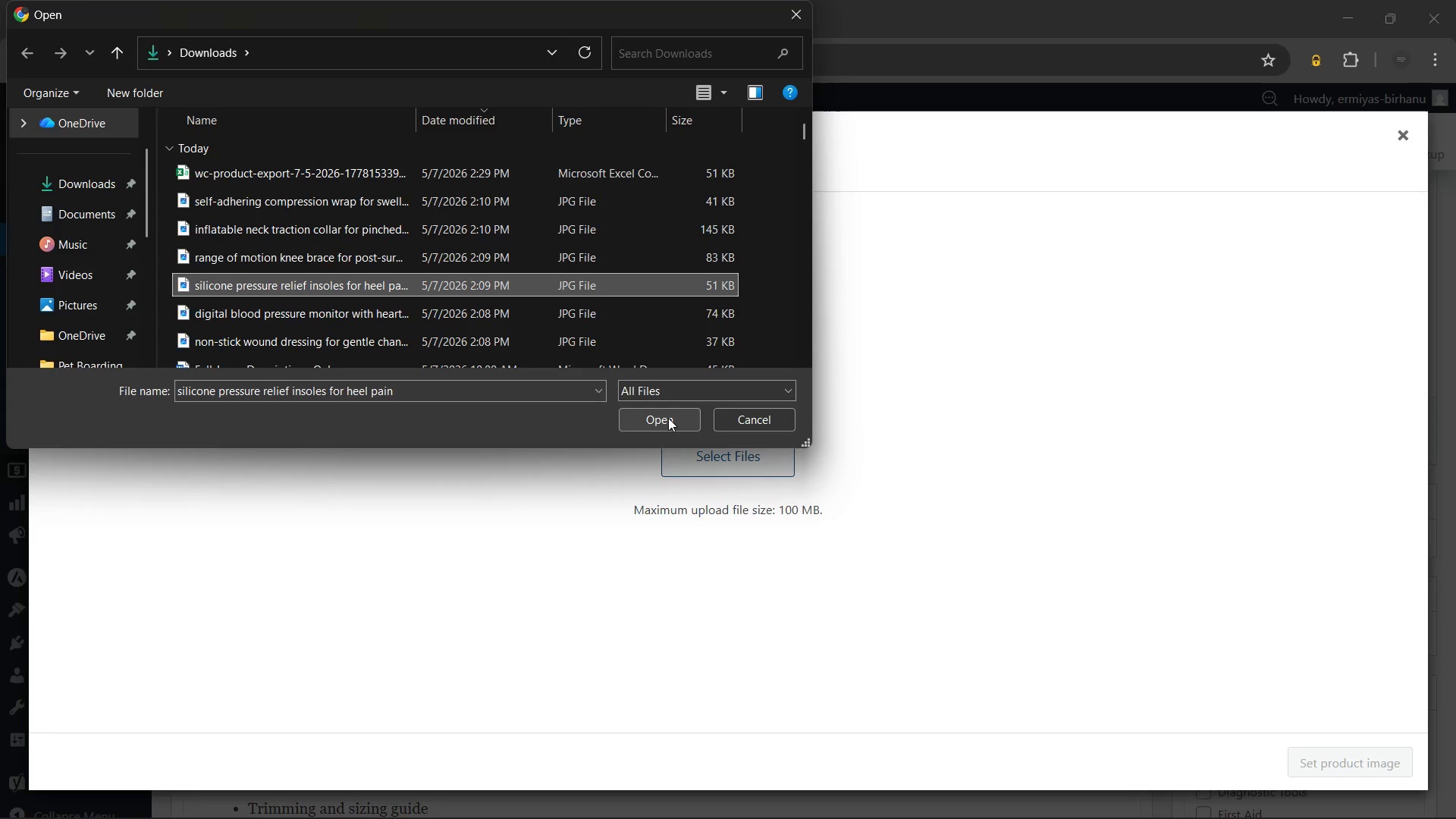 
left_click([668, 418])
 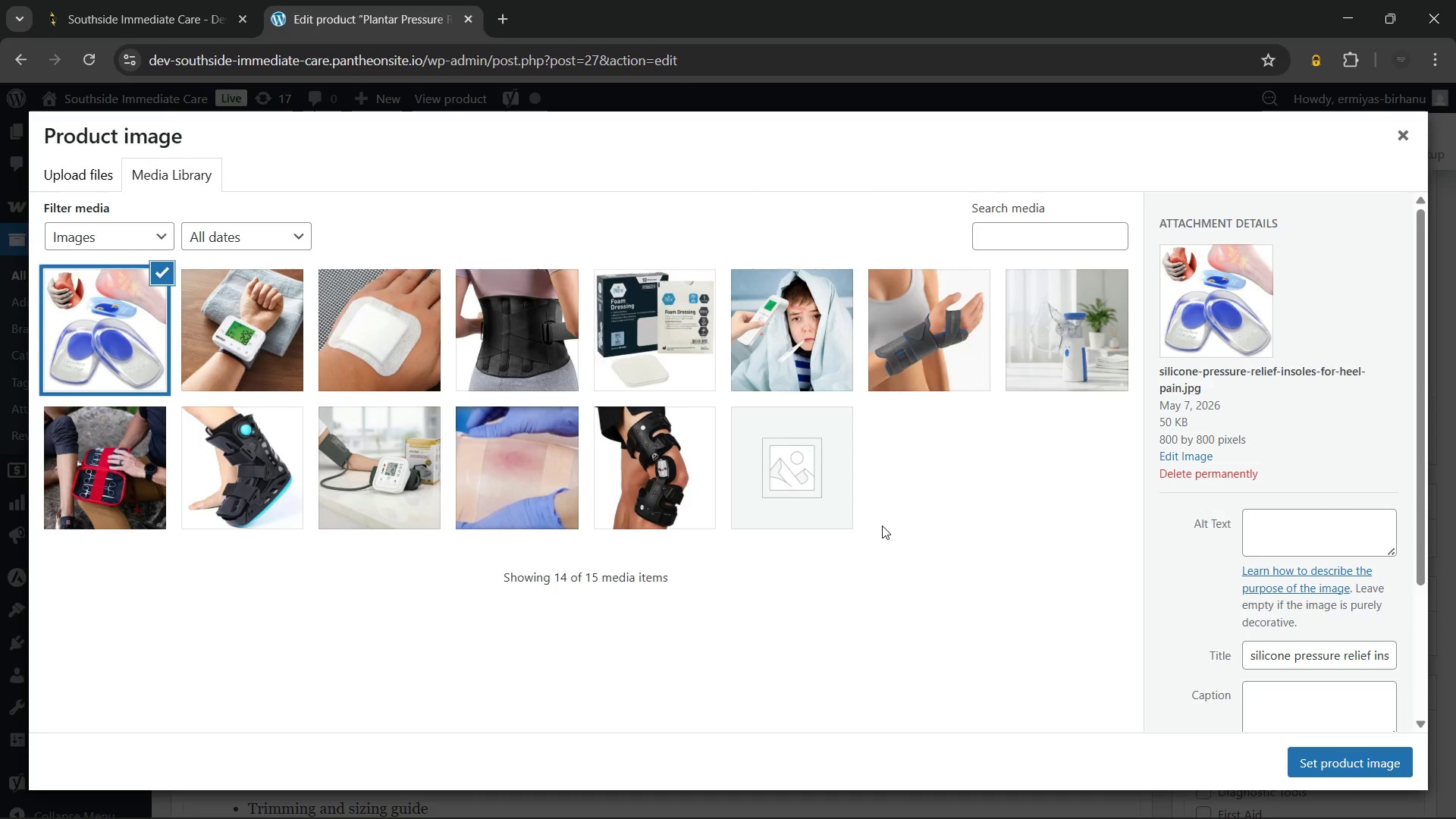 
wait(5.27)
 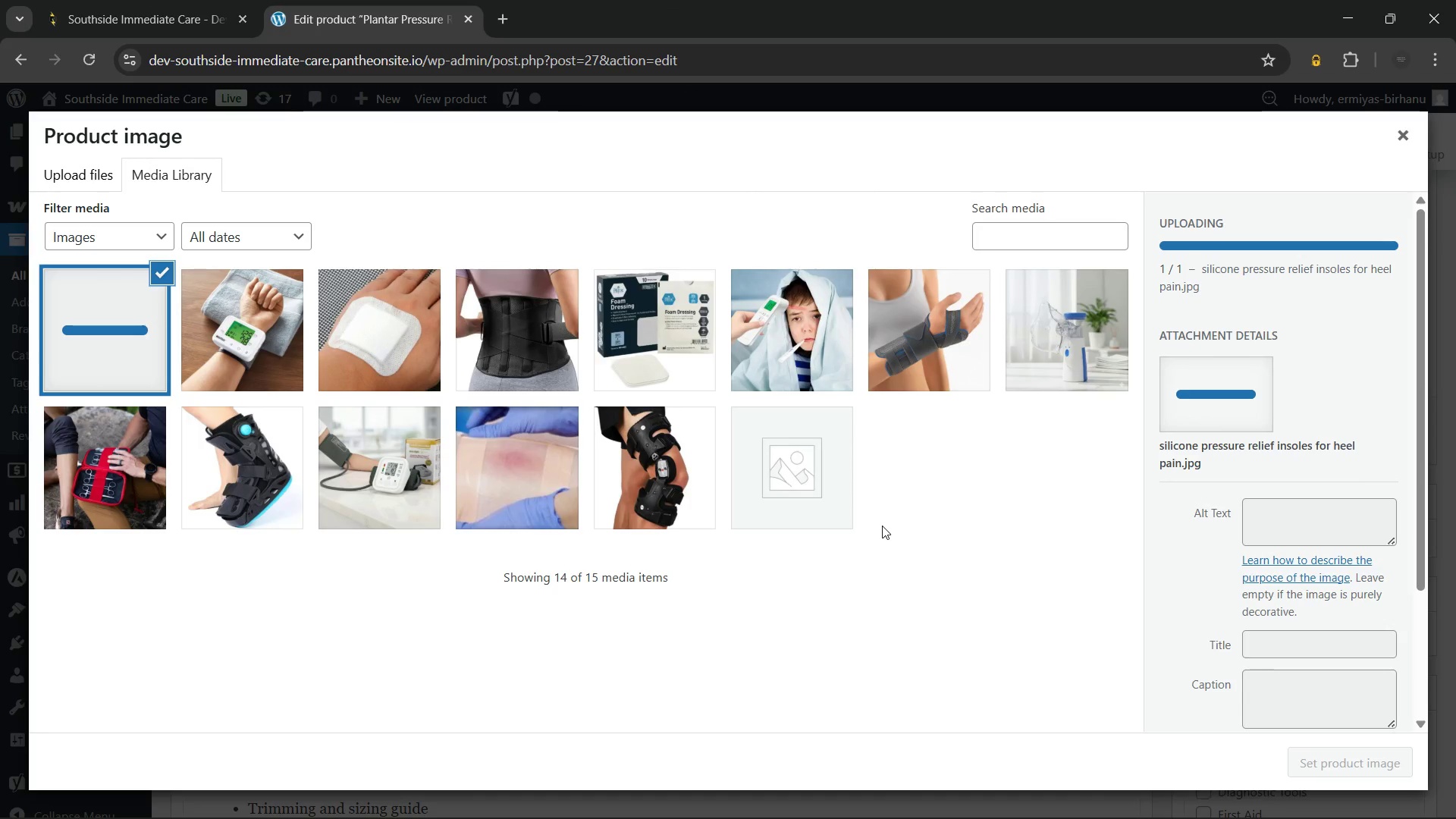 
left_click([1280, 526])
 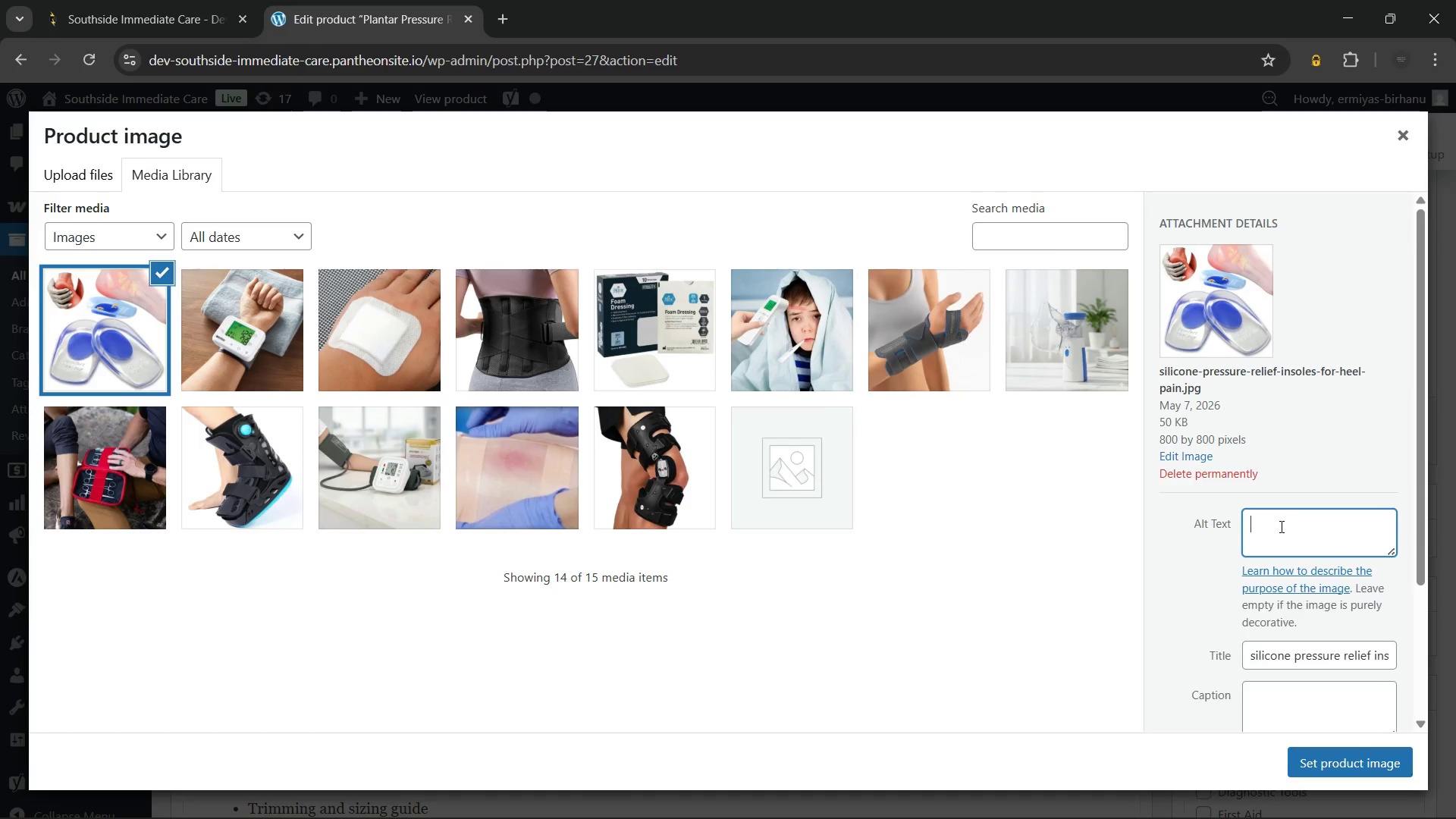 
type(Pressure relief insoles with shock-absorbing silicone cushioning for foot comfort)
 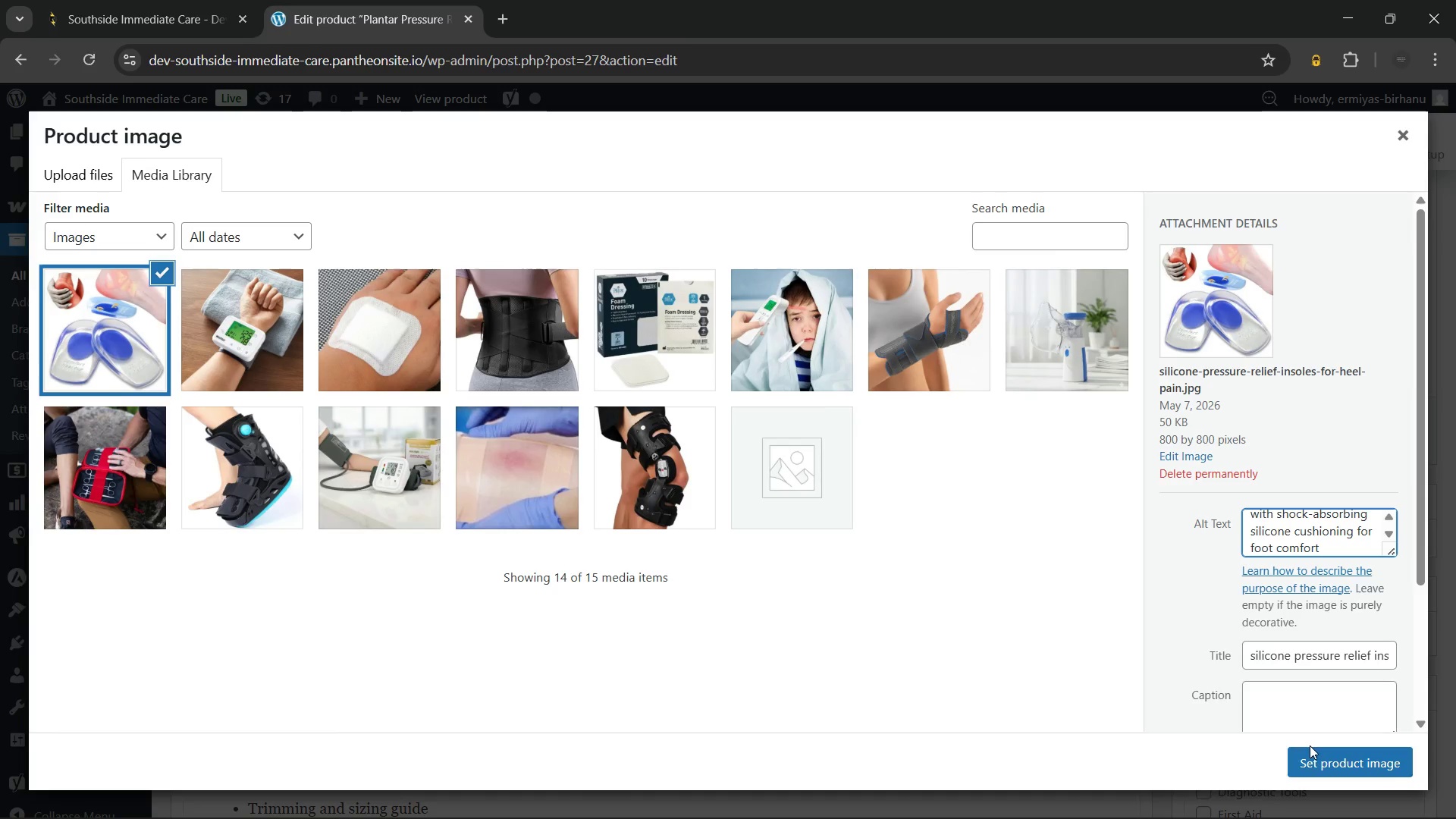 
left_click([1310, 760])
 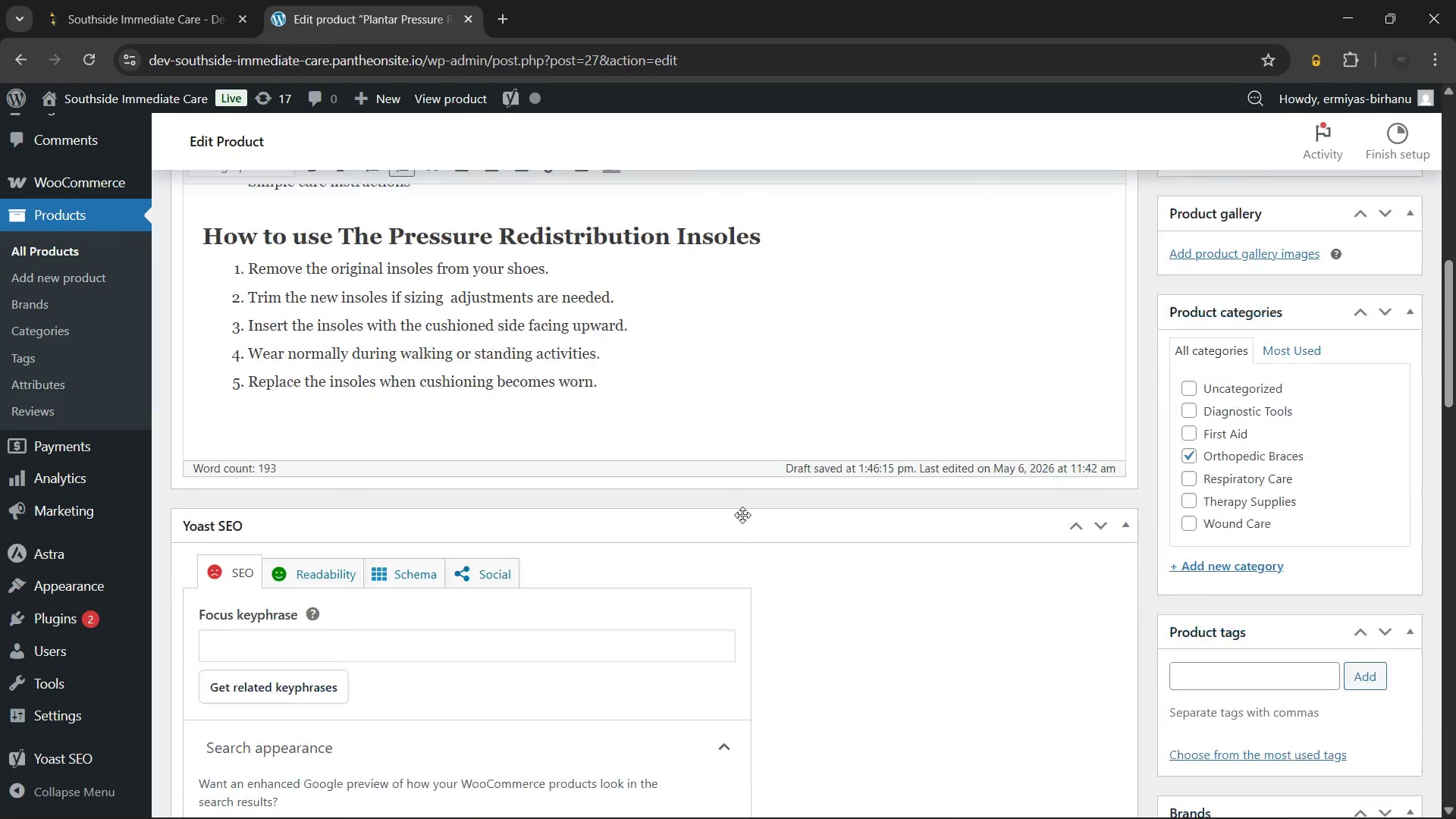 
wait(6.8)
 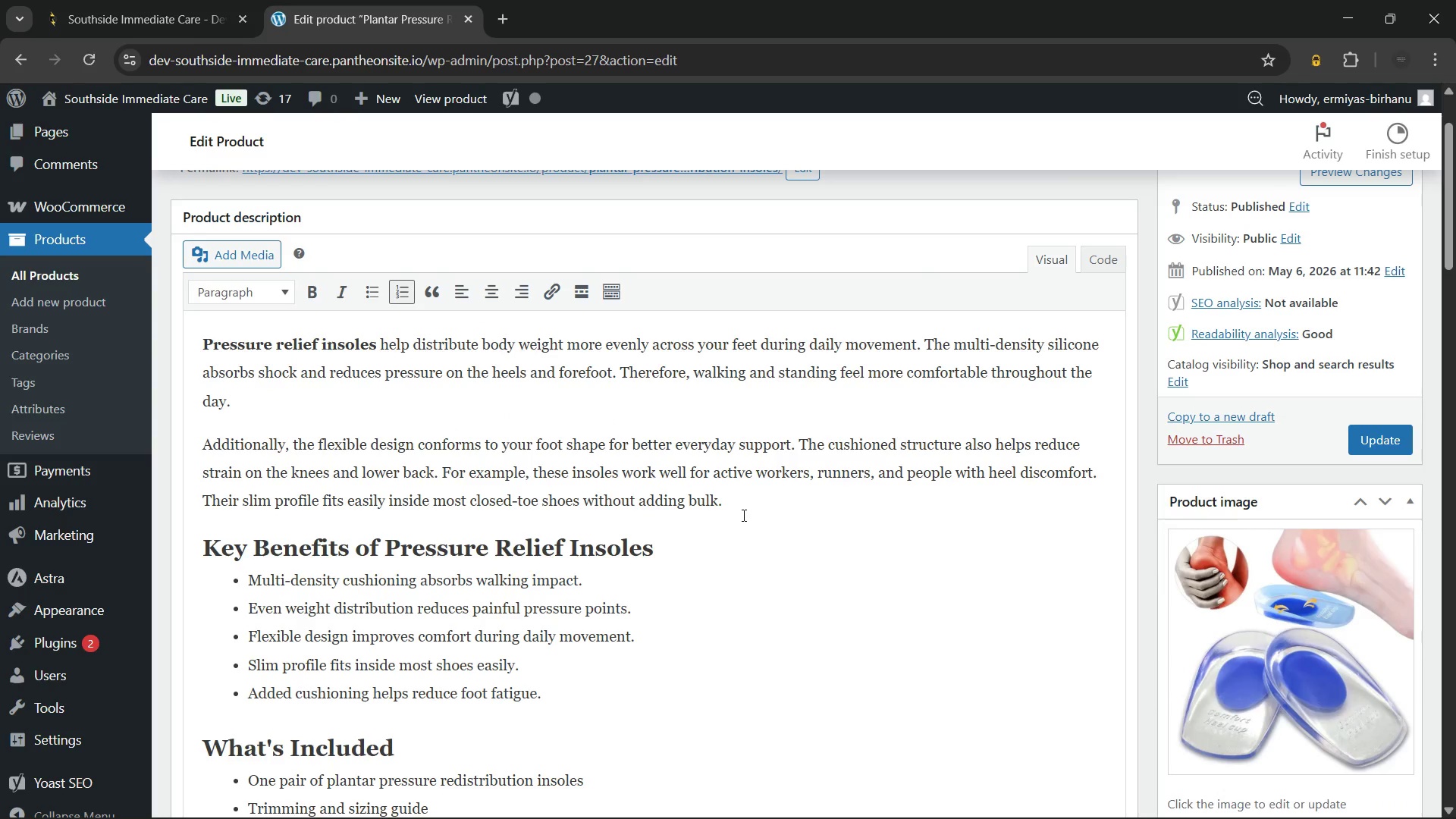 
left_click([326, 478])
 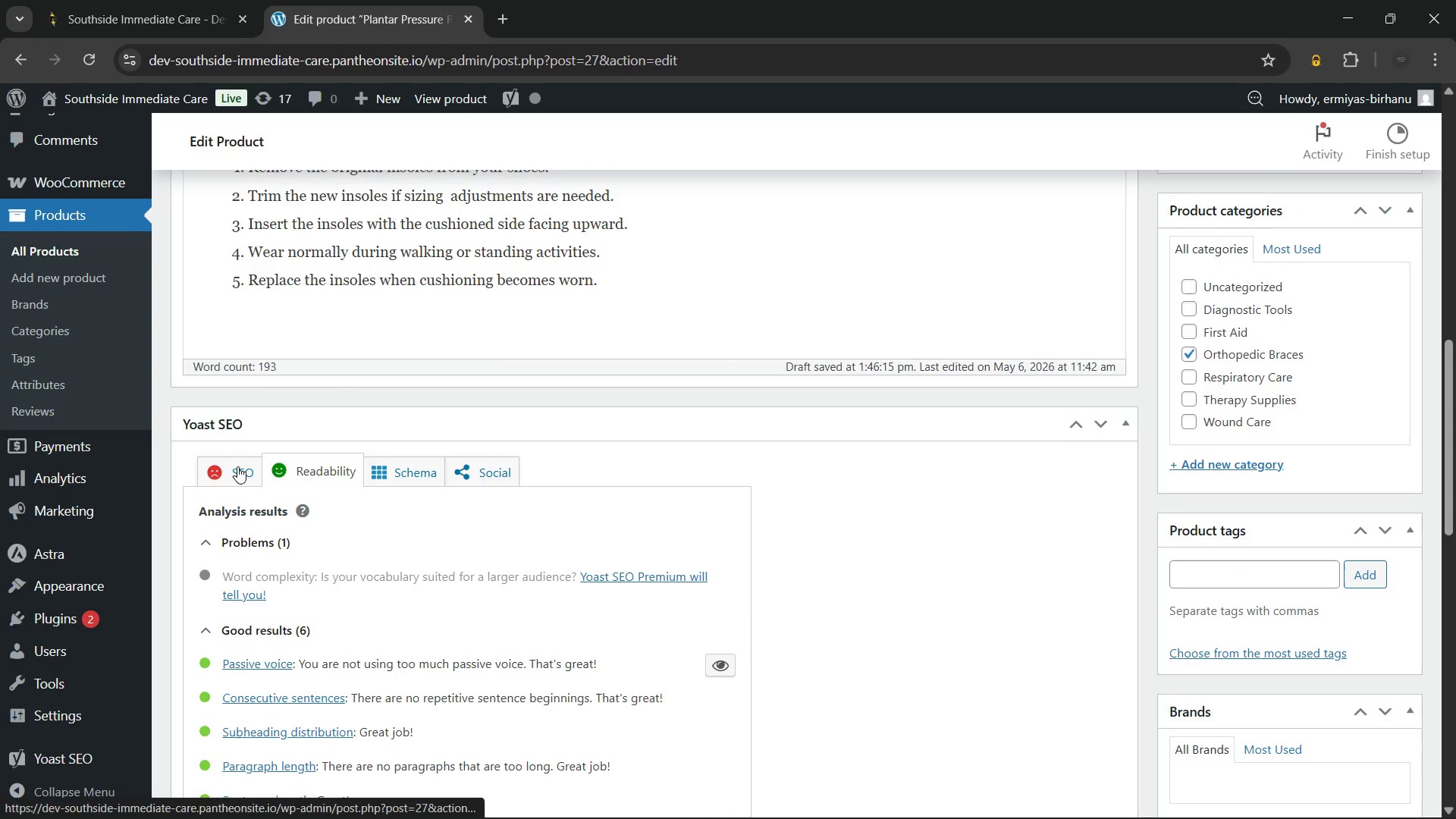 
left_click([237, 466])
 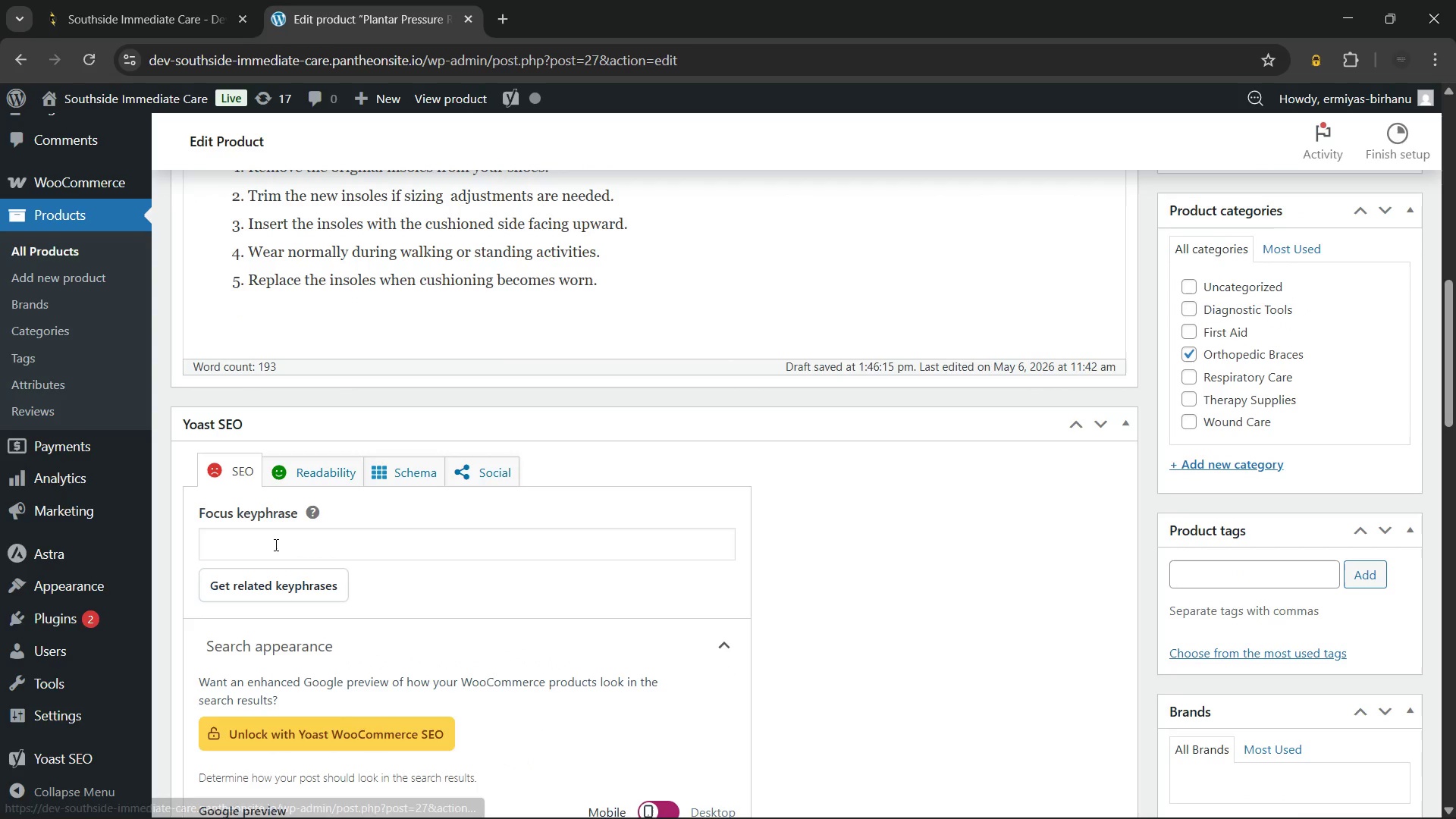 
left_click([275, 544])
 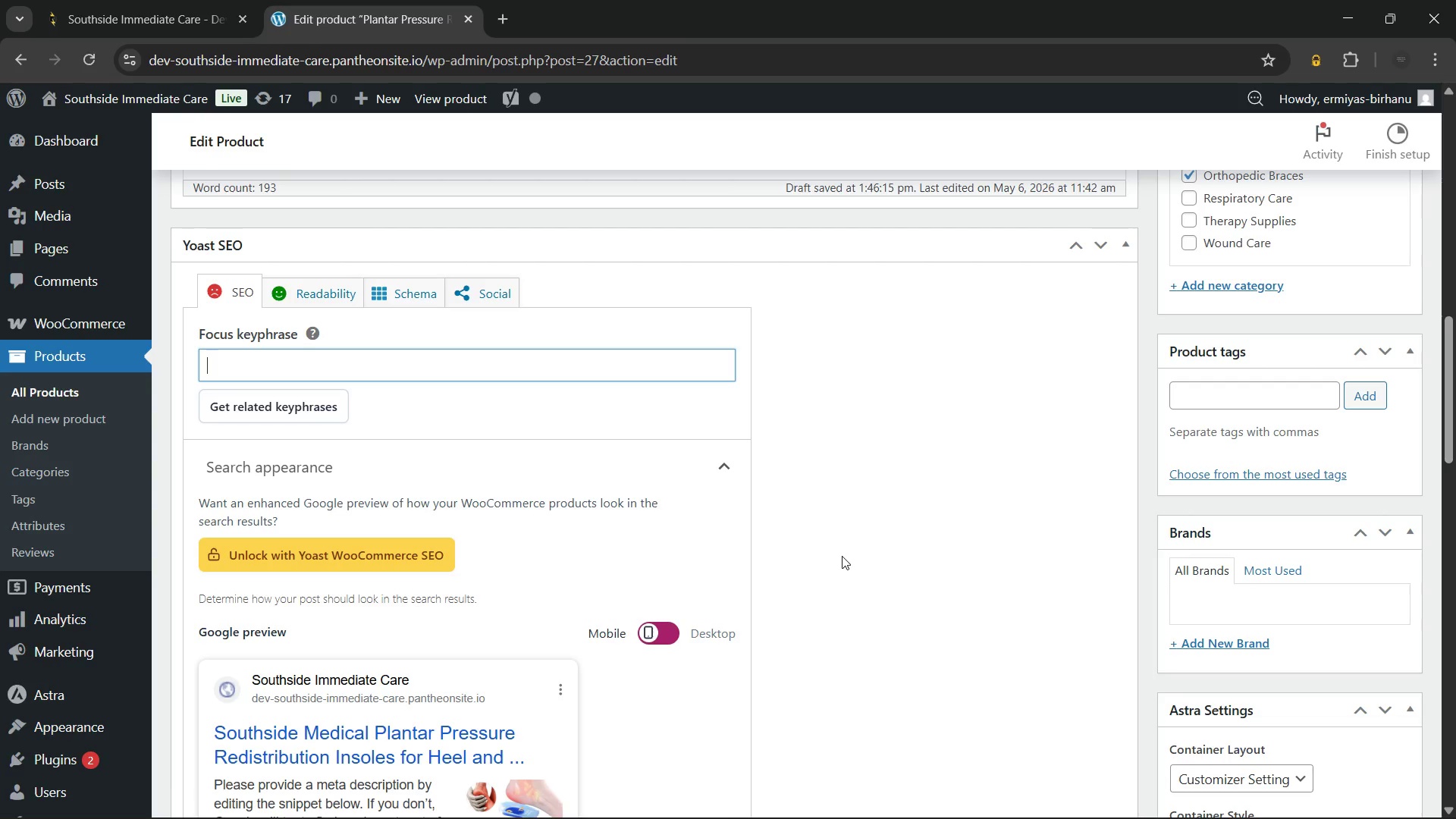 
wait(32.78)
 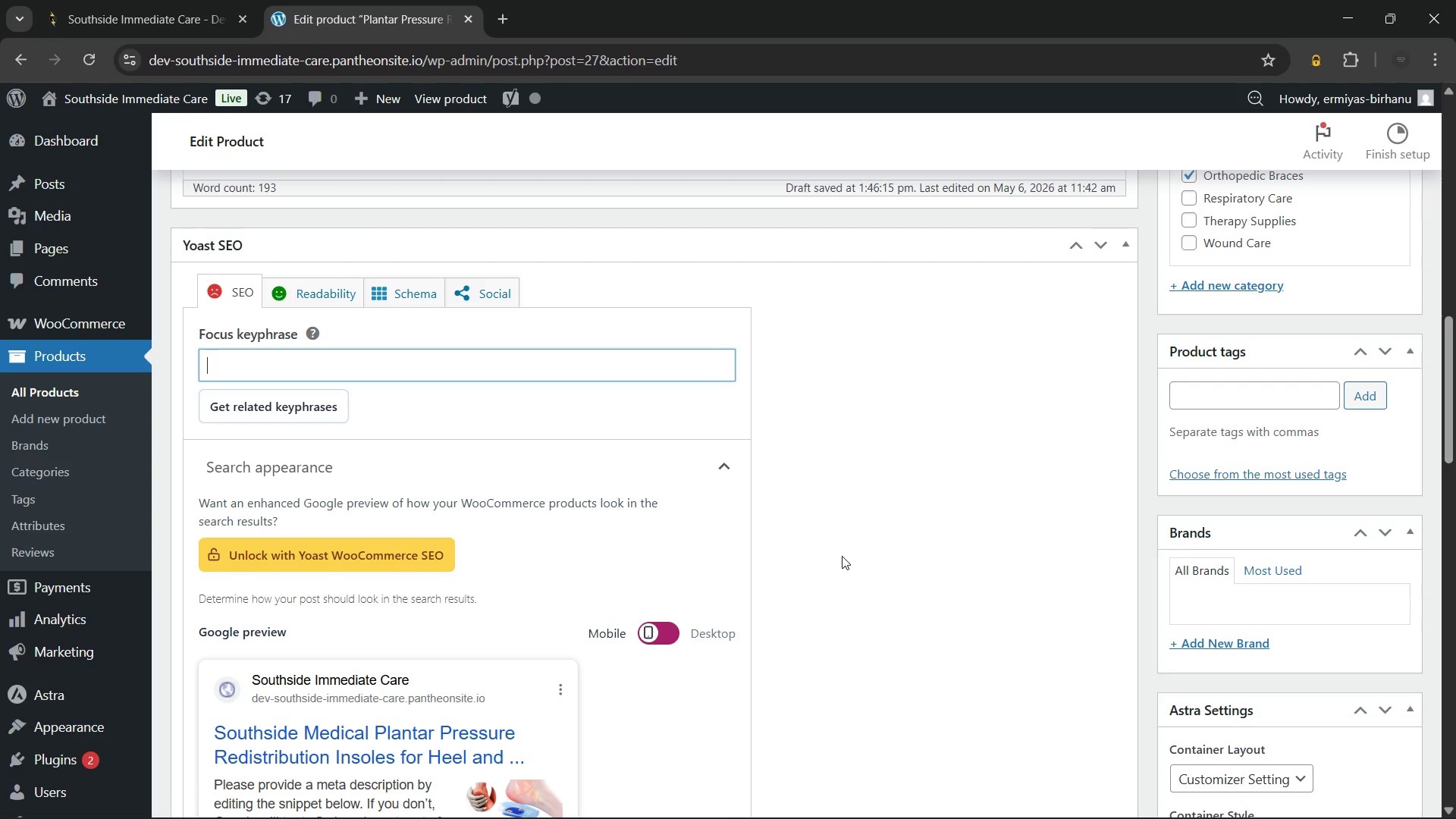 
type(Pressure relief insoles)
 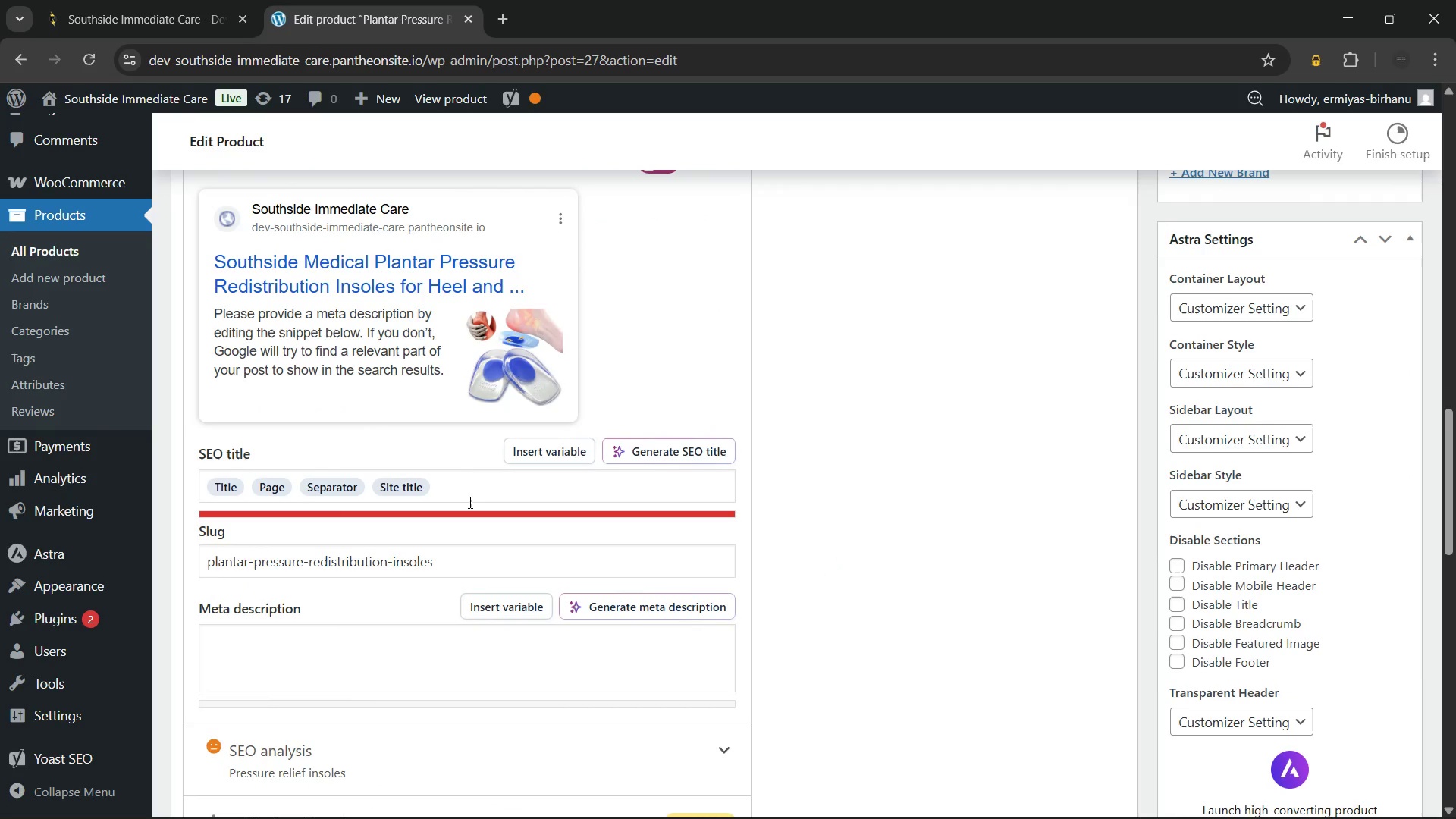 
left_click([472, 472])
 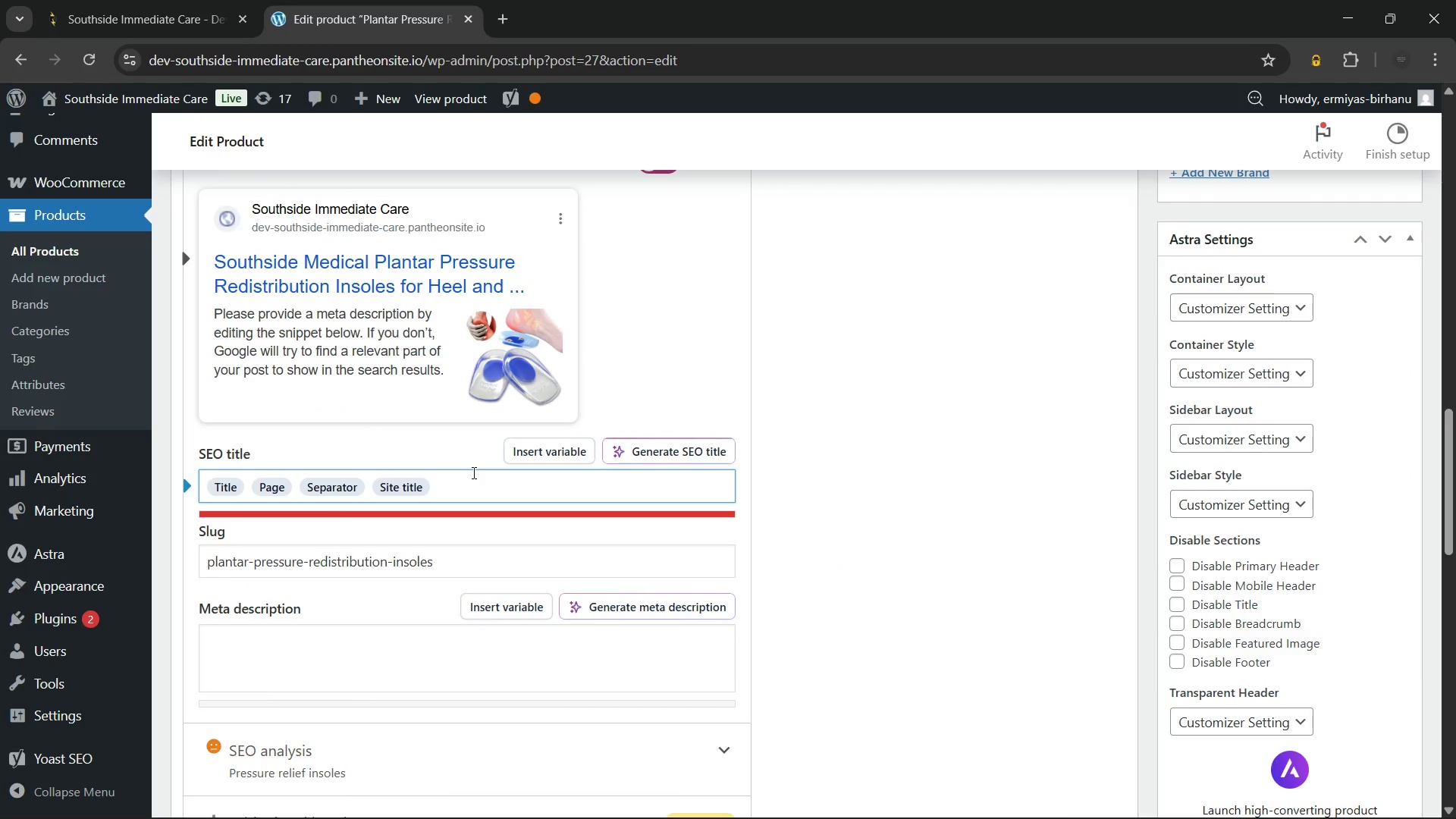 
key(Backspace)
 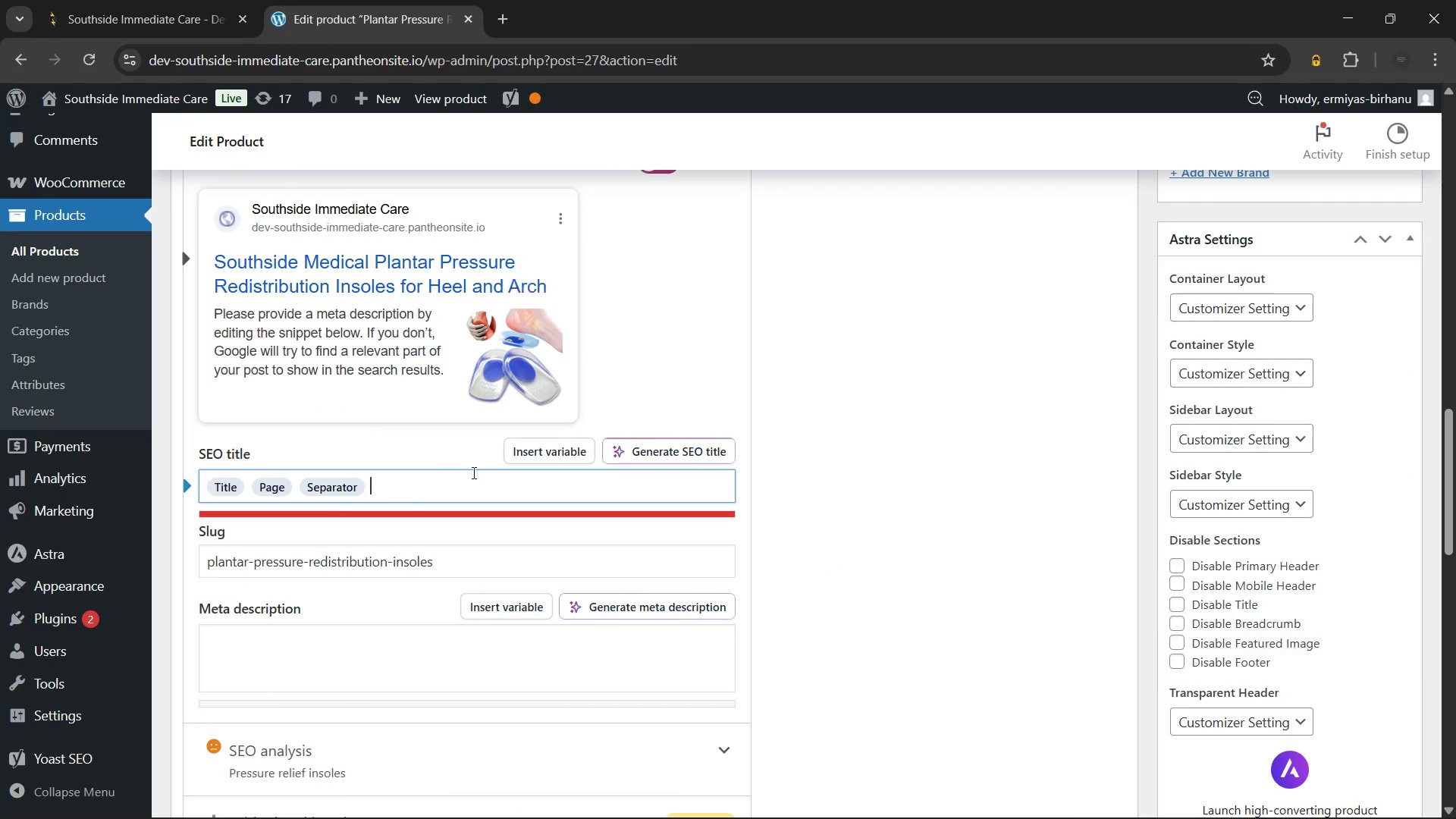 
key(Backspace)
 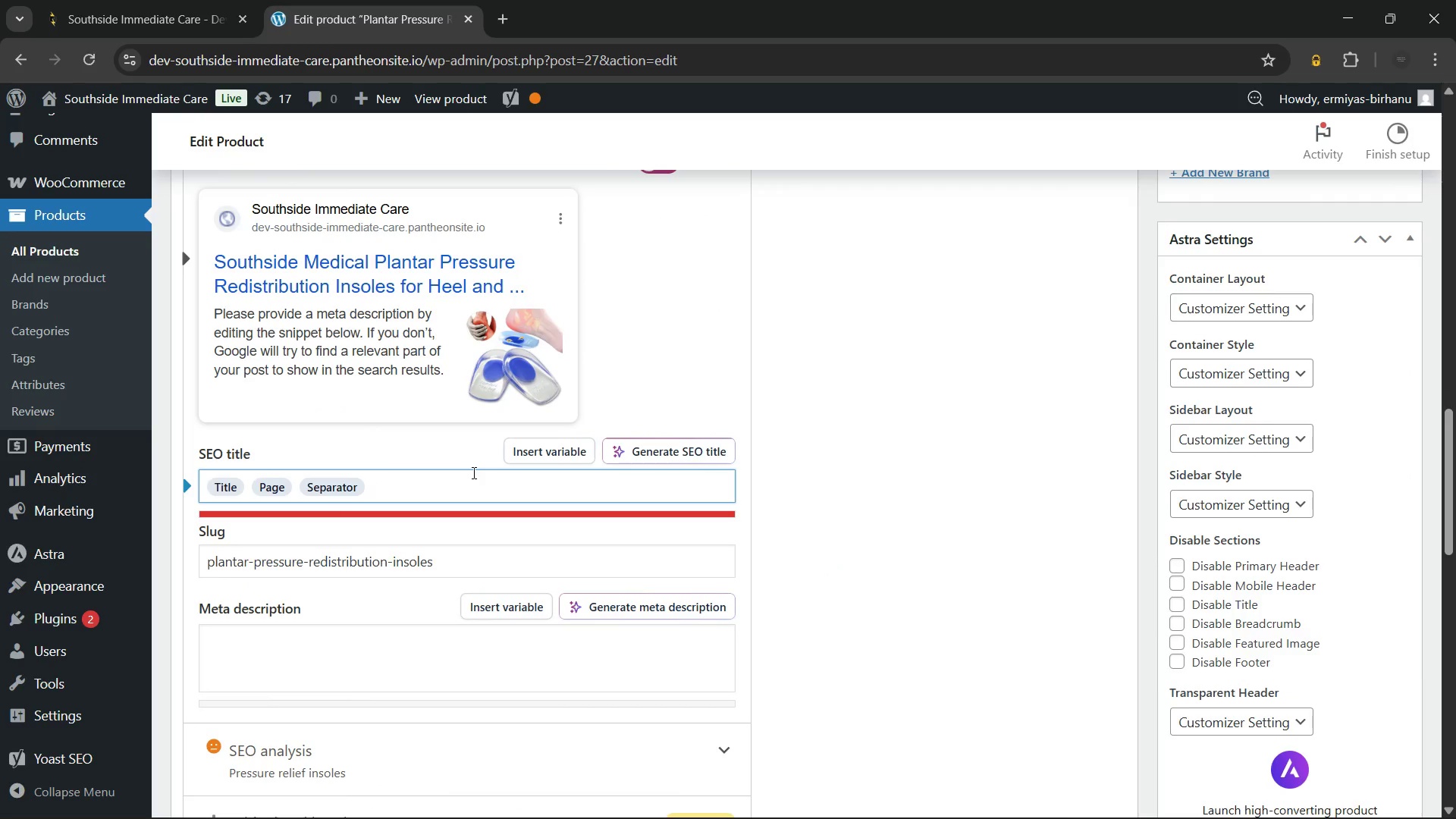 
key(Backspace)
 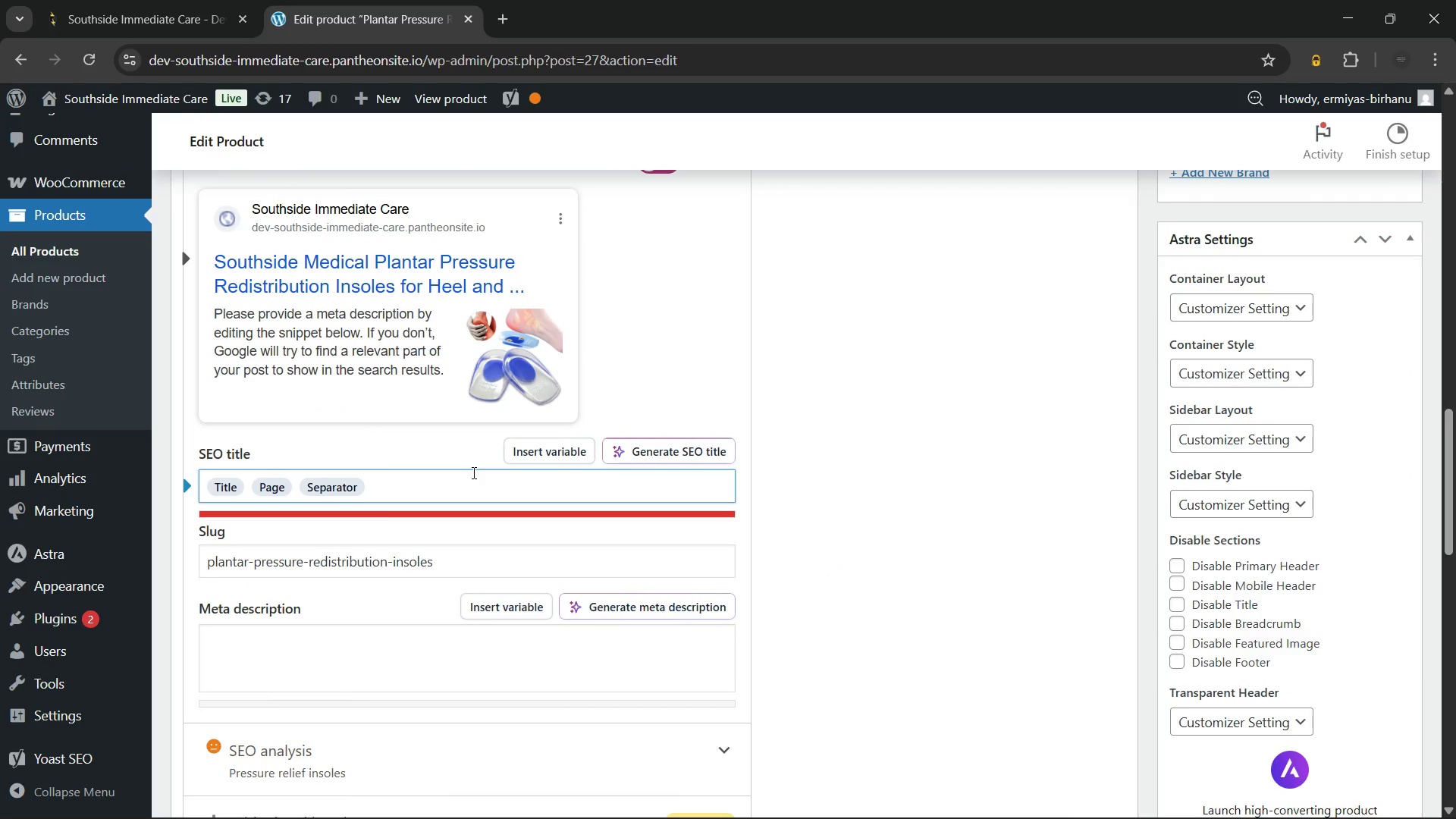 
key(Backspace)
 